 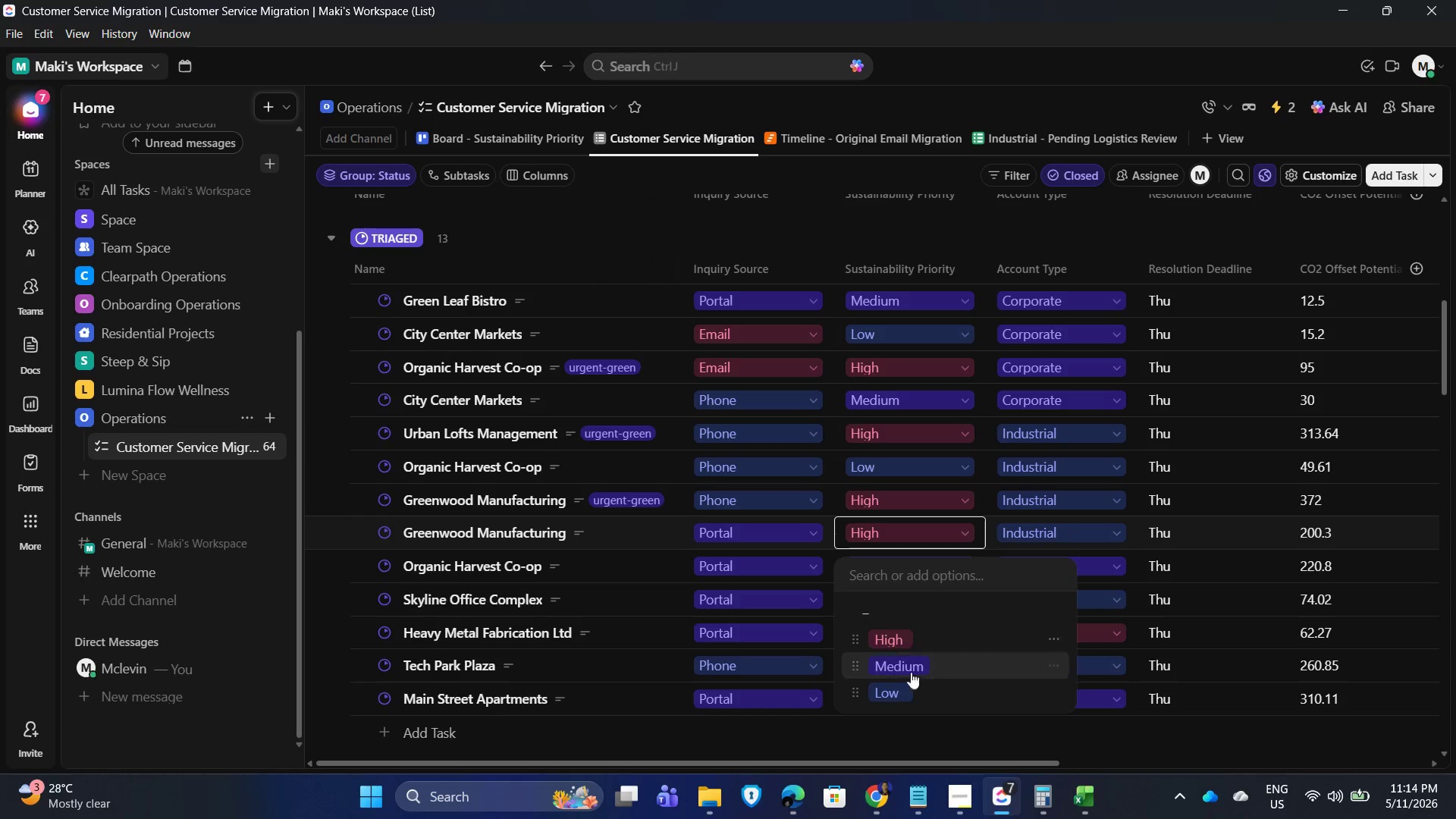 
left_click([905, 693])
 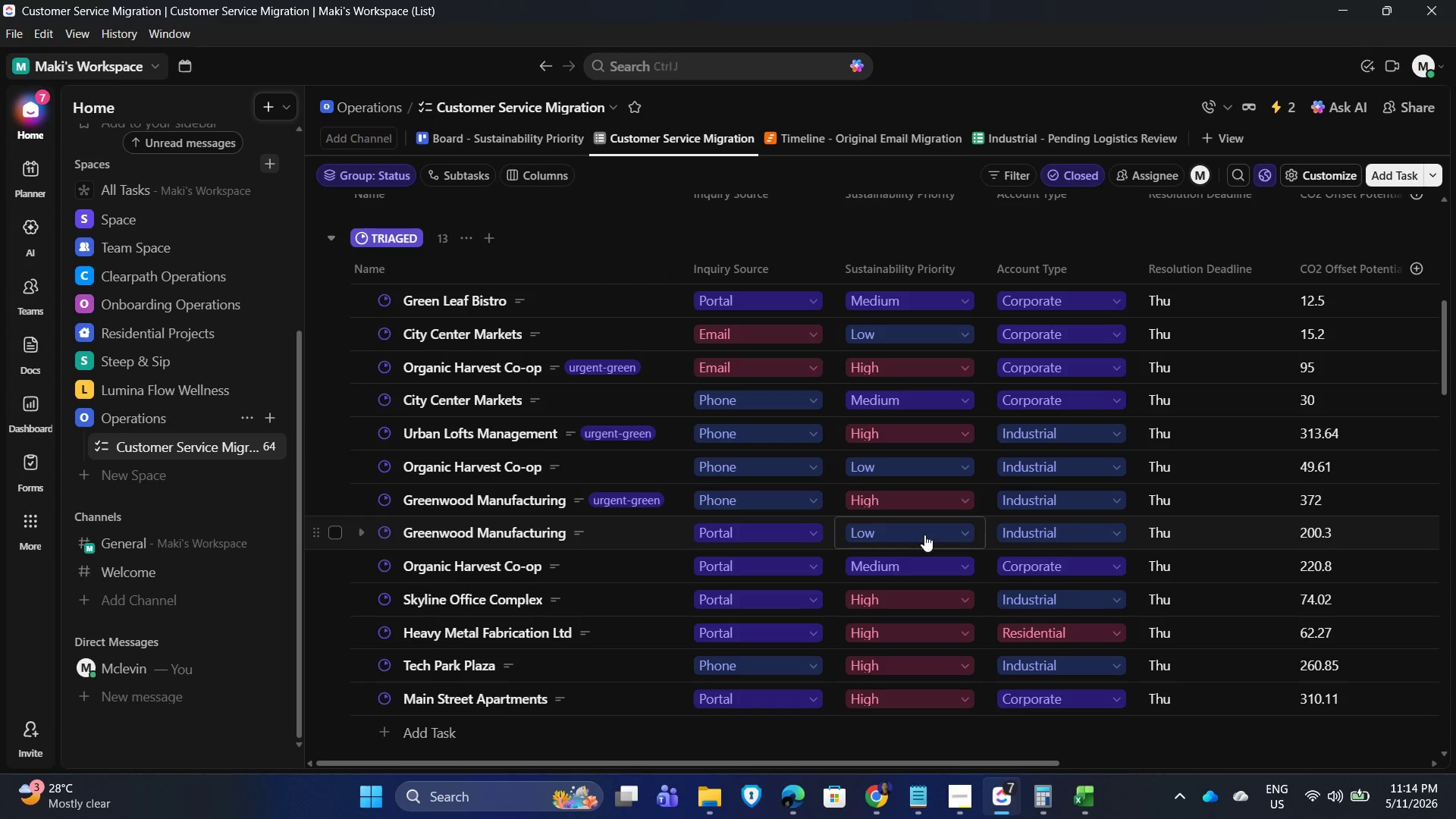 
left_click([925, 535])
 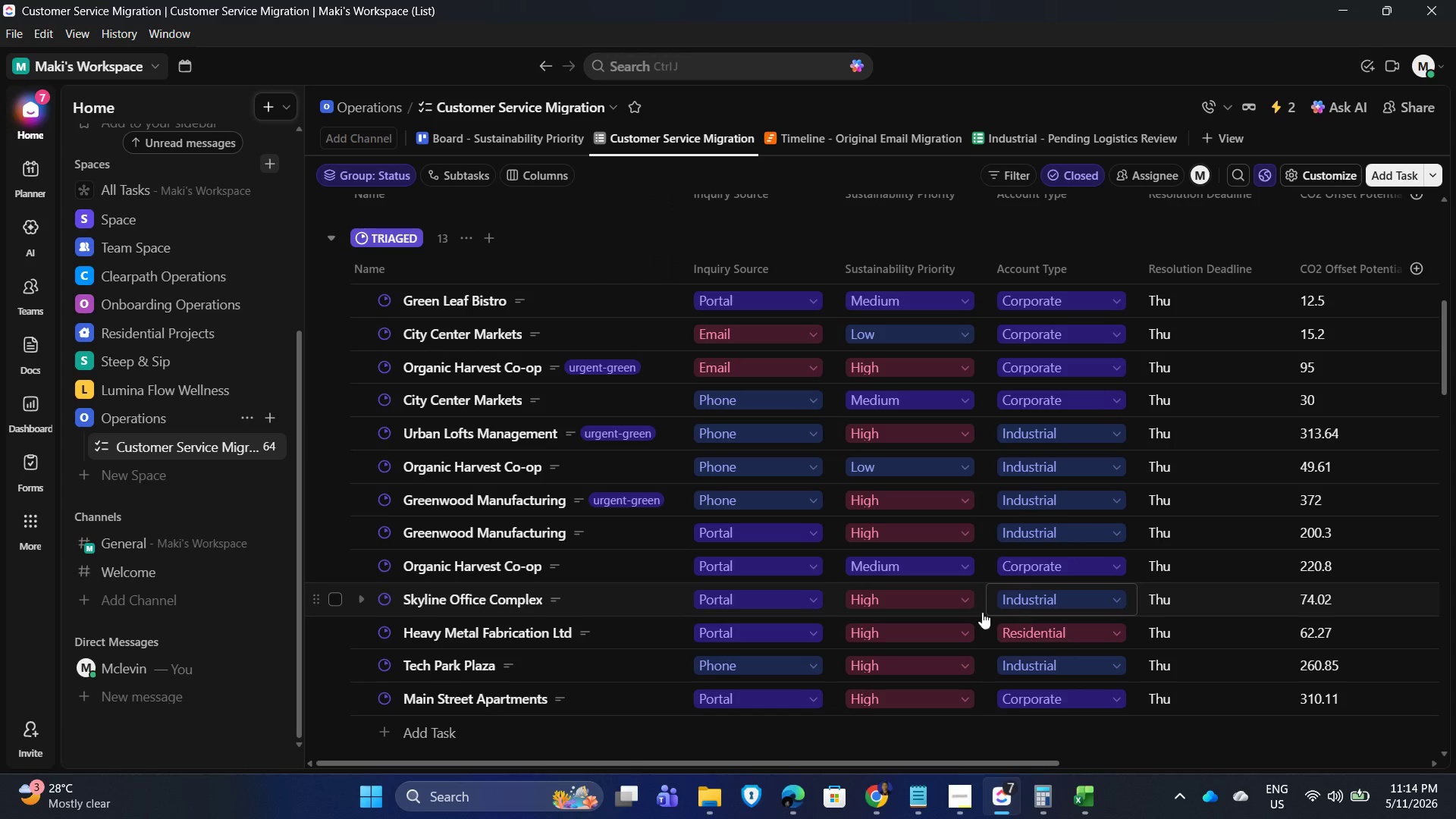 
left_click([933, 604])
 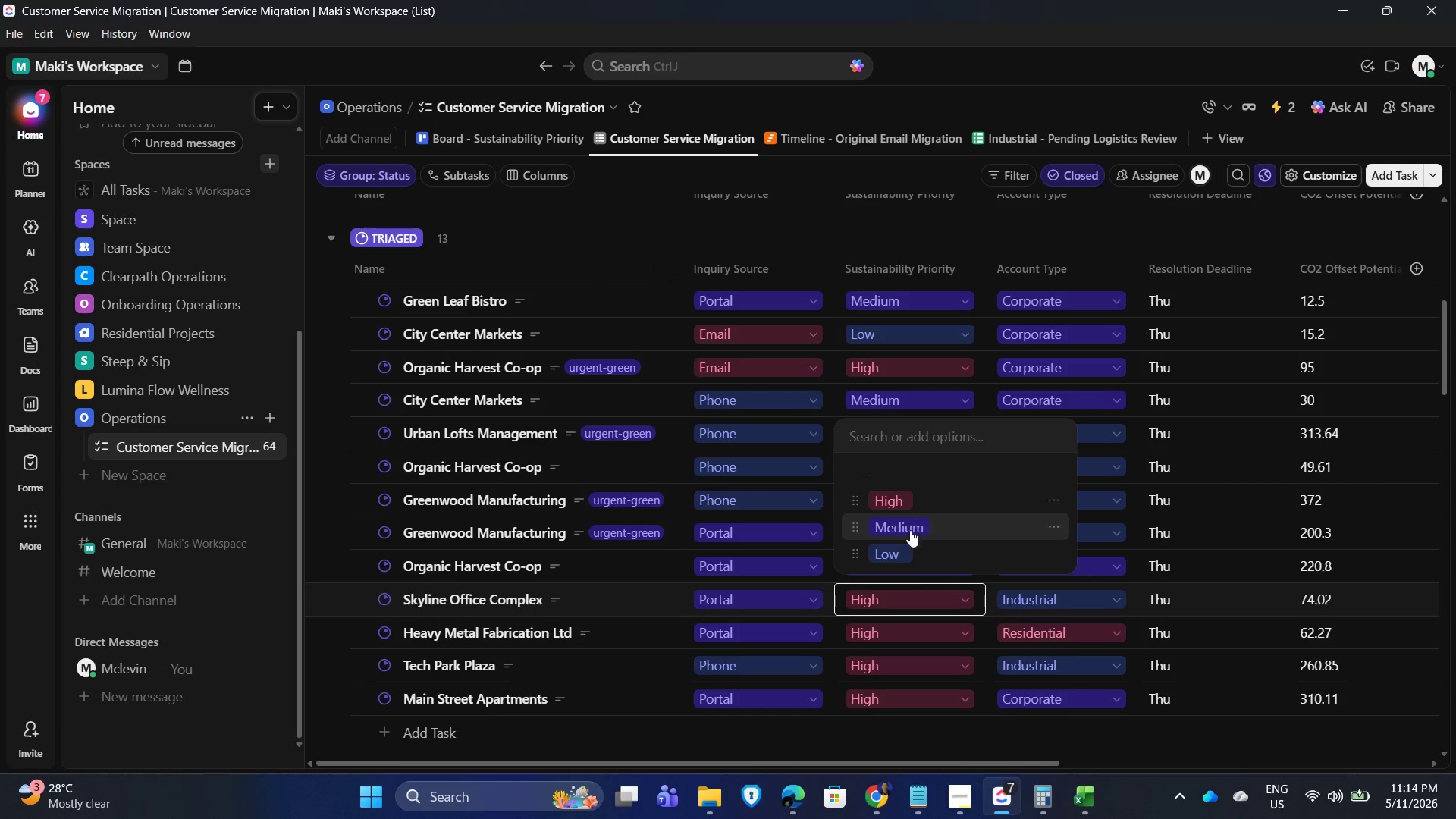 
left_click([899, 550])
 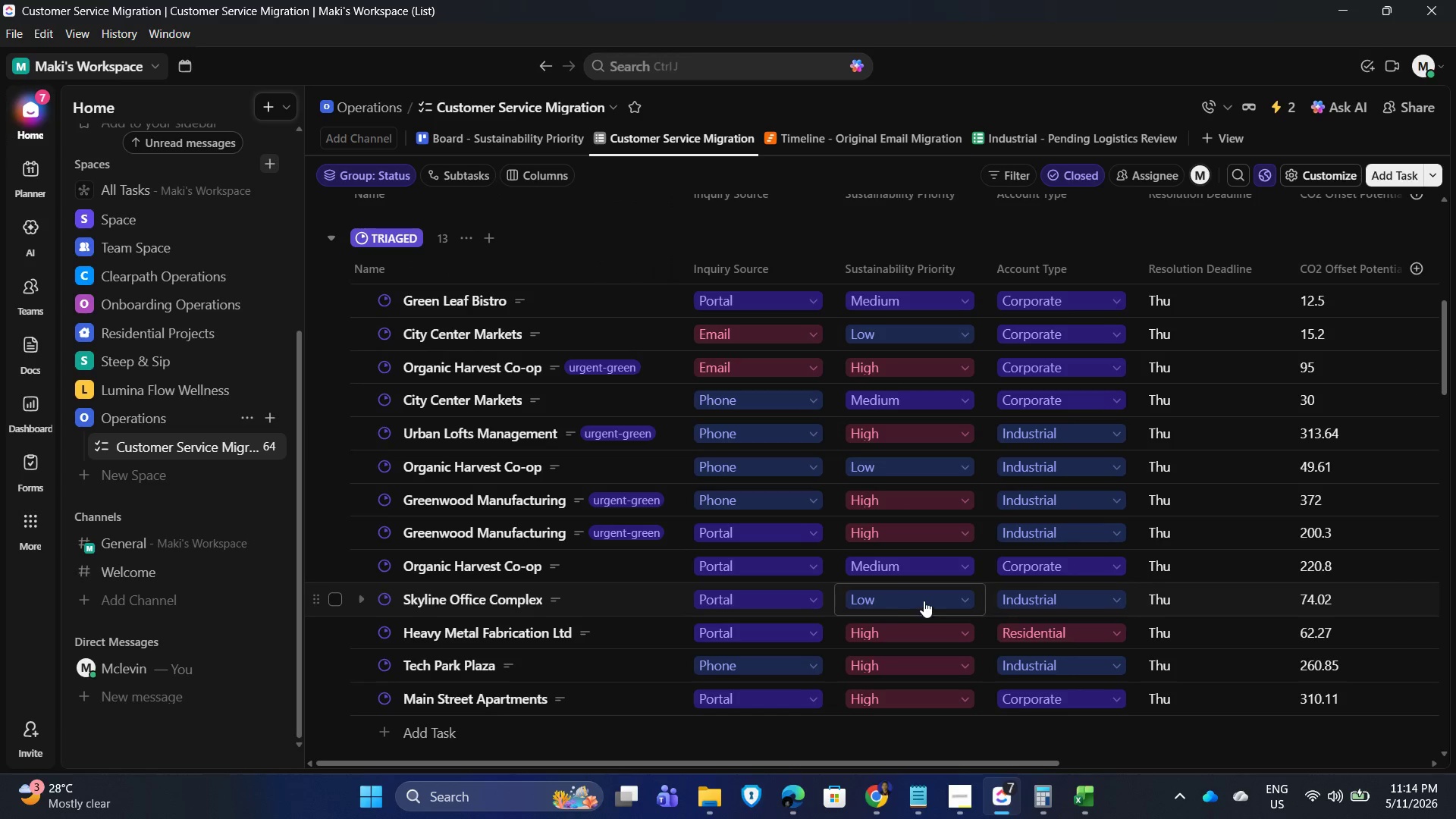 
left_click([924, 601])
 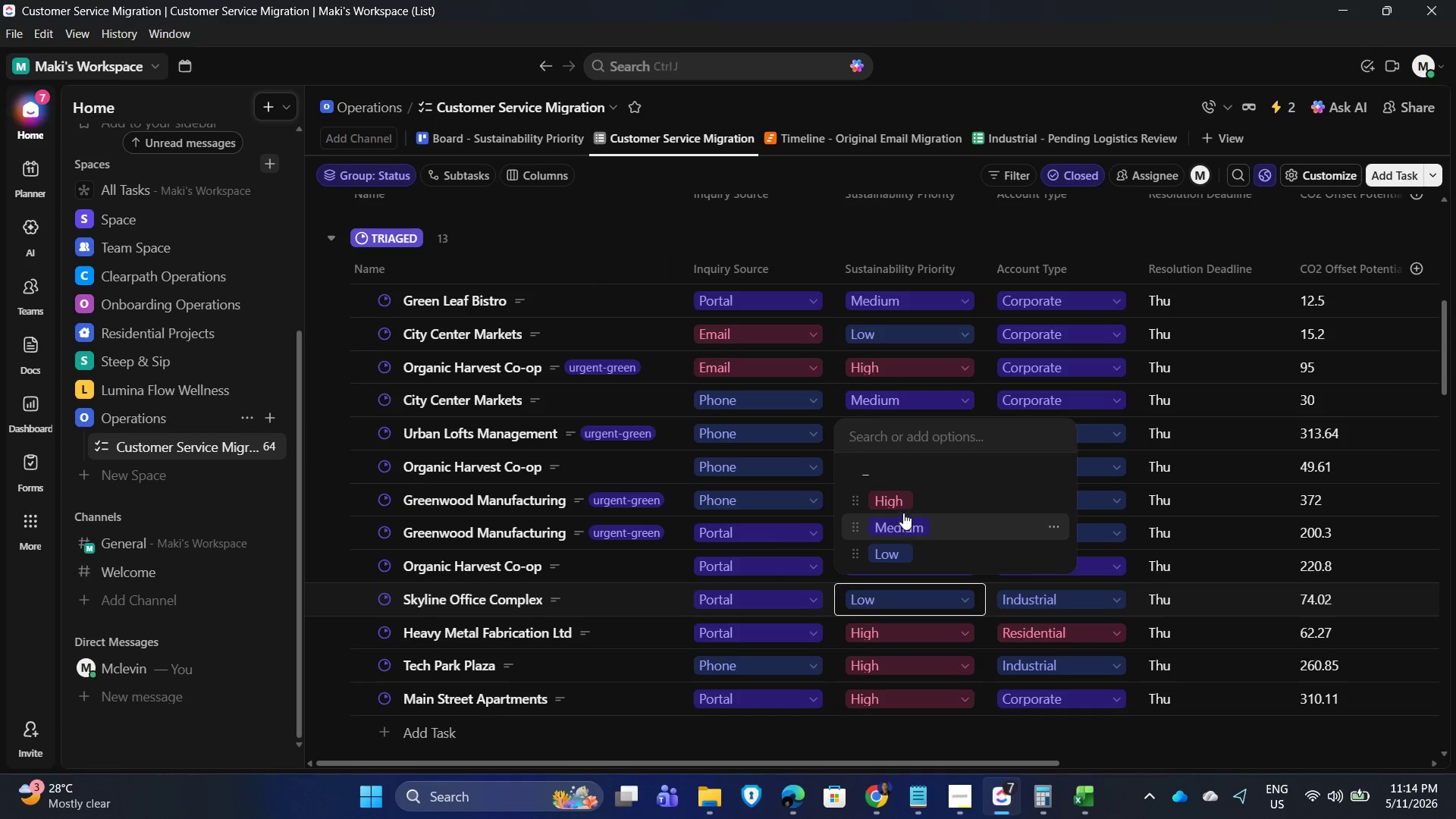 
left_click([901, 499])
 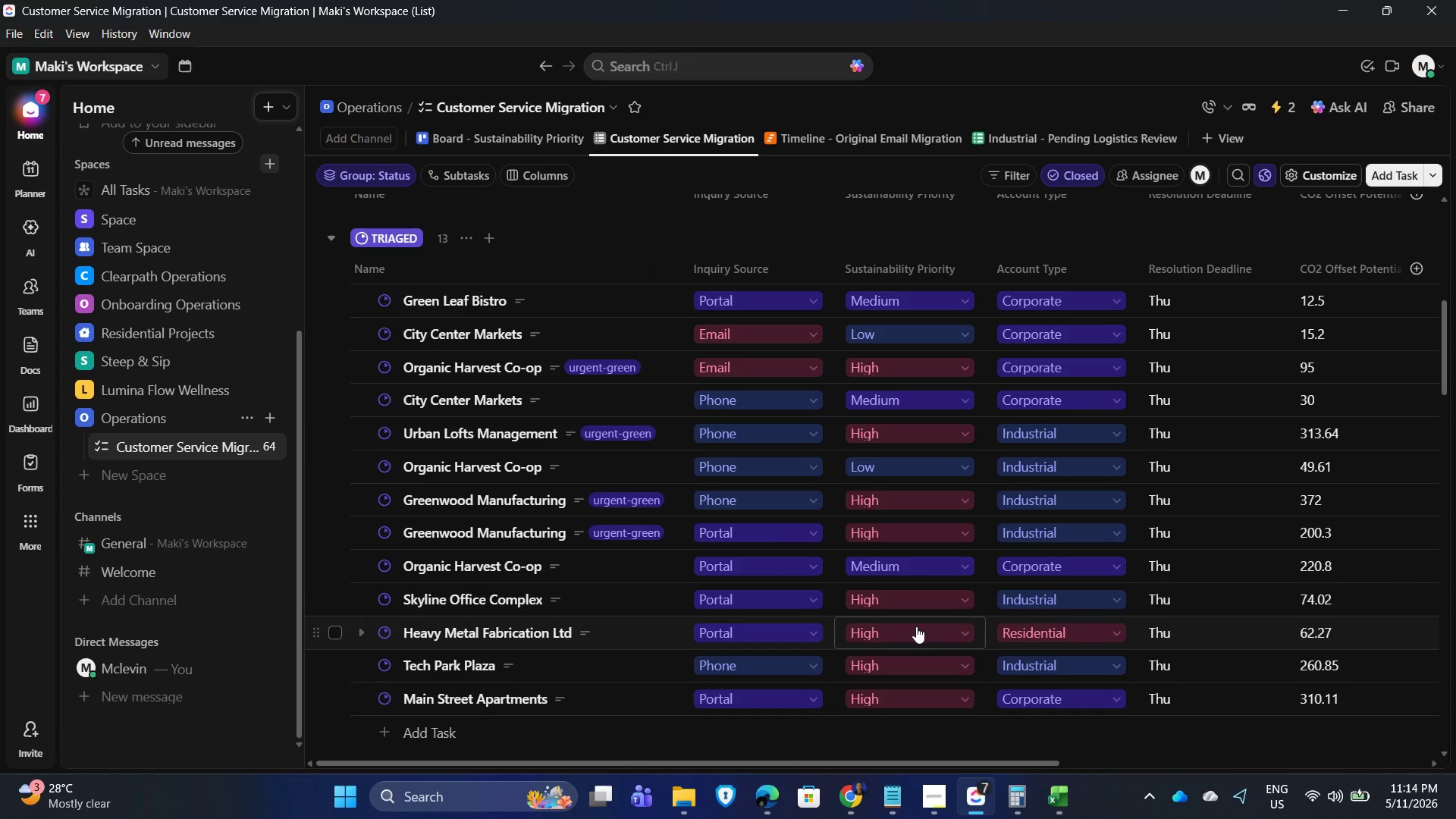 
left_click([916, 626])
 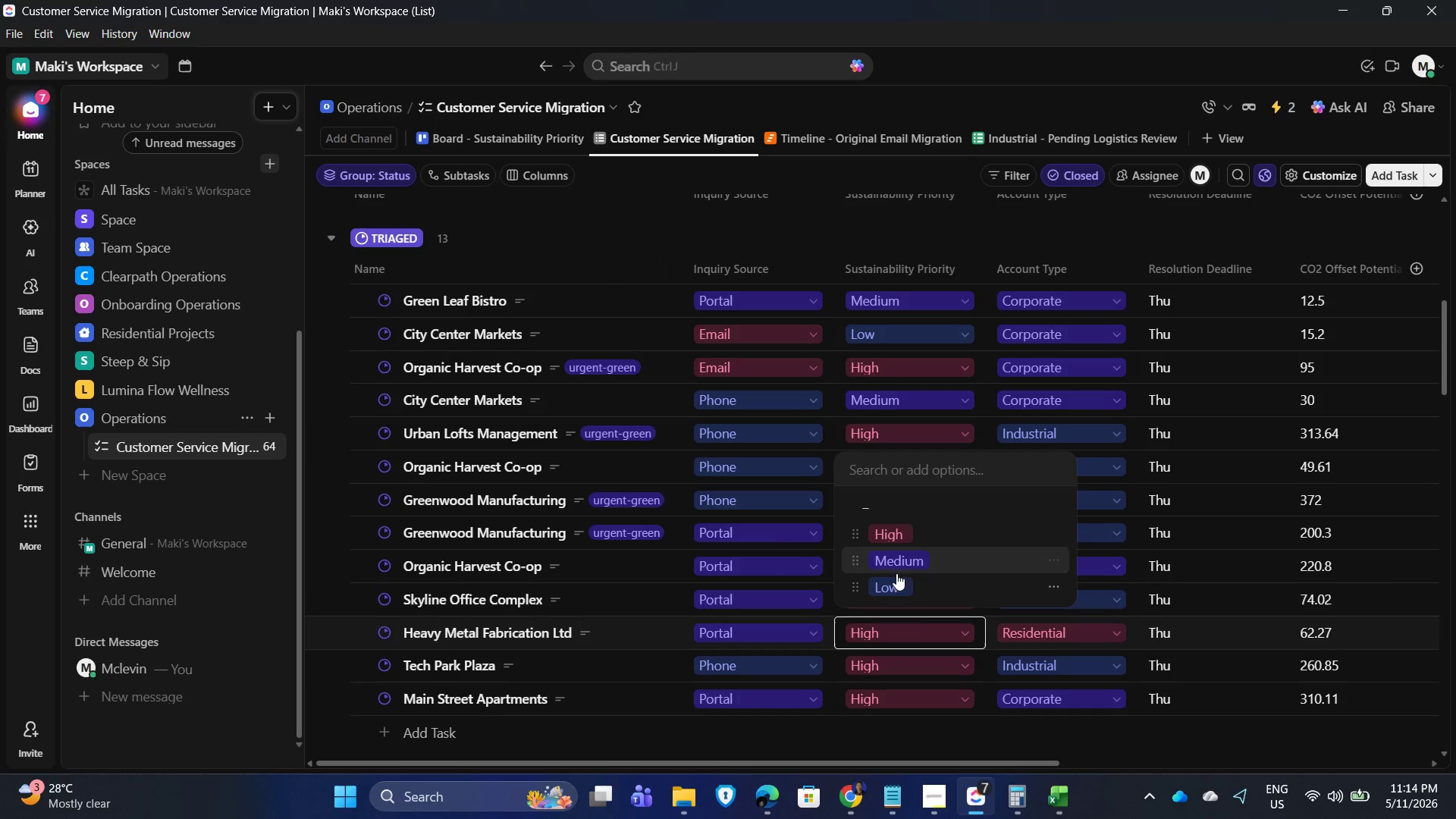 
left_click([896, 582])
 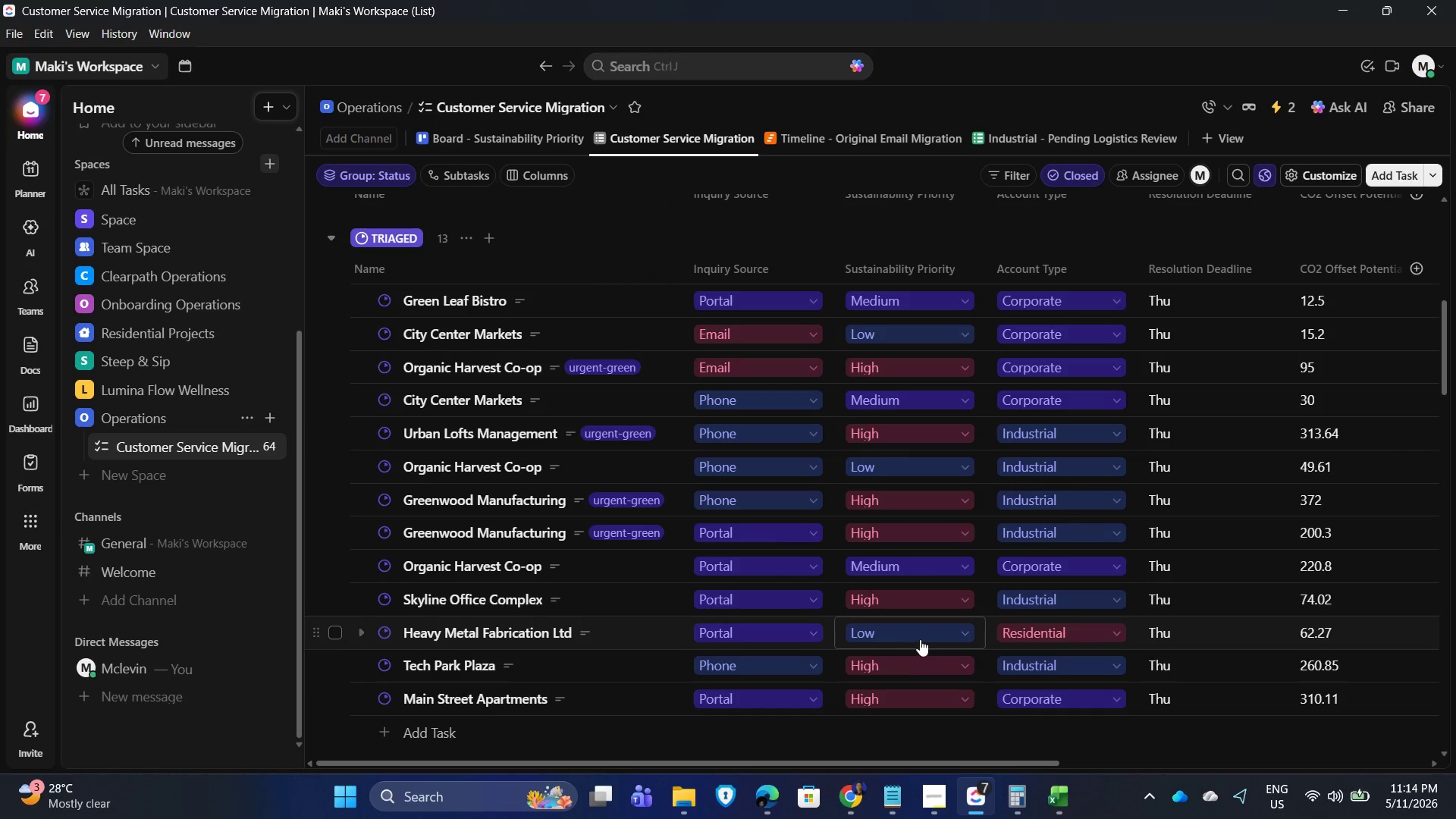 
left_click([922, 636])
 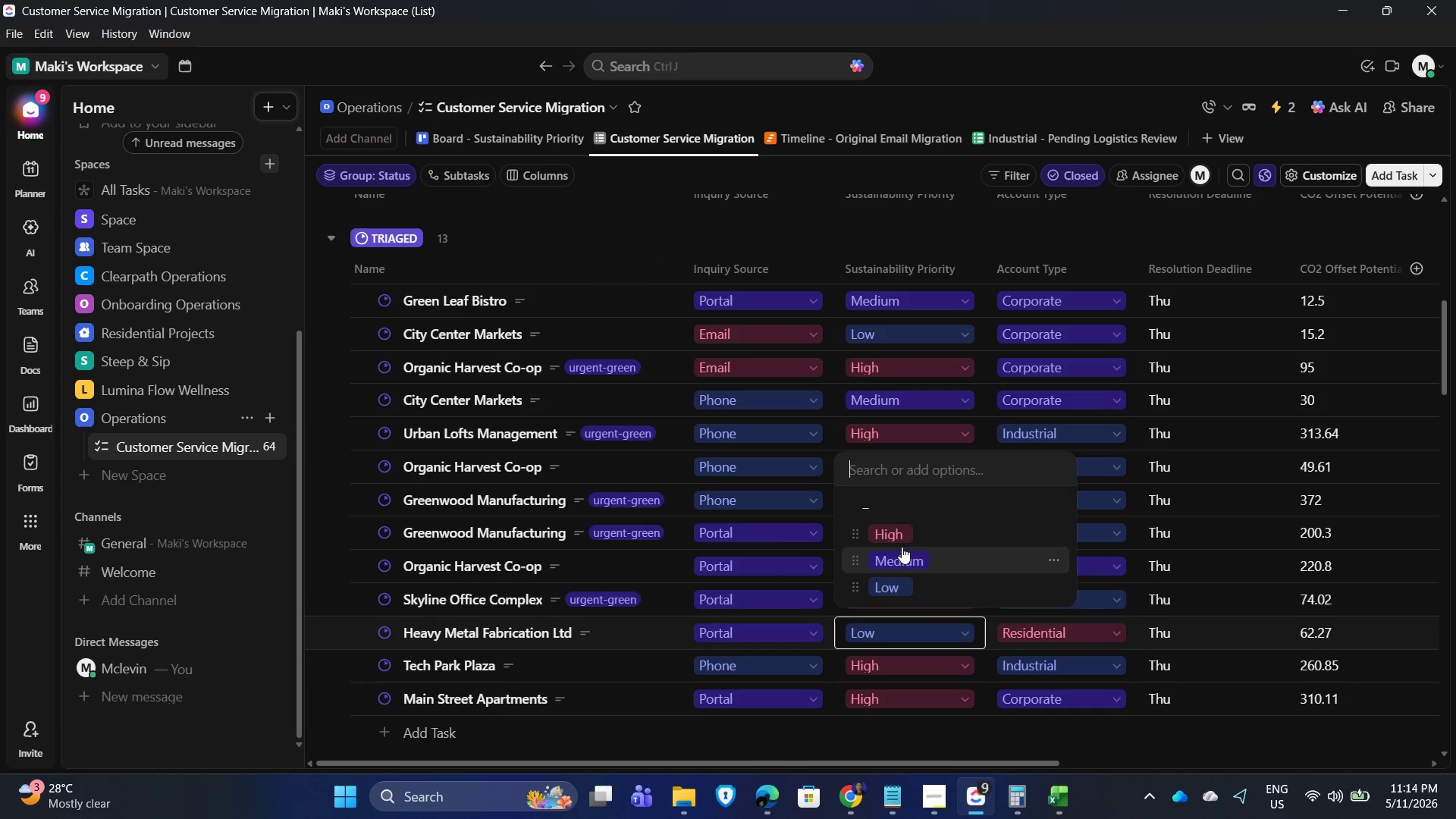 
left_click([899, 535])
 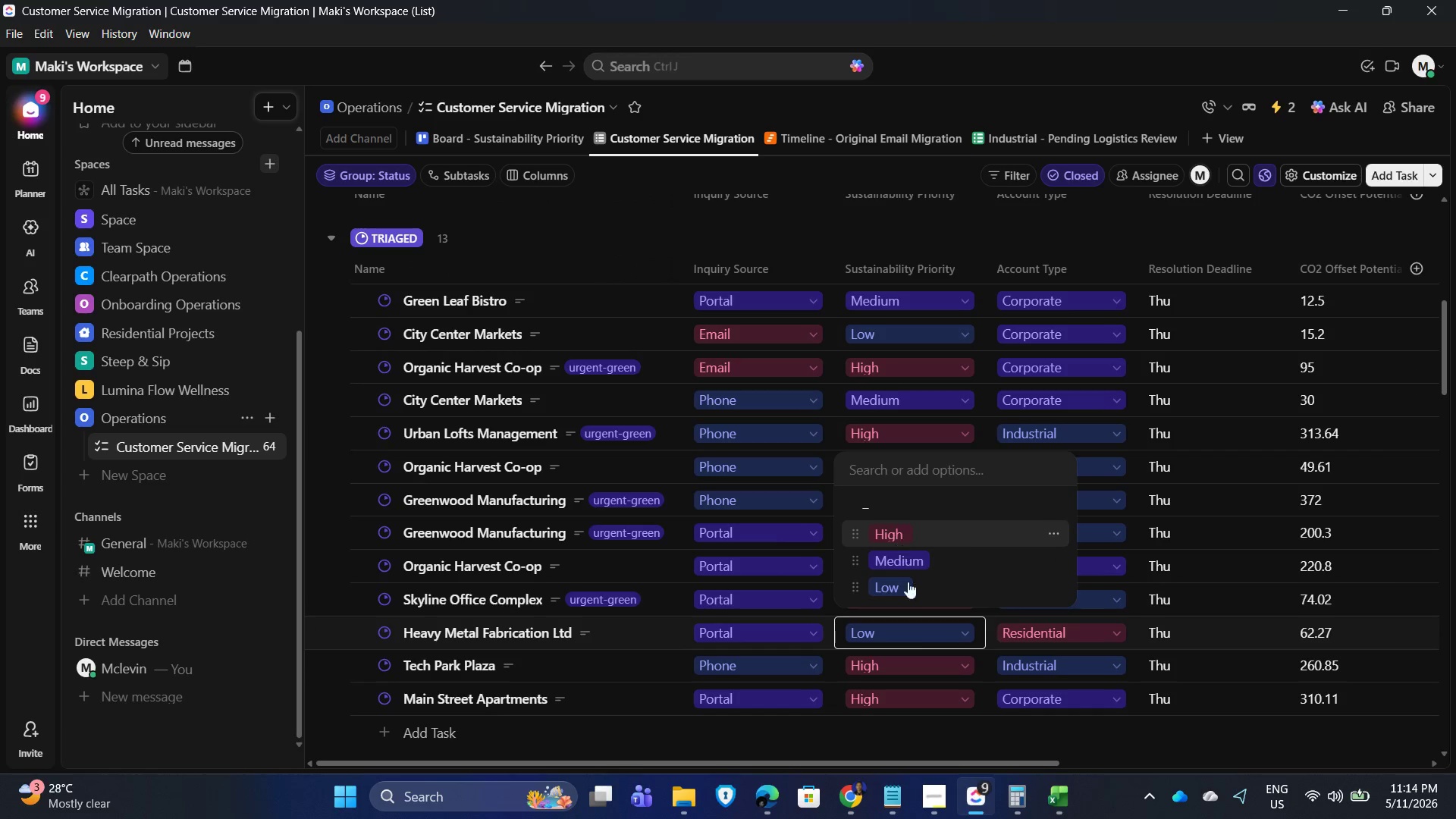 
mouse_move([925, 638])
 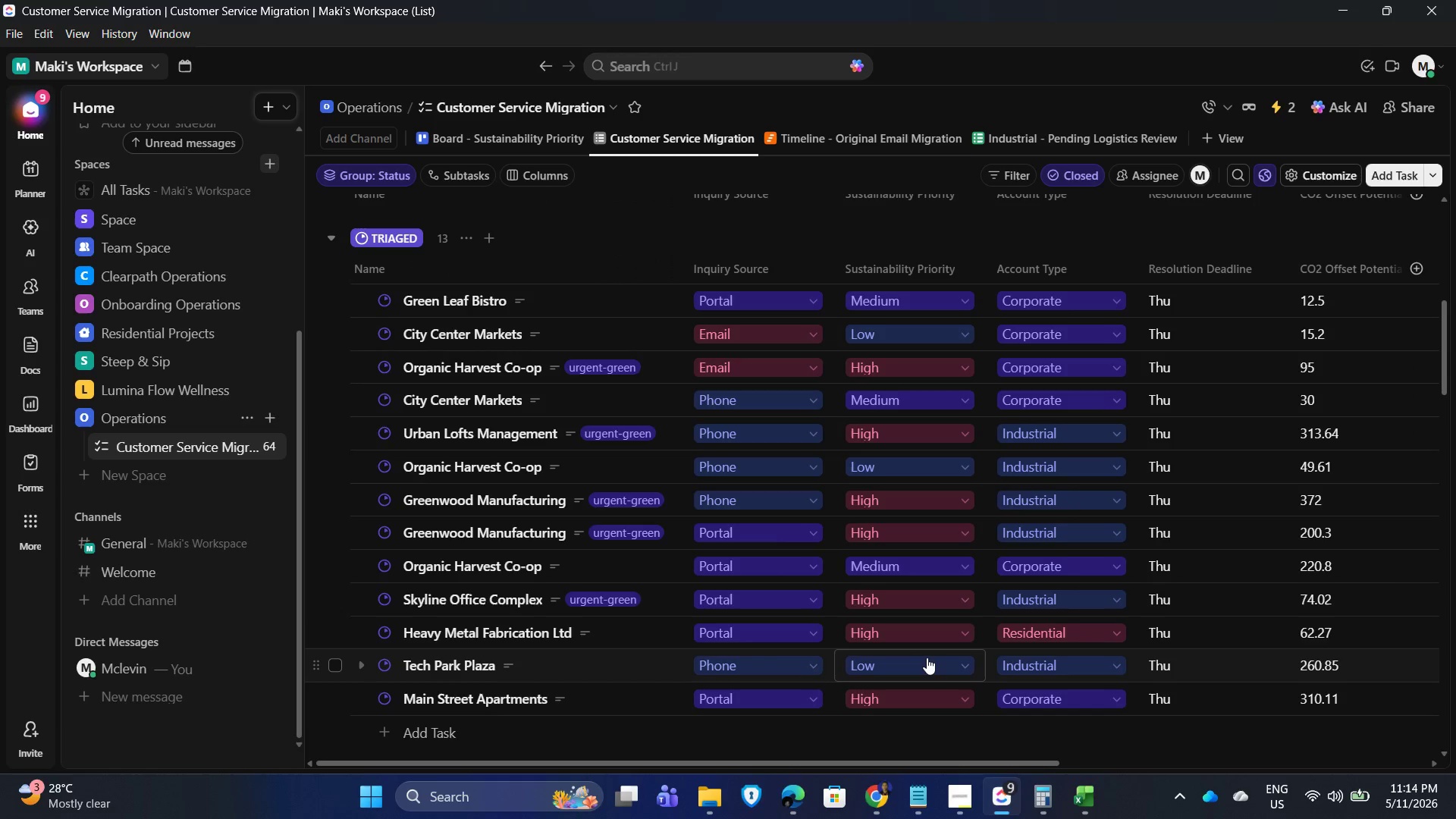 
left_click([927, 657])
 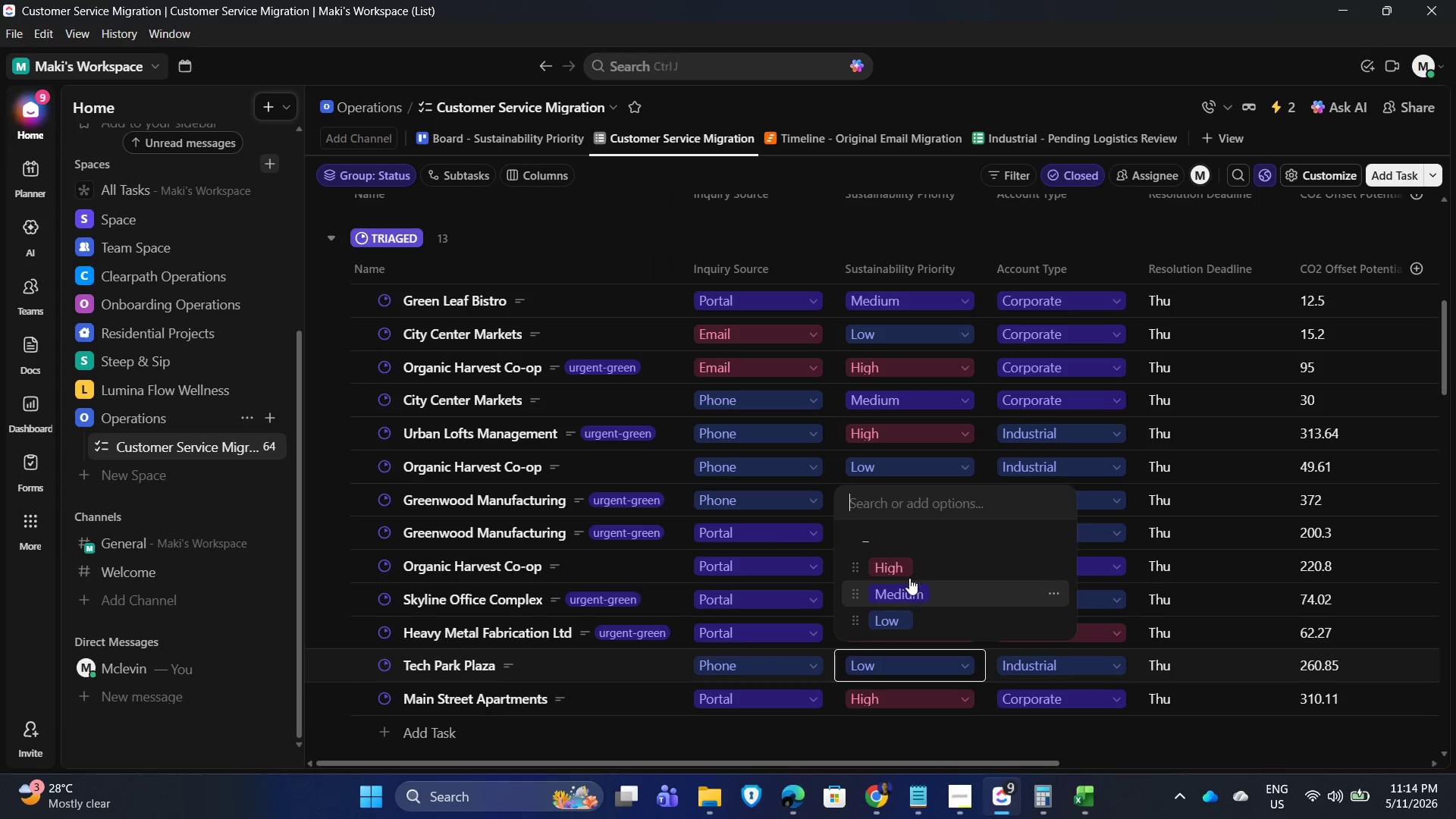 
left_click([909, 569])
 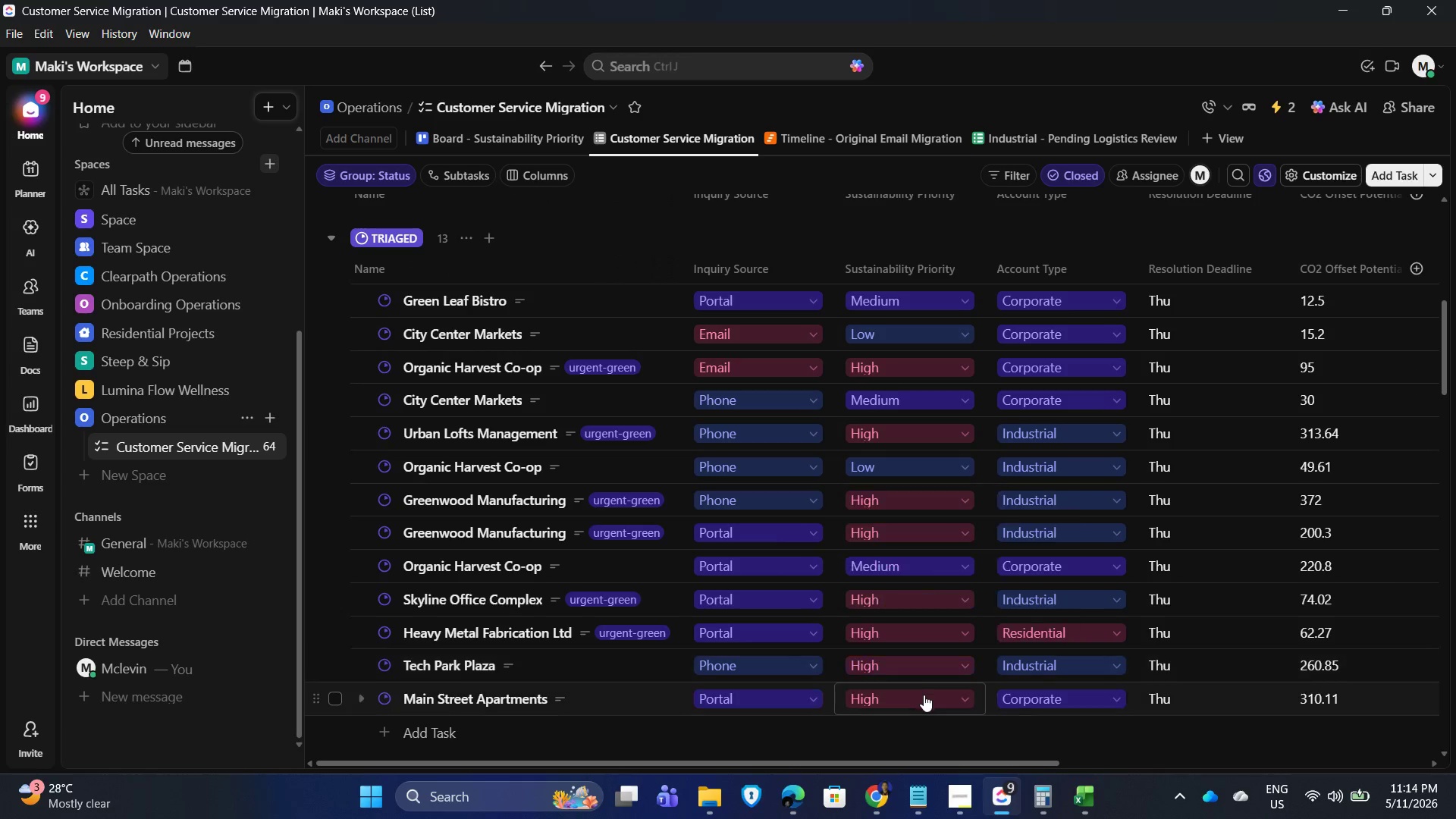 
left_click([924, 695])
 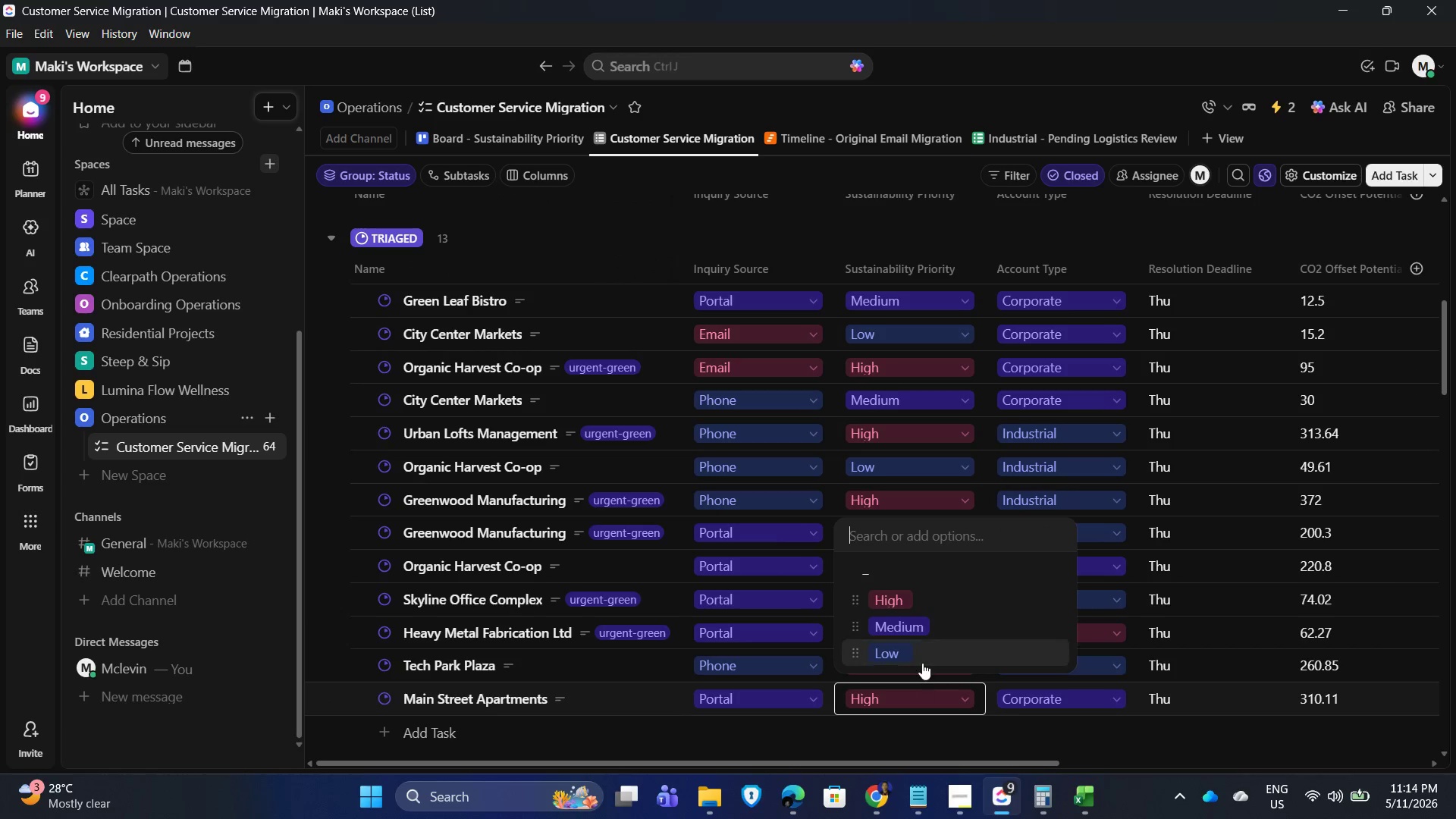 
left_click([922, 655])
 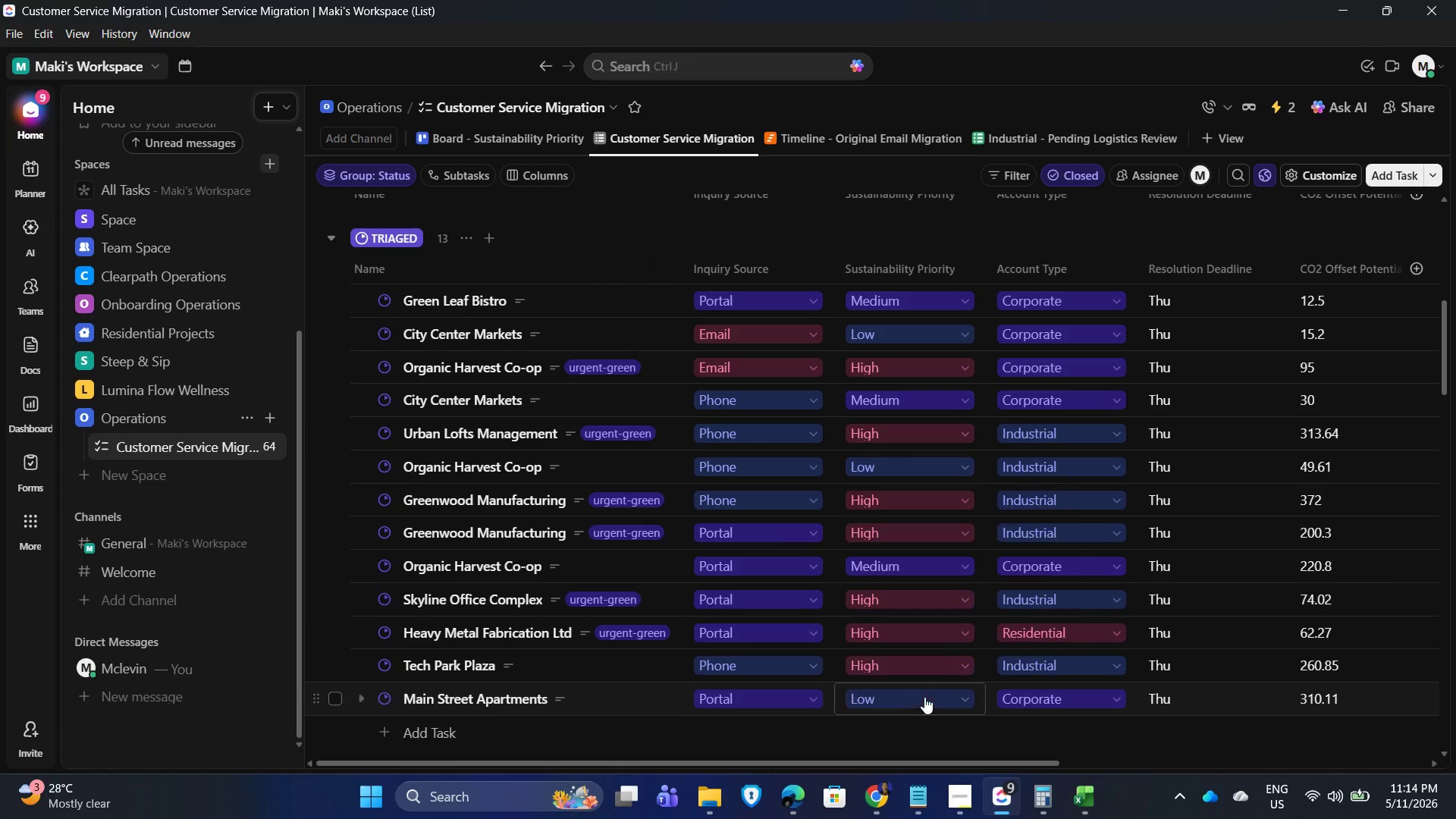 
left_click([924, 697])
 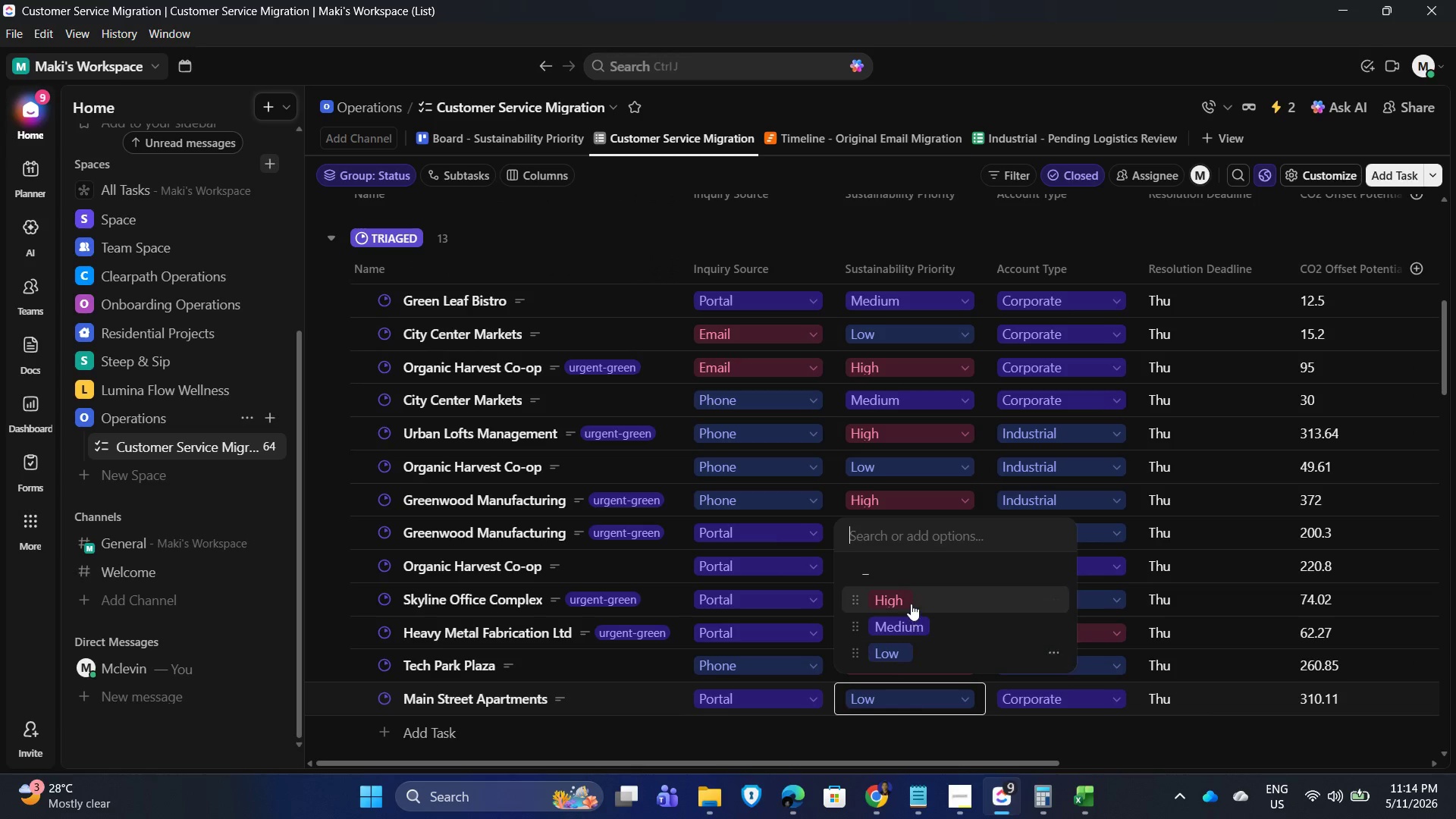 
left_click([910, 599])
 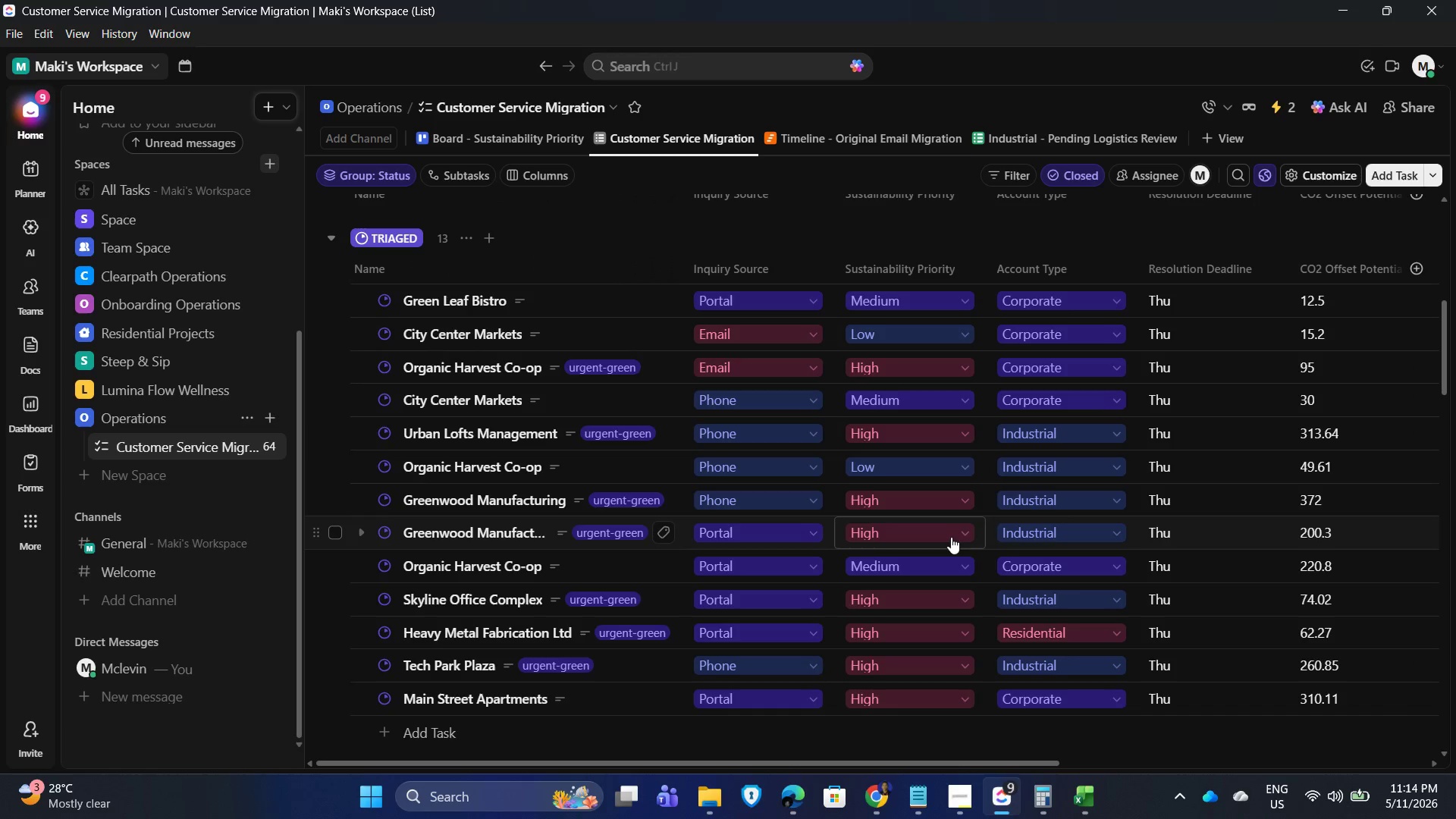 
scroll: coordinate [1034, 565], scroll_direction: down, amount: 4.0
 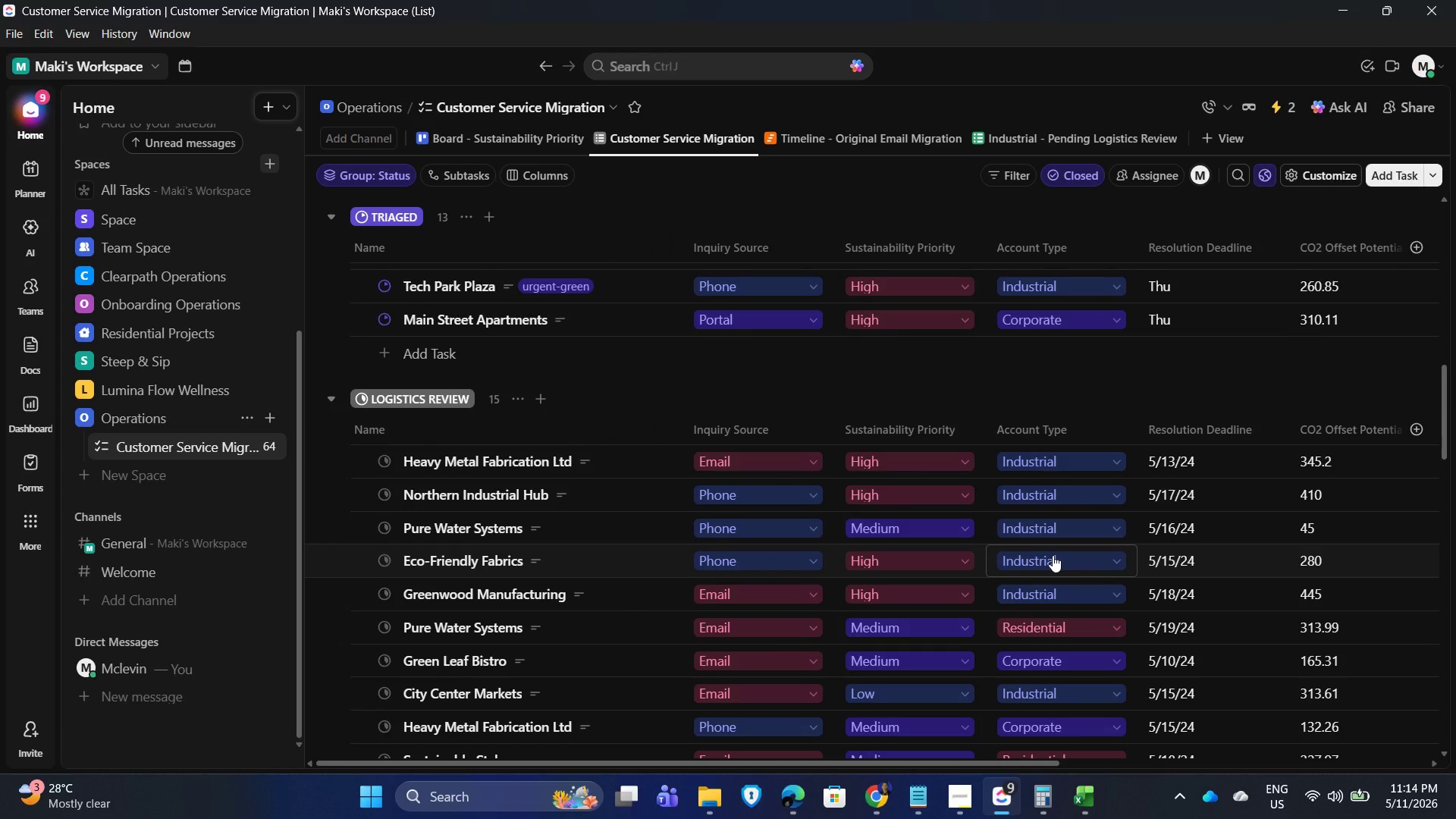 
scroll: coordinate [1052, 554], scroll_direction: up, amount: 18.0
 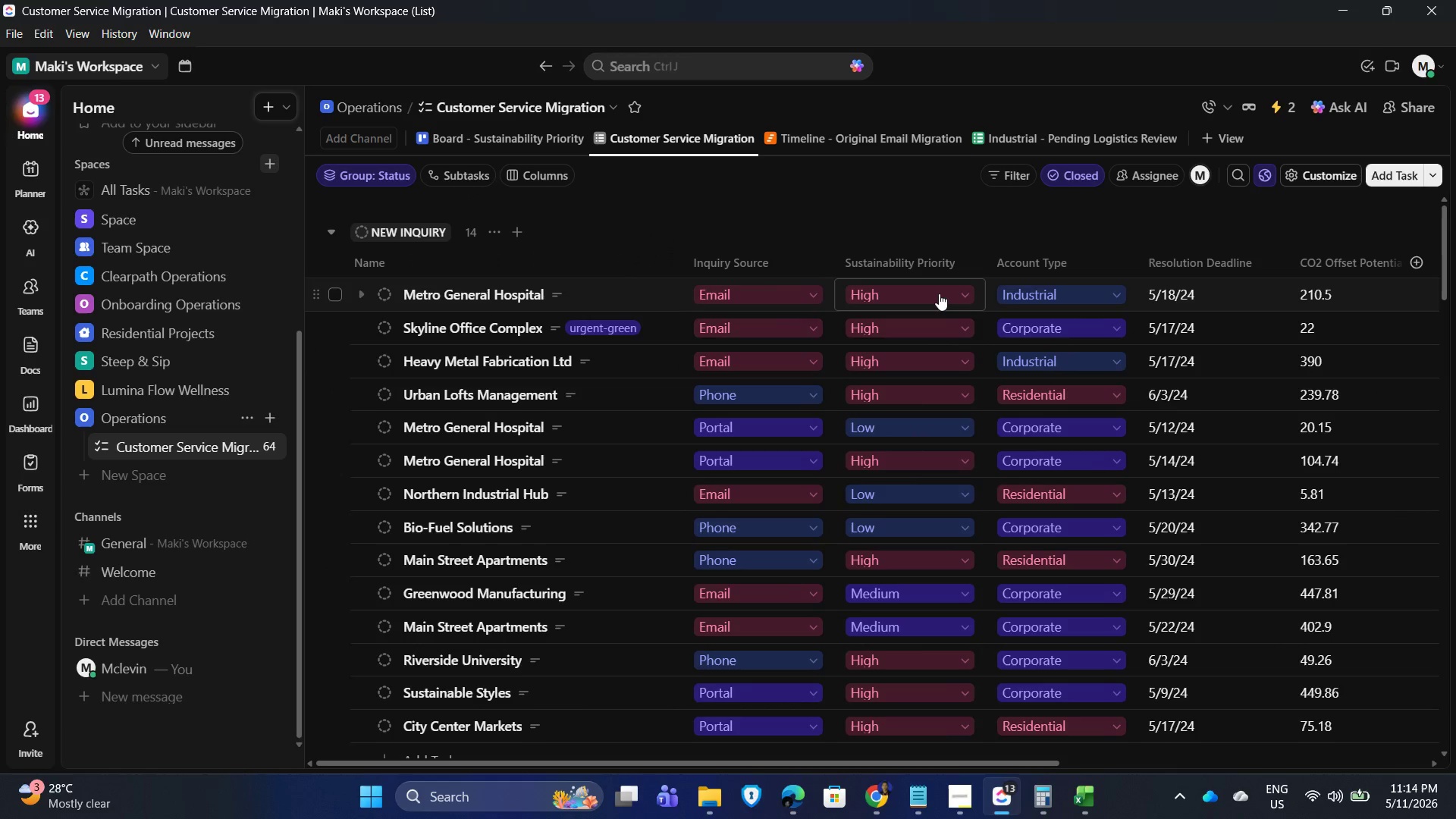 
left_click([939, 293])
 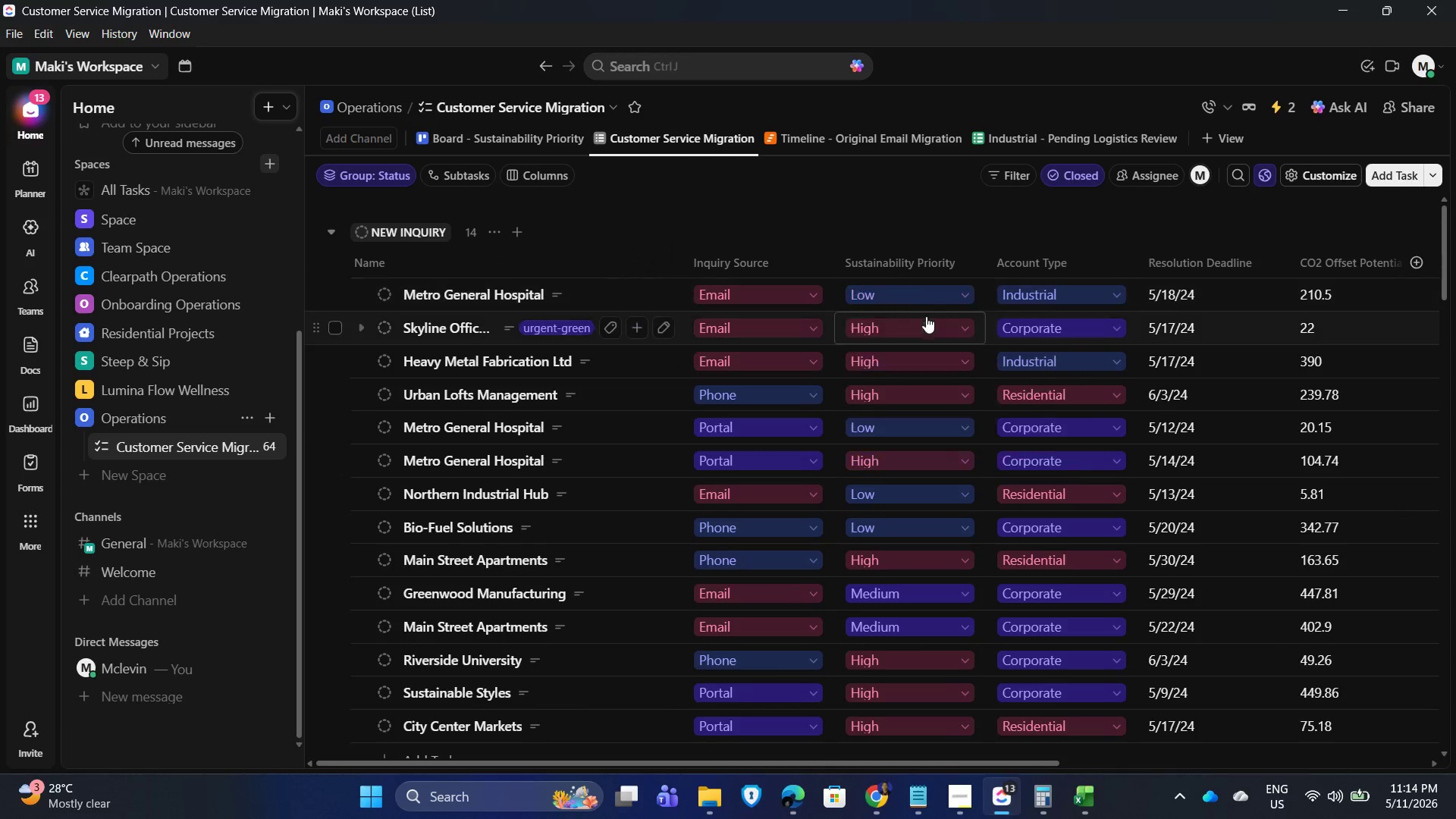 
left_click([936, 299])
 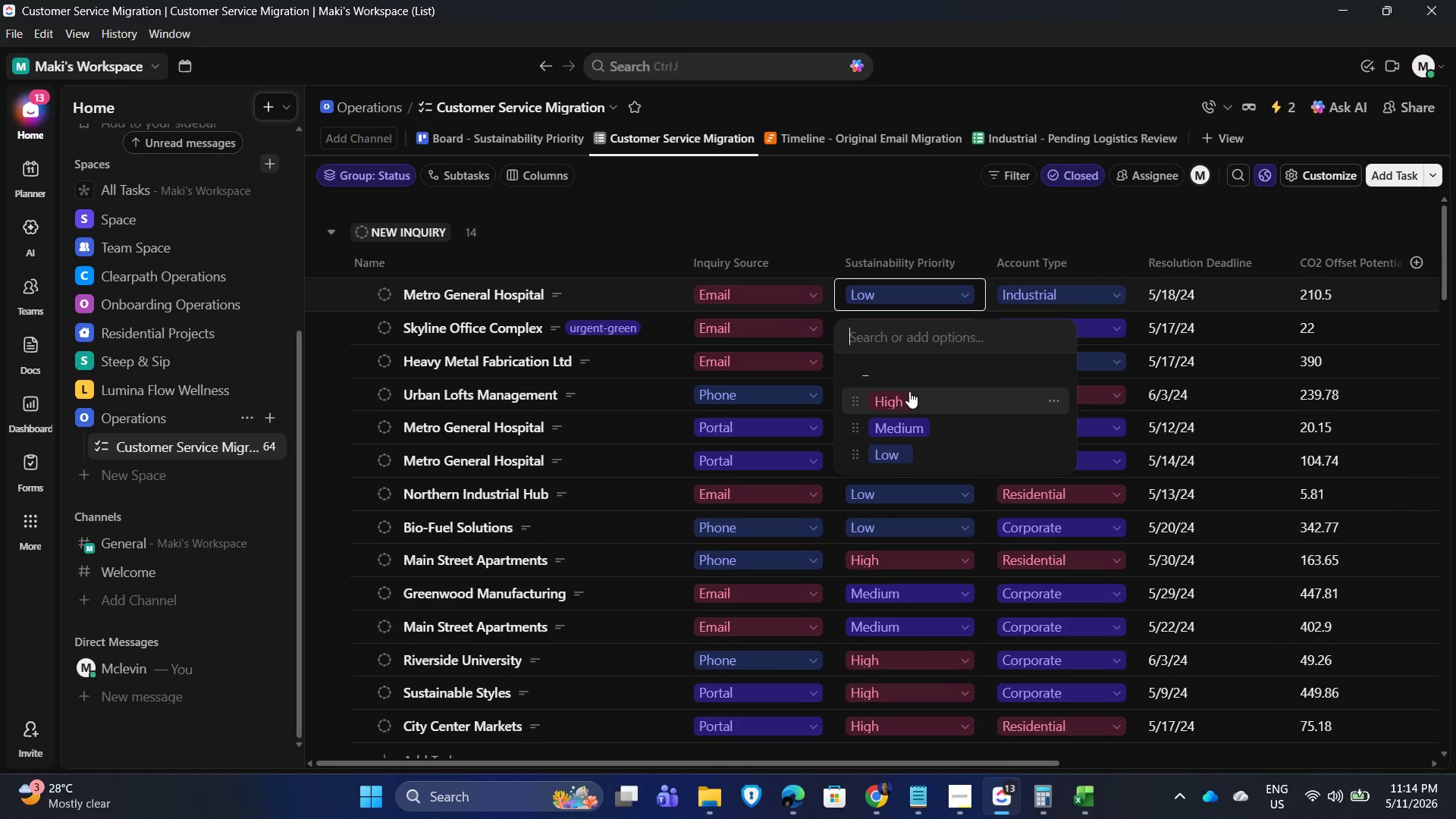 
left_click([908, 392])
 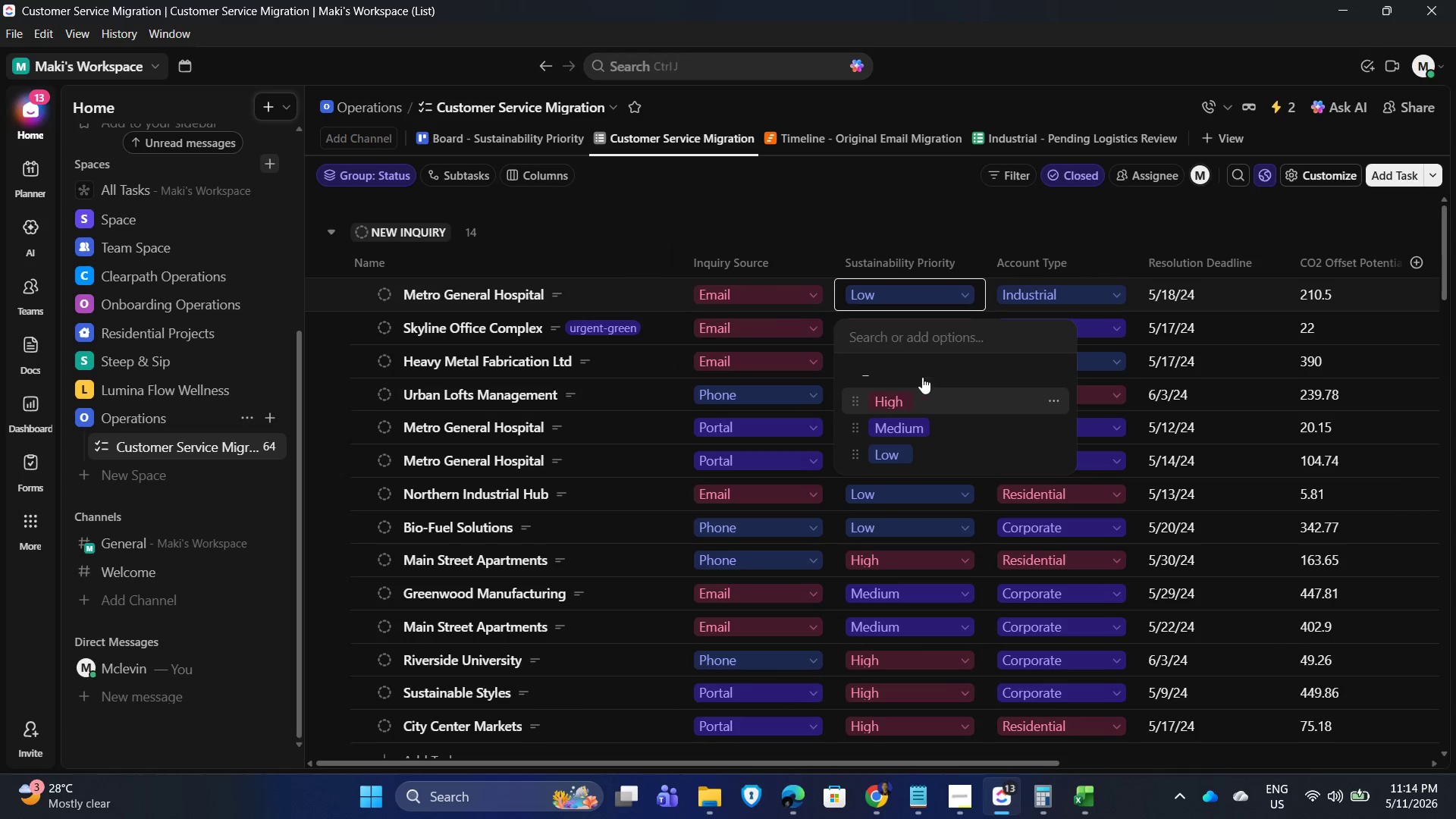 
mouse_move([917, 388])
 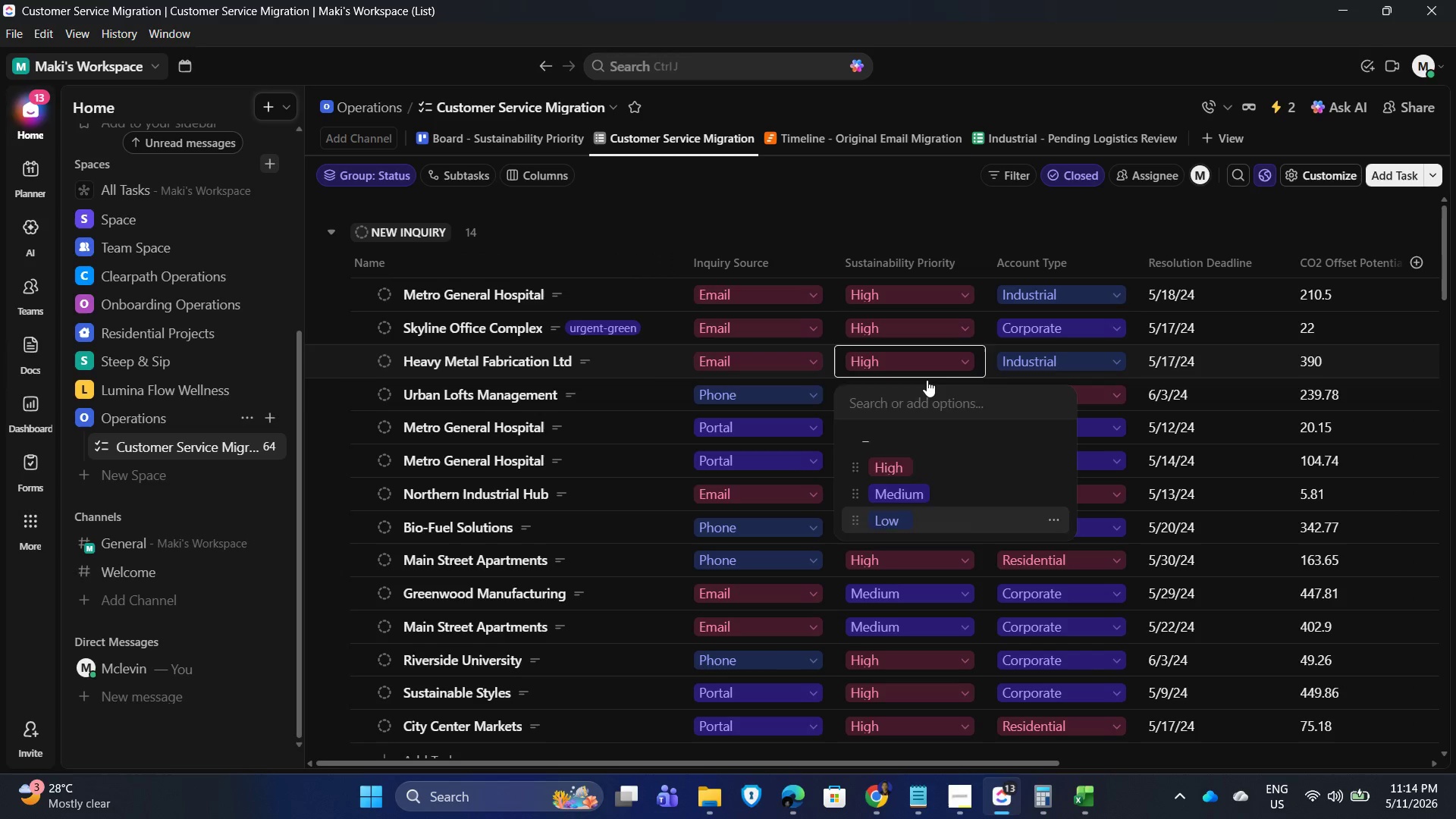 
left_click([927, 362])
 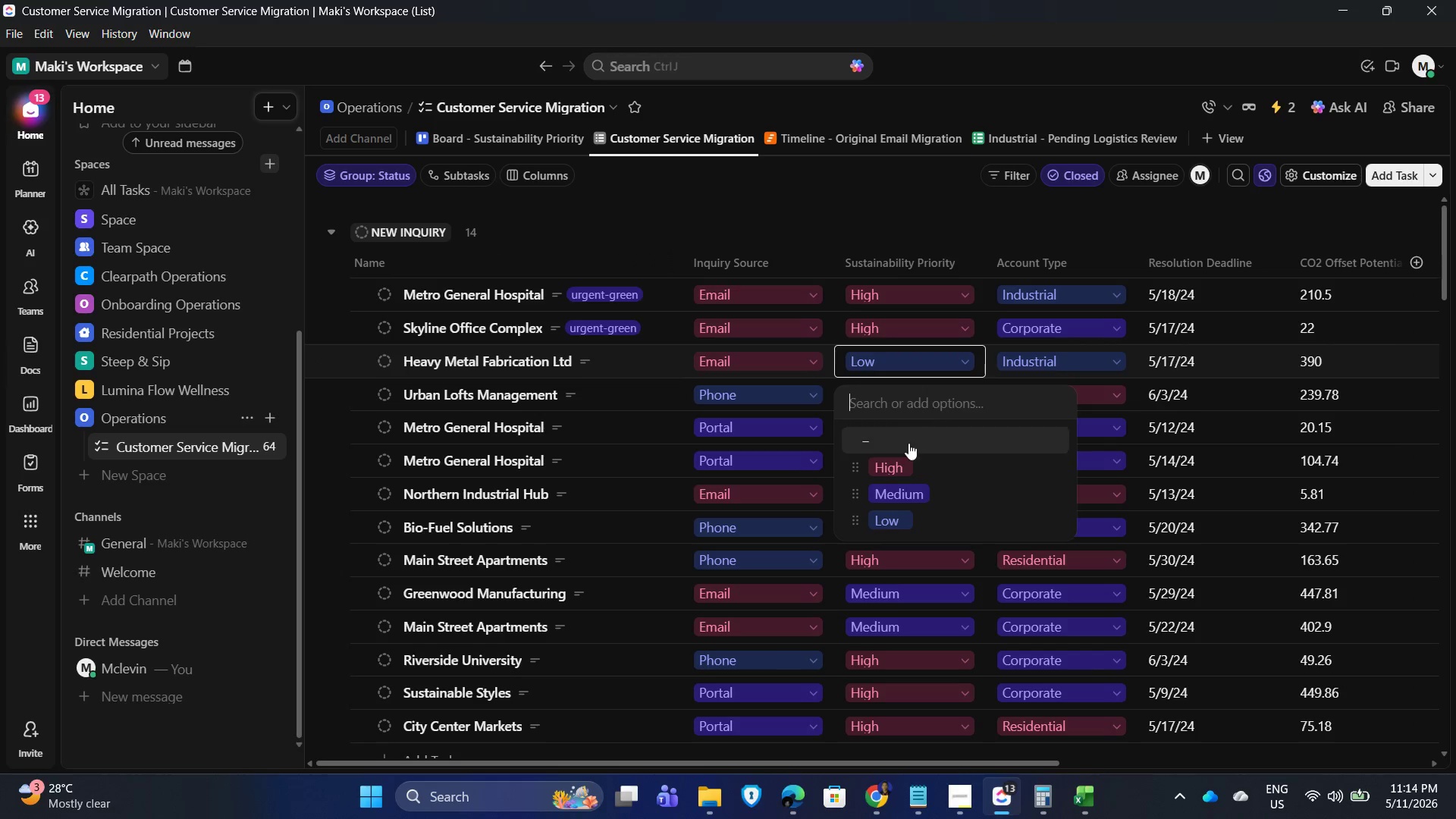 
left_click([902, 457])
 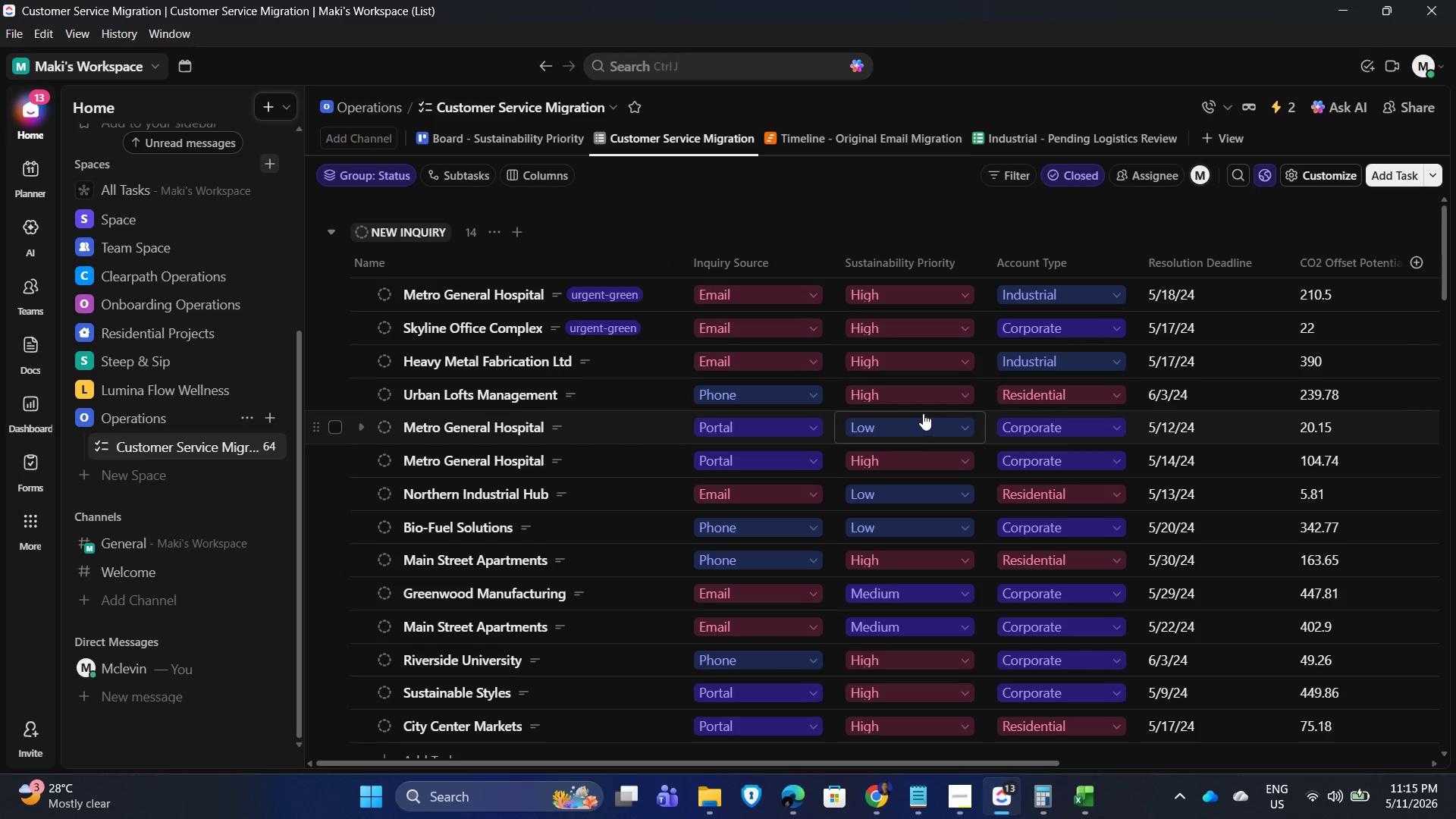 
left_click([927, 391])
 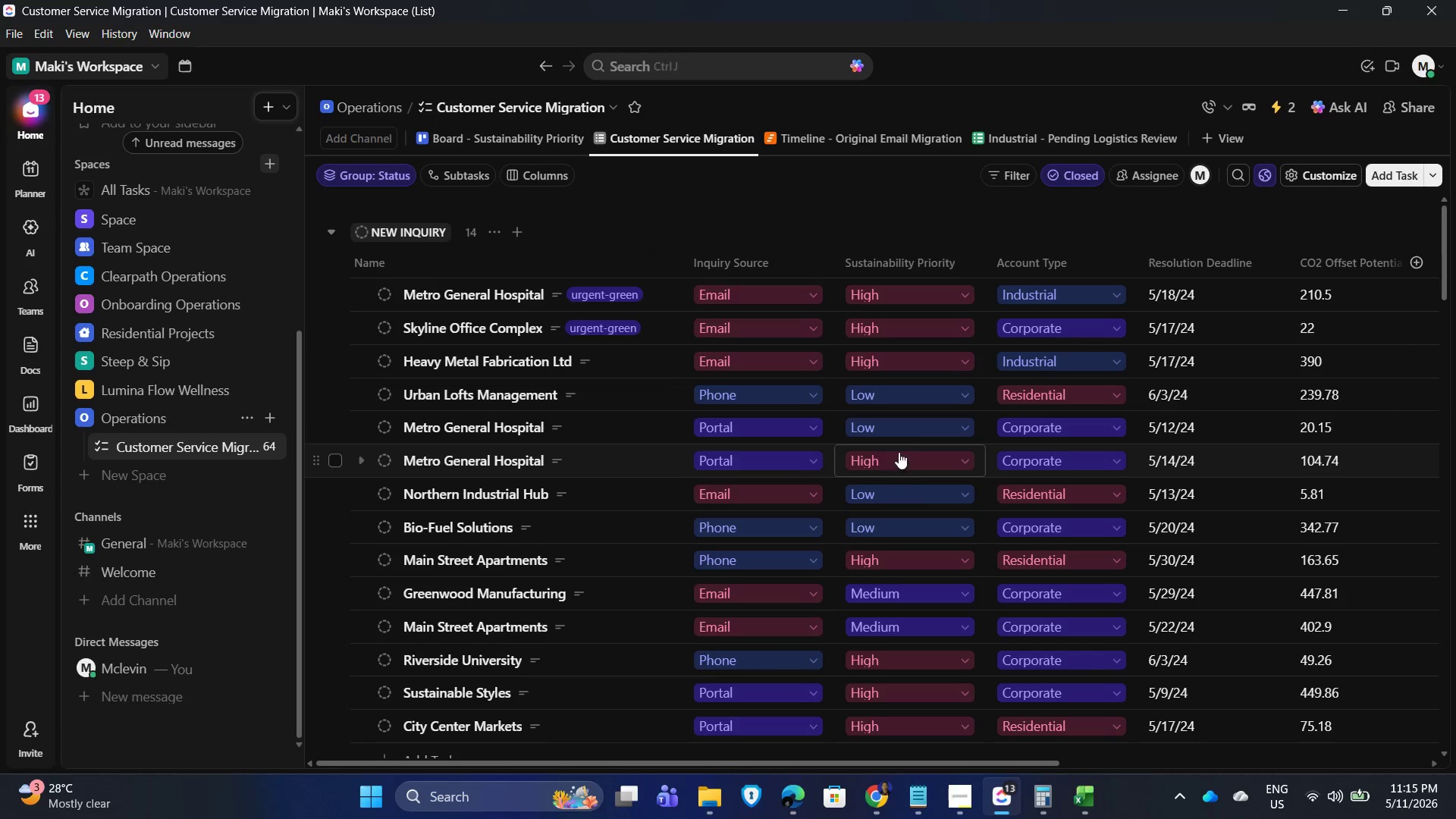 
left_click([912, 394])
 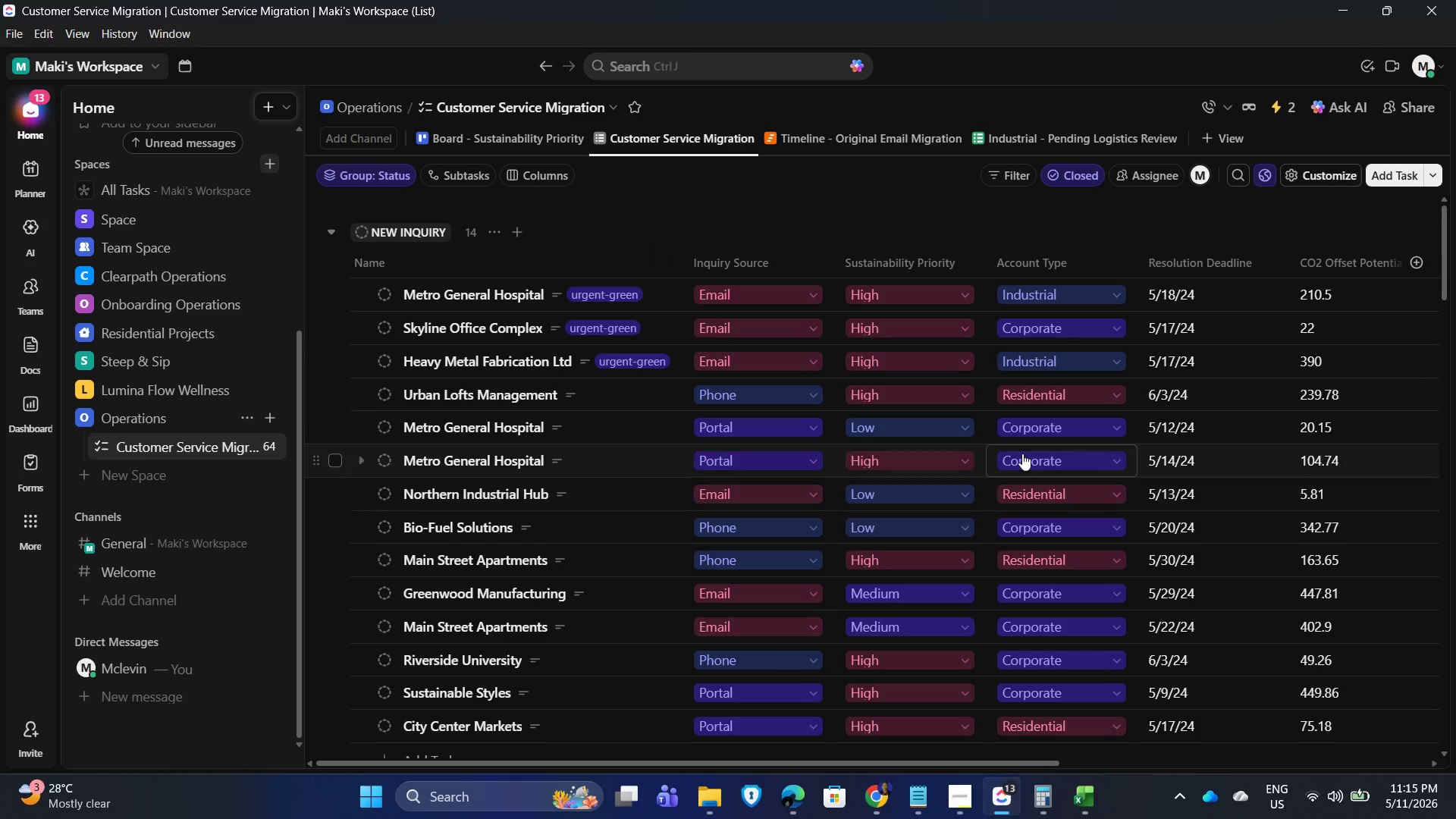 
left_click([924, 453])
 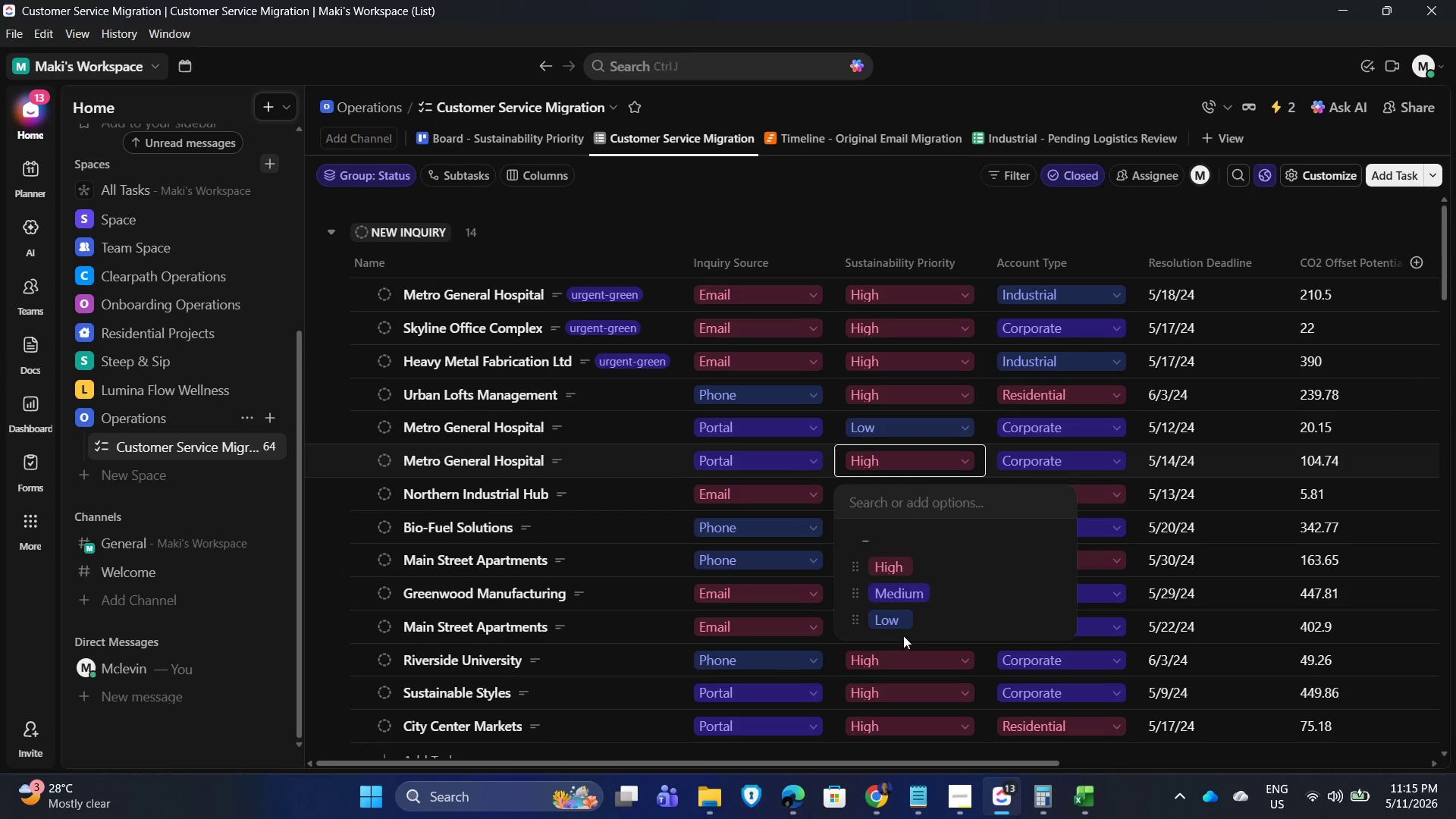 
left_click([902, 623])
 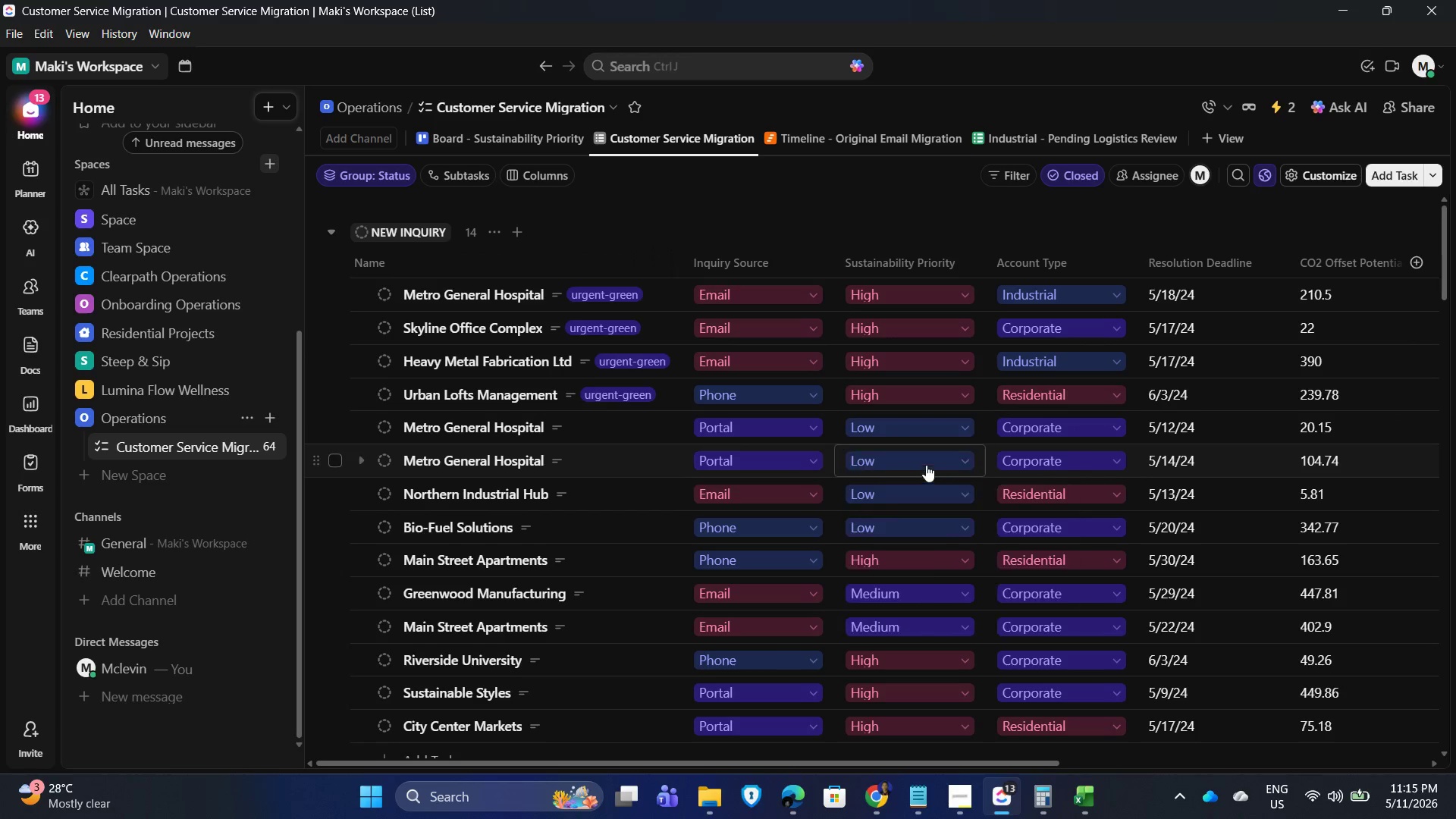 
left_click([926, 463])
 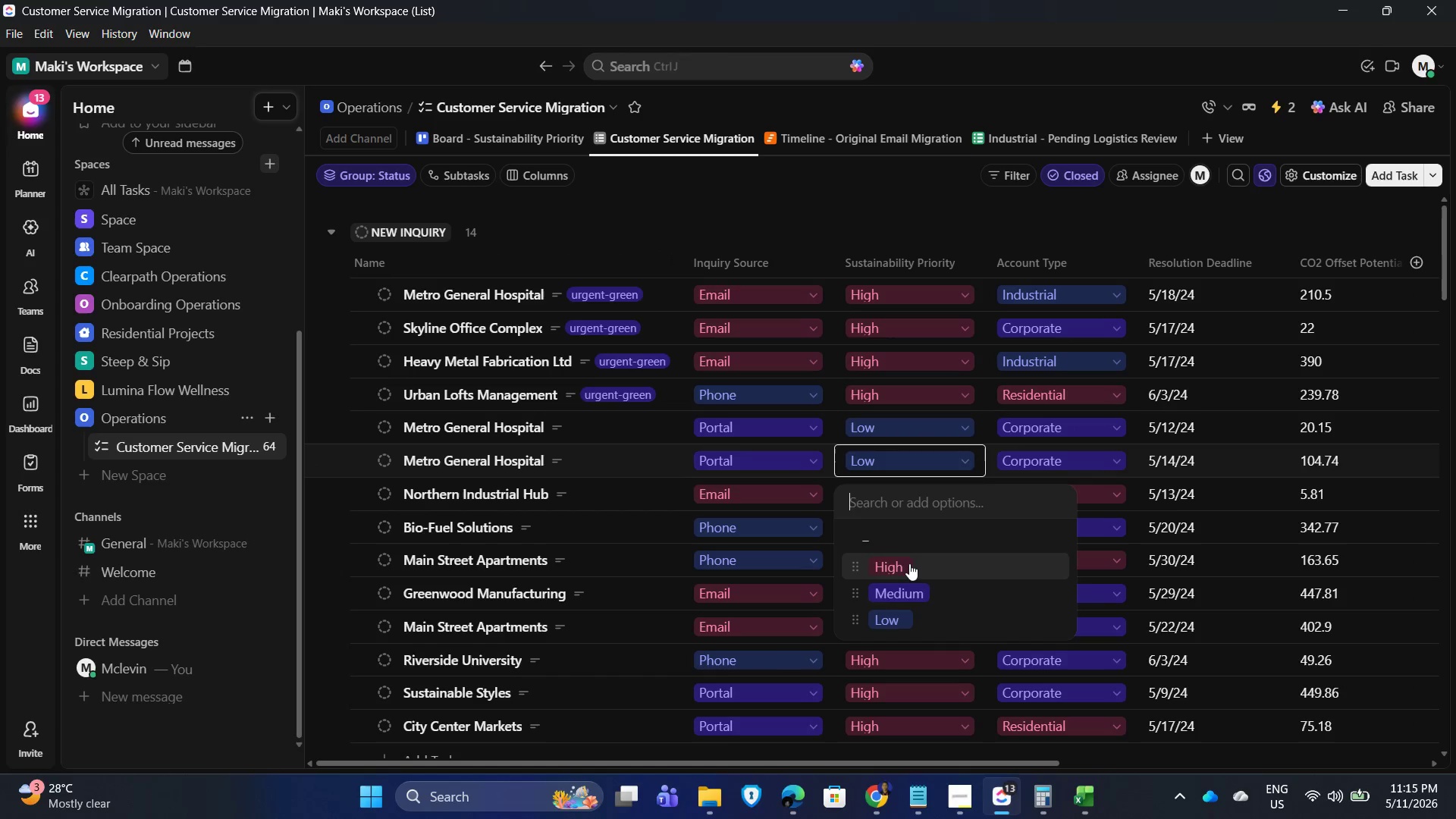 
left_click([908, 566])
 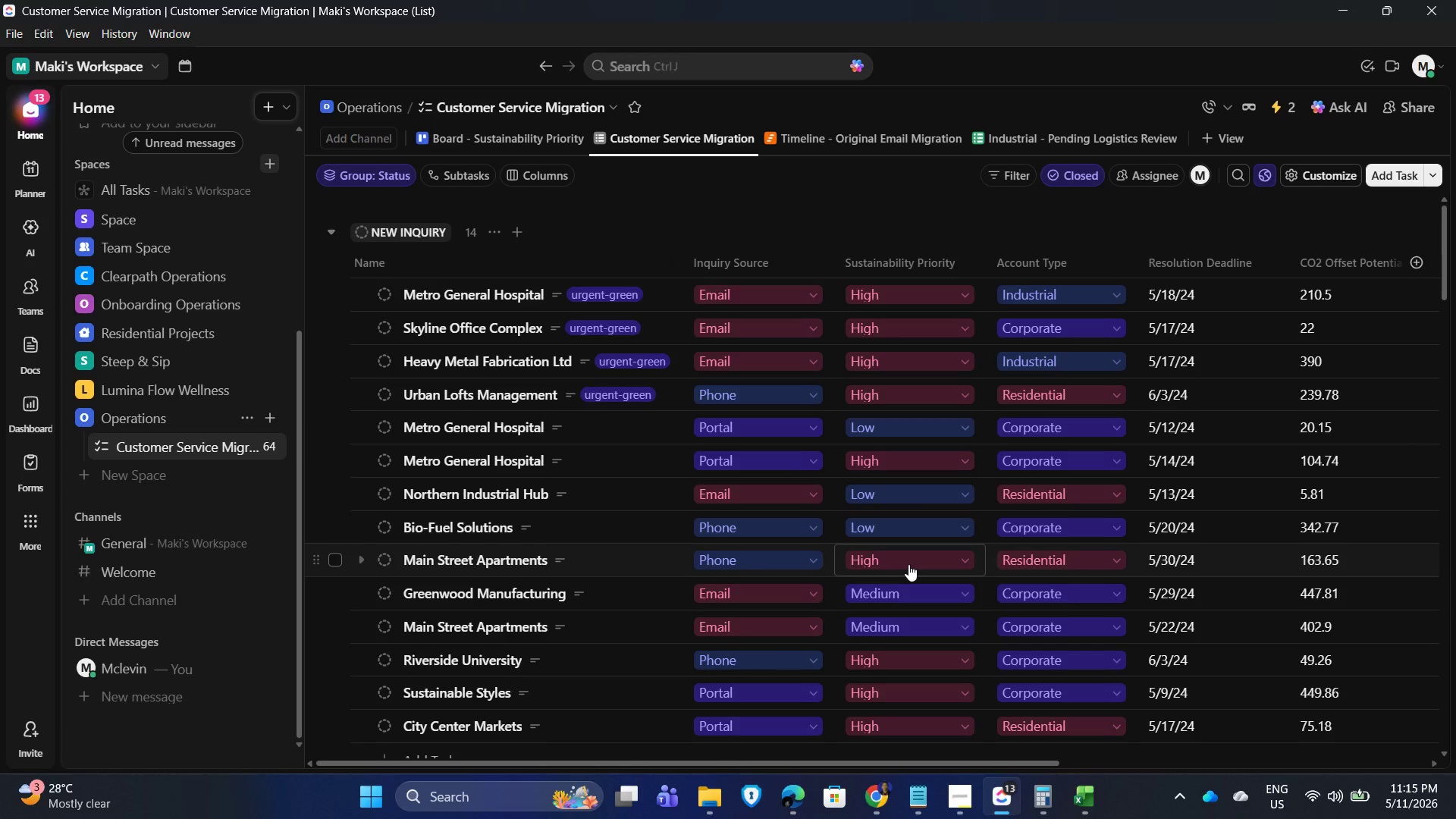 
left_click([908, 564])
 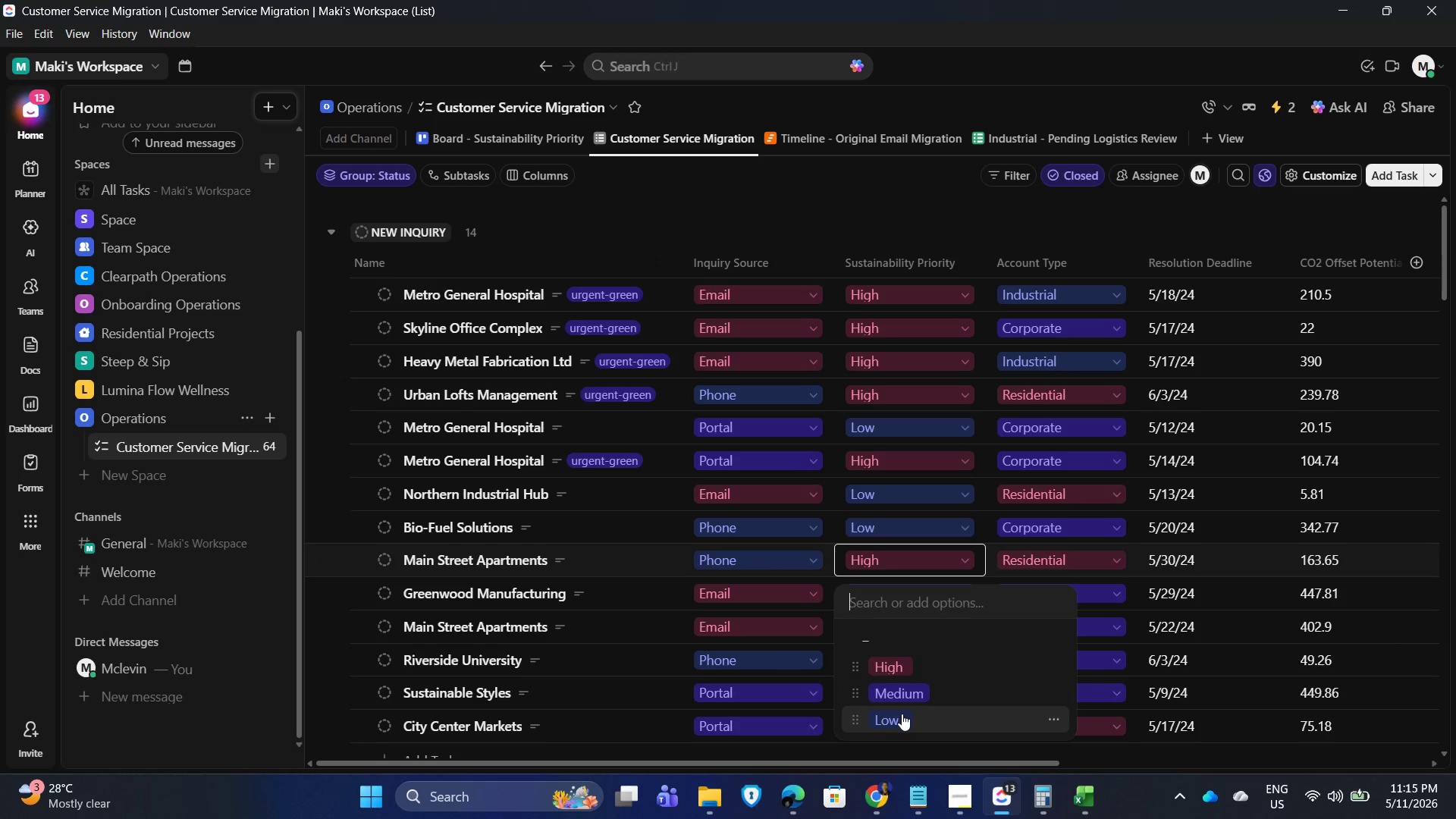 
left_click([902, 714])
 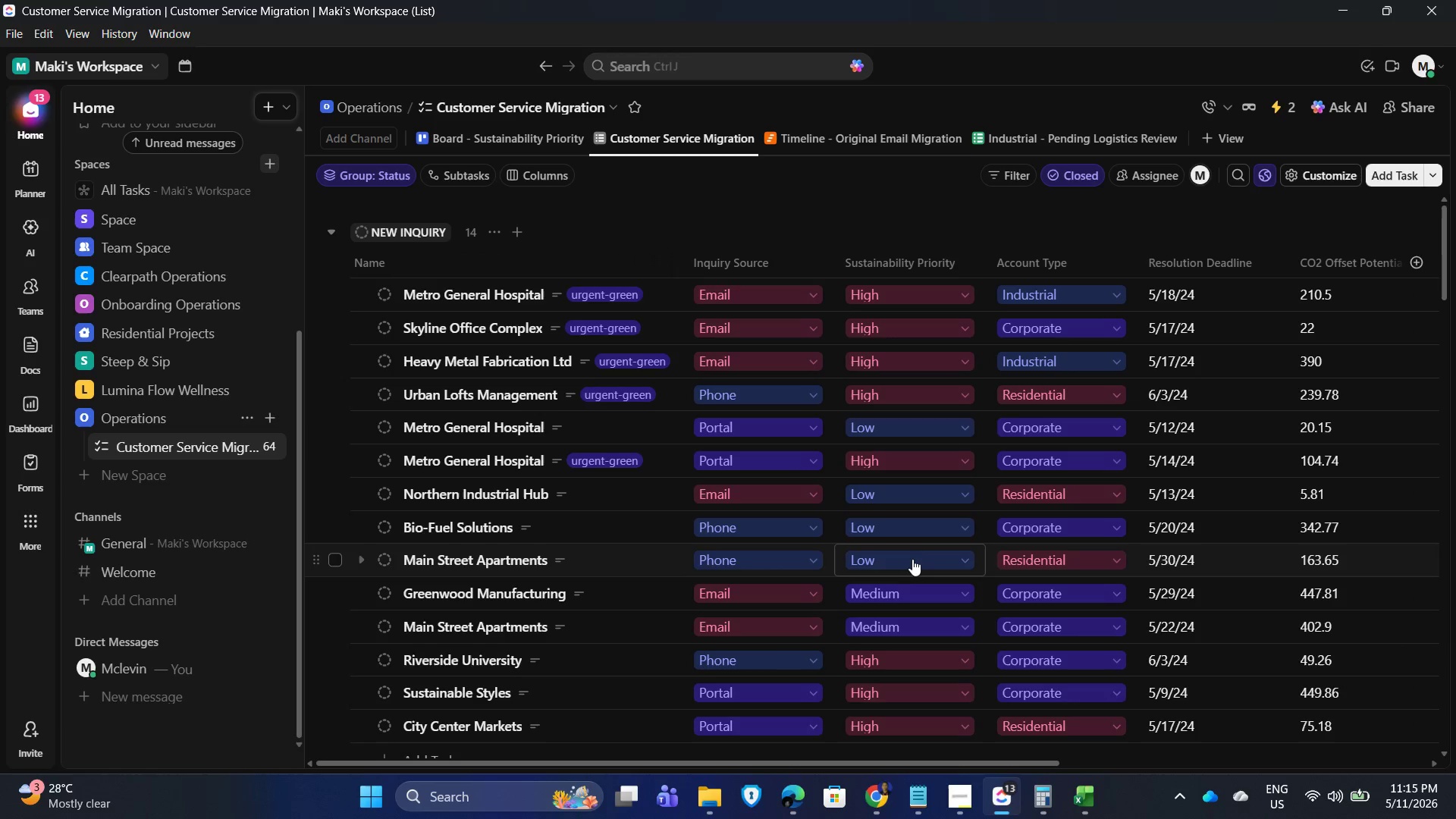 
left_click([912, 558])
 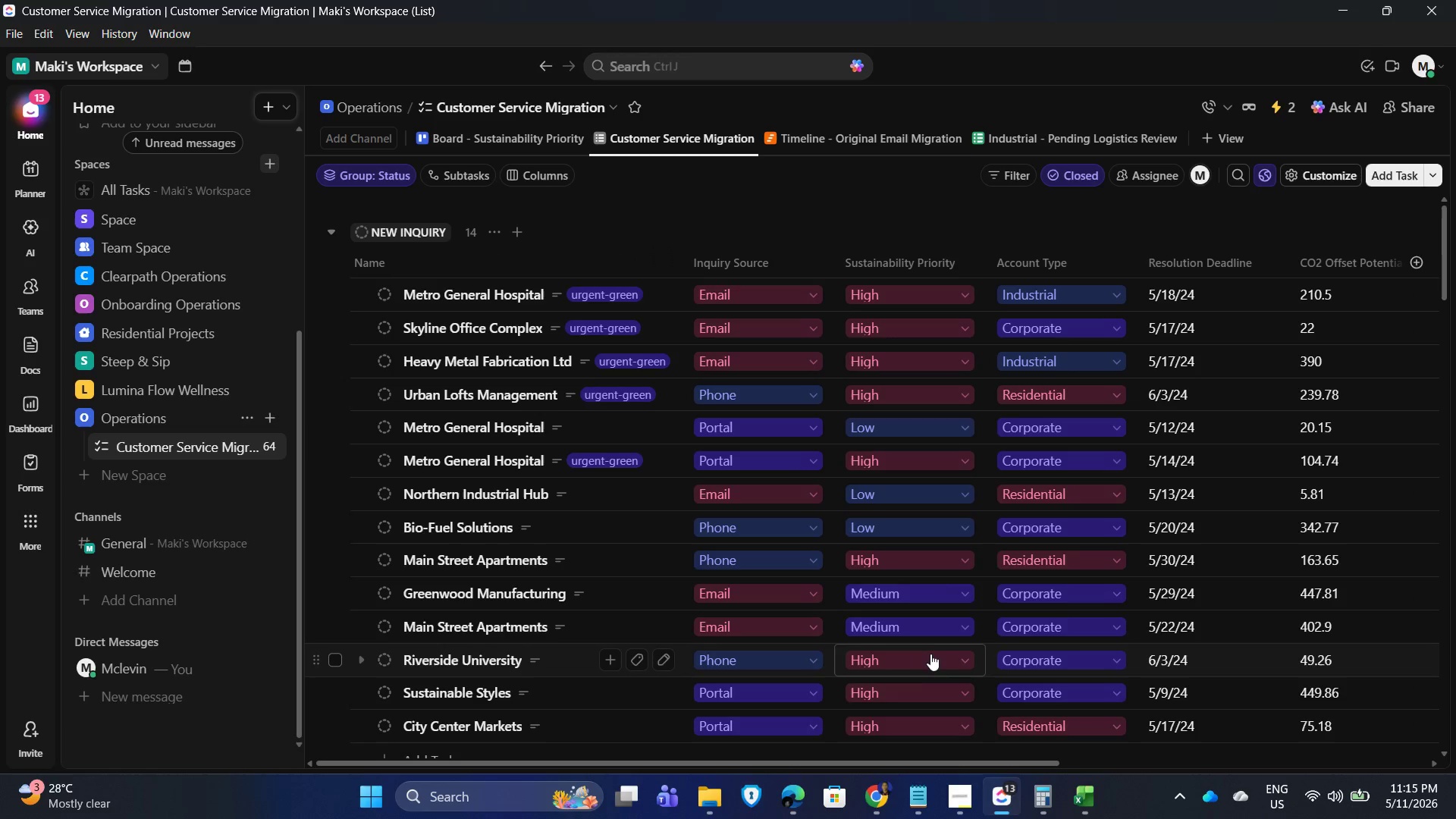 
scroll: coordinate [943, 635], scroll_direction: down, amount: 2.0
 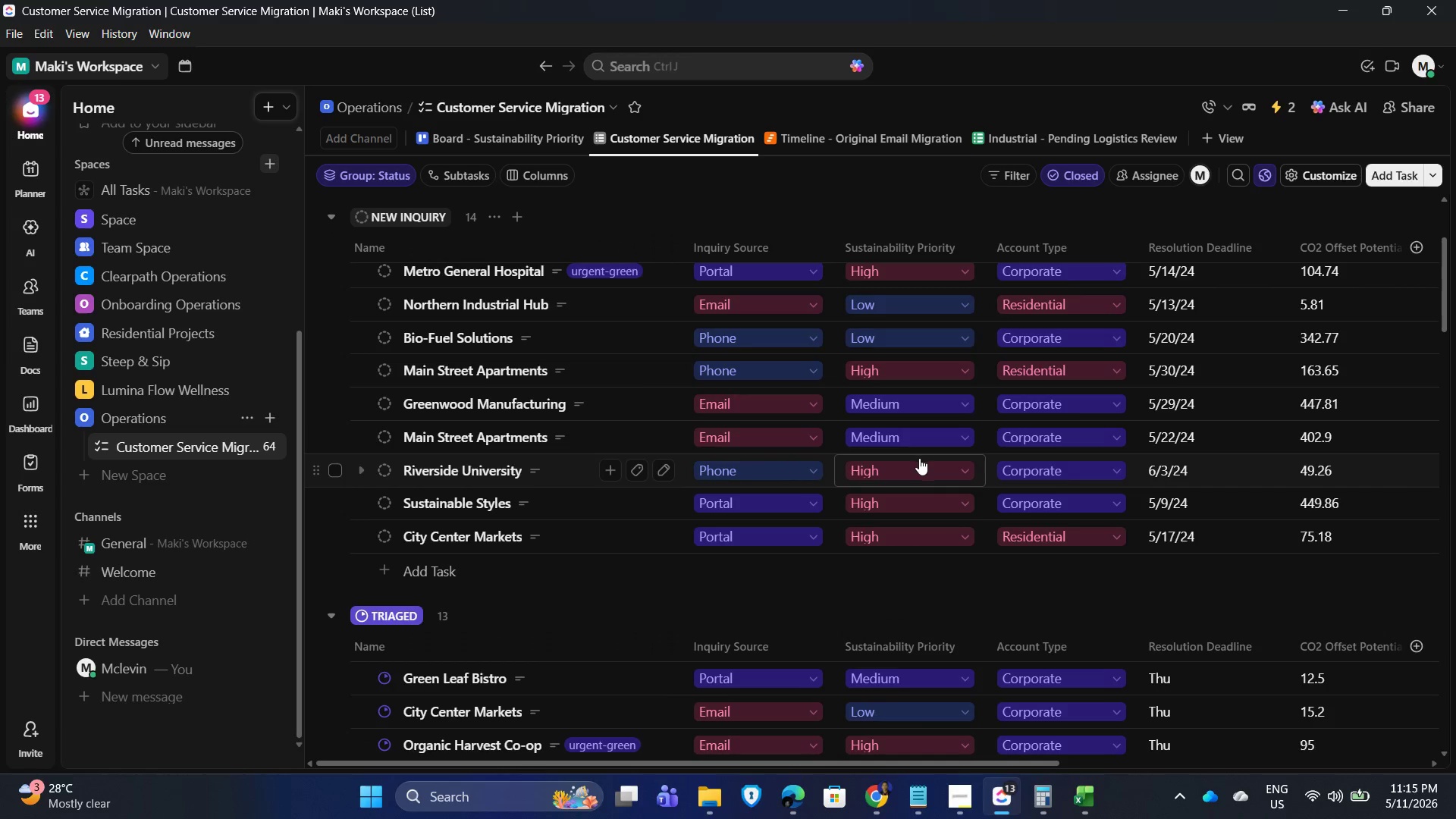 
left_click([919, 471])
 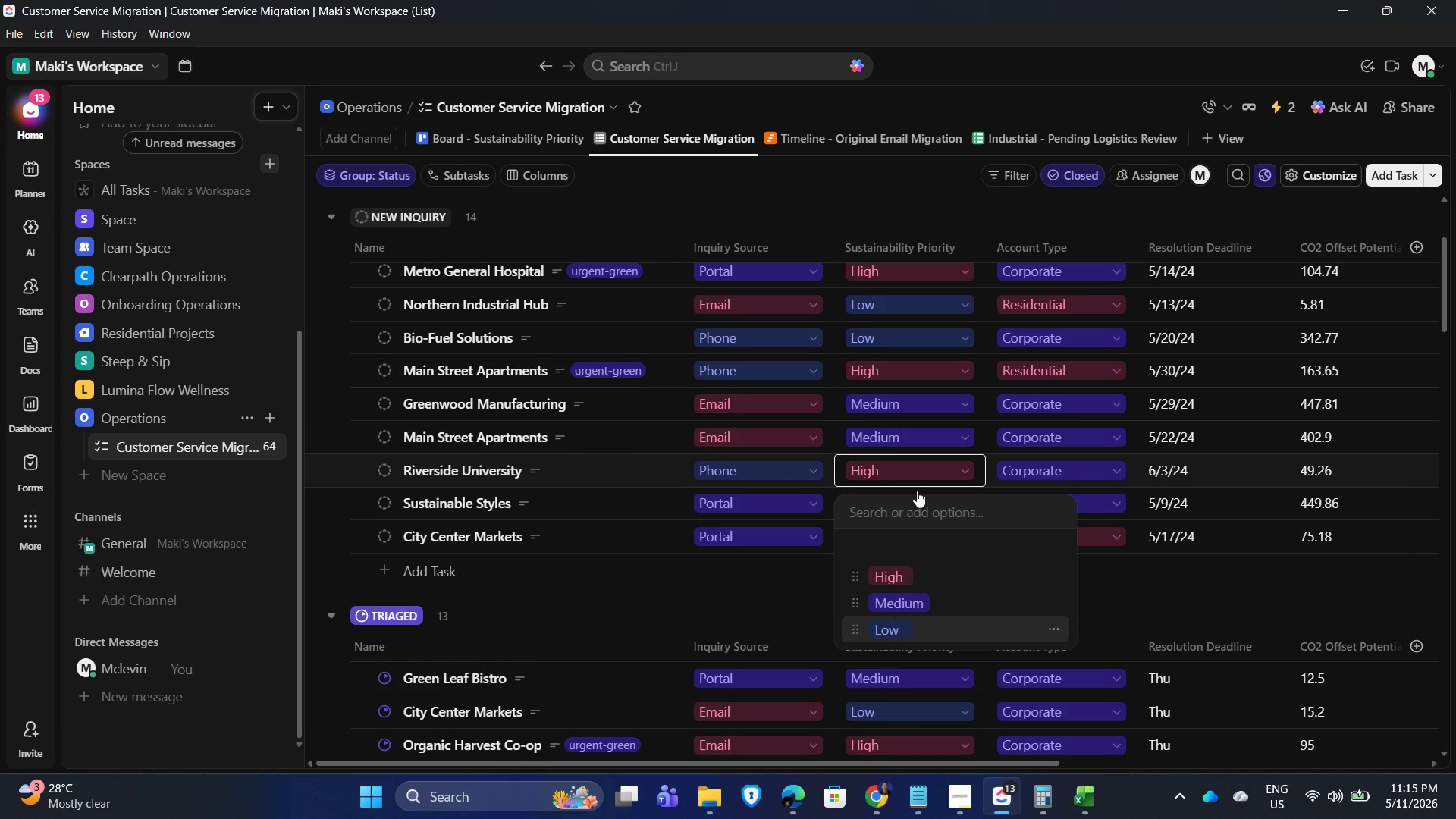 
left_click([914, 470])
 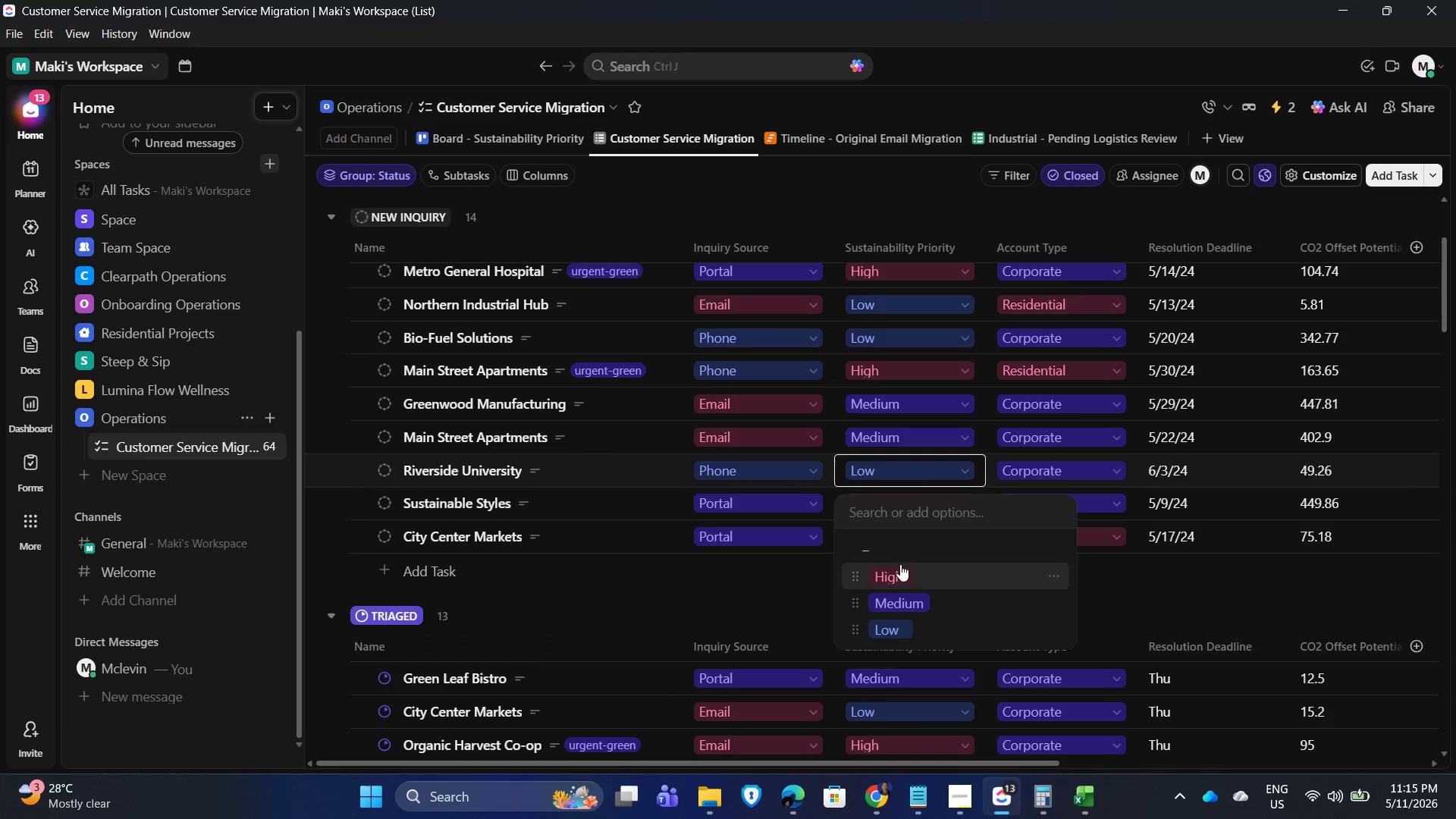 
left_click([900, 564])
 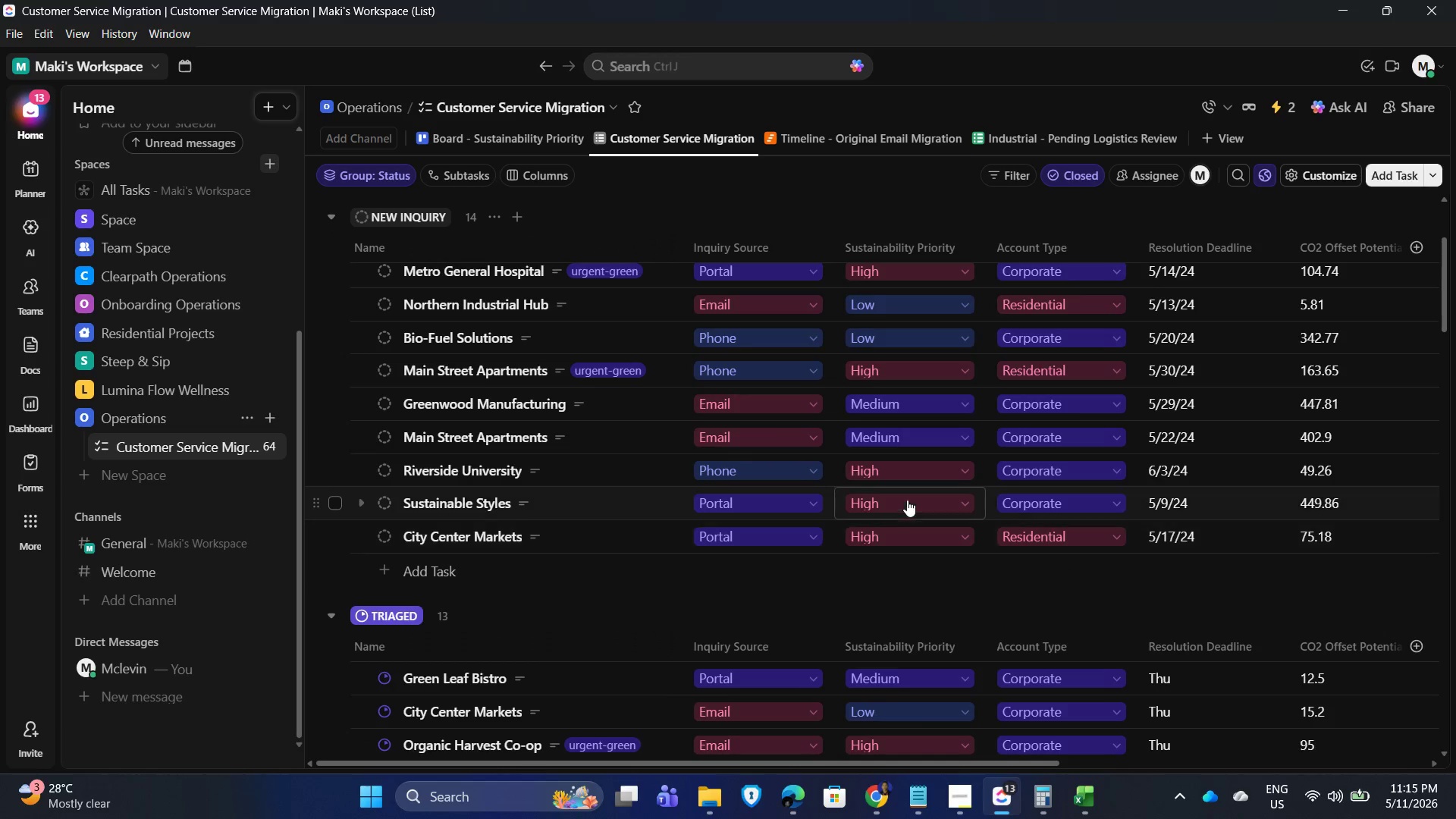 
left_click([907, 499])
 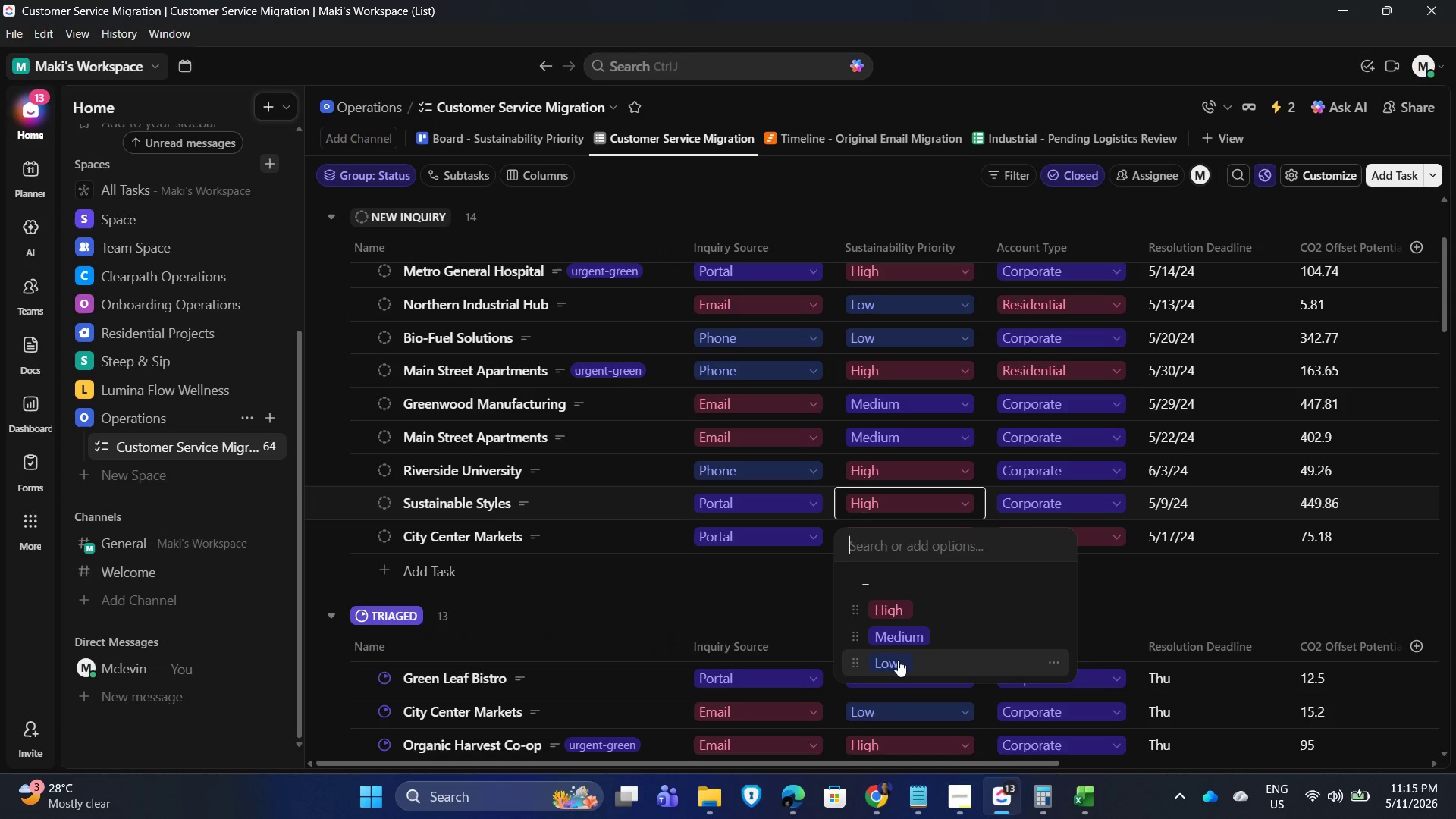 
left_click([896, 661])
 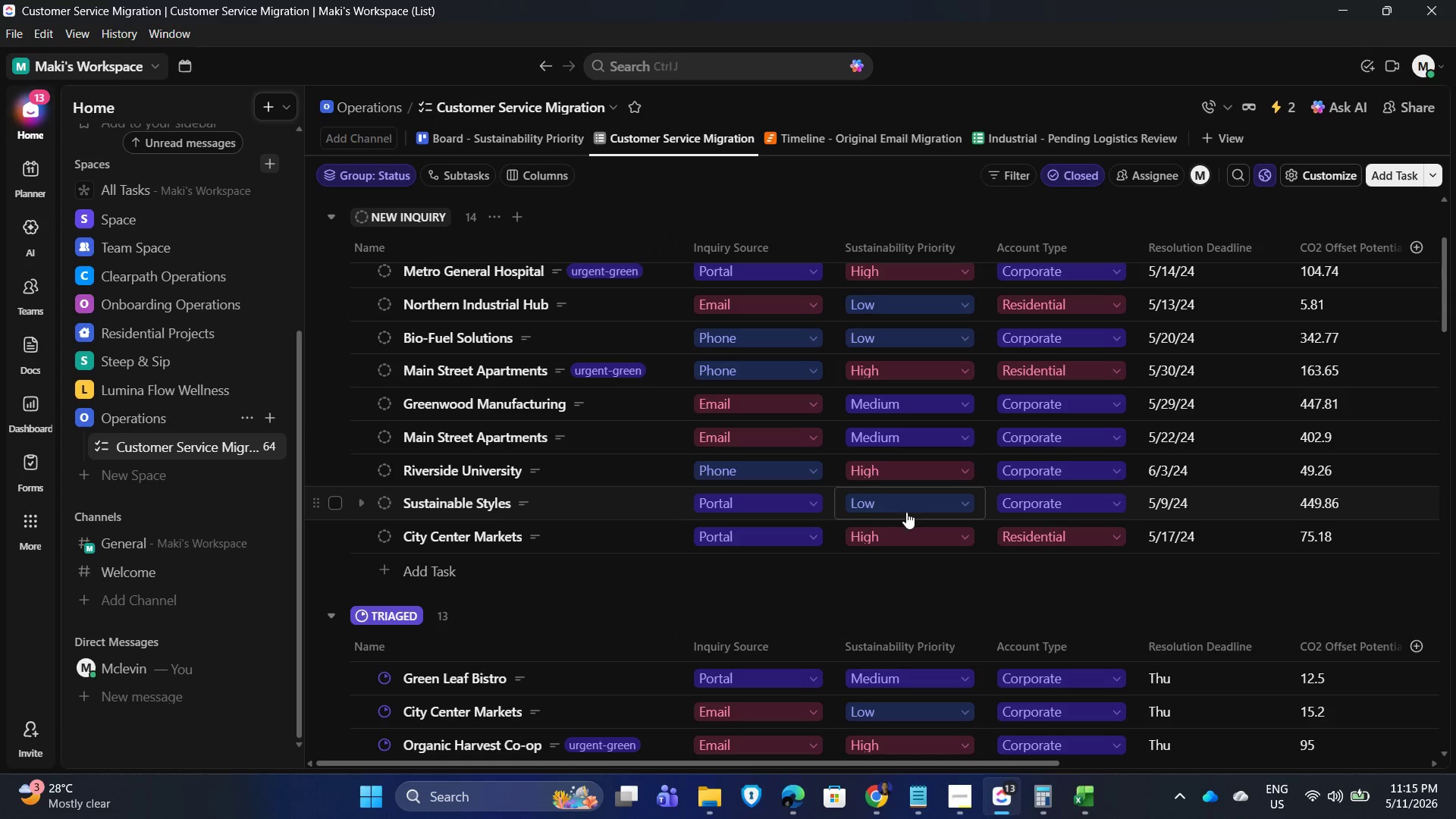 
left_click([911, 507])
 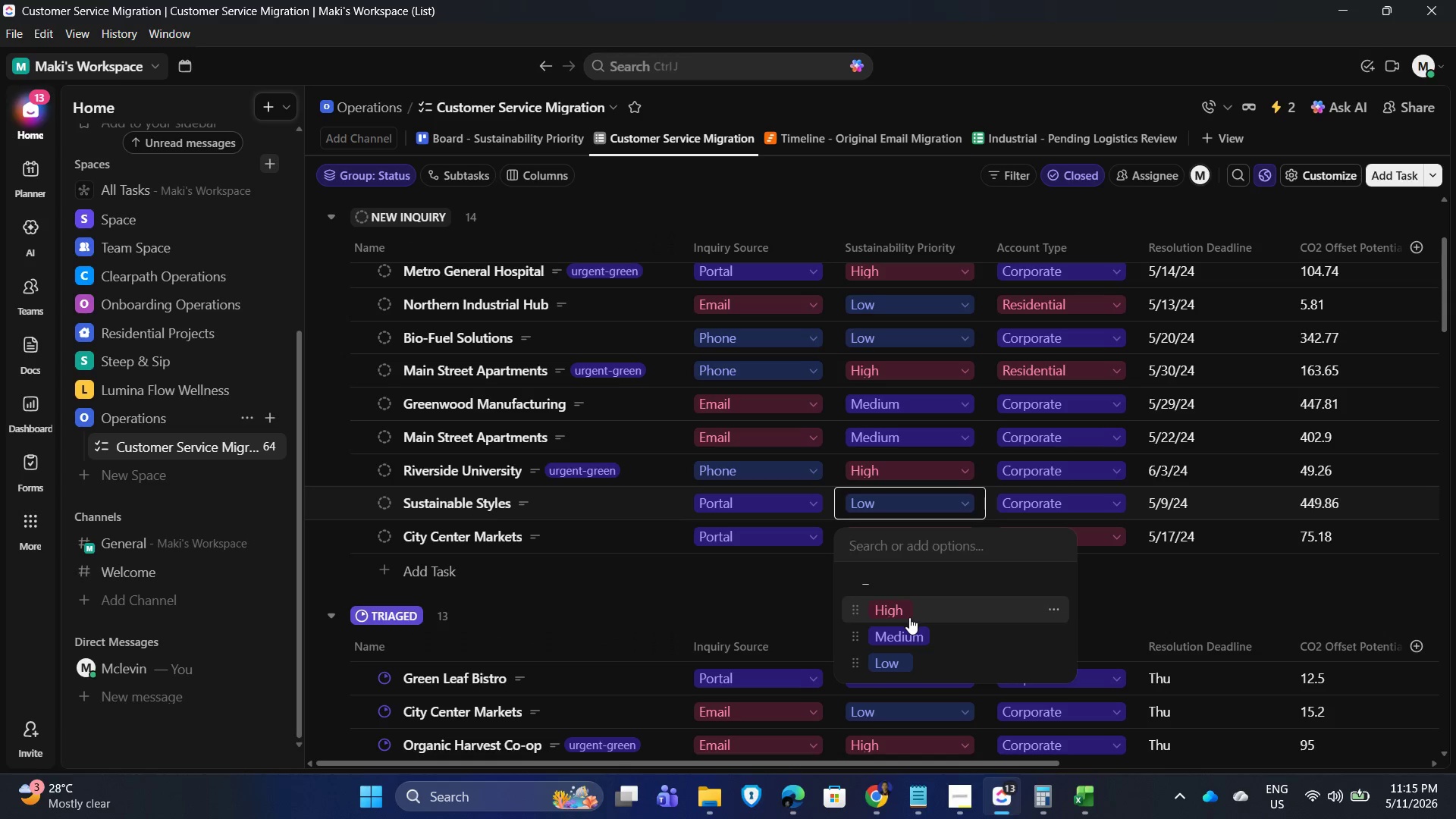 
left_click([909, 612])
 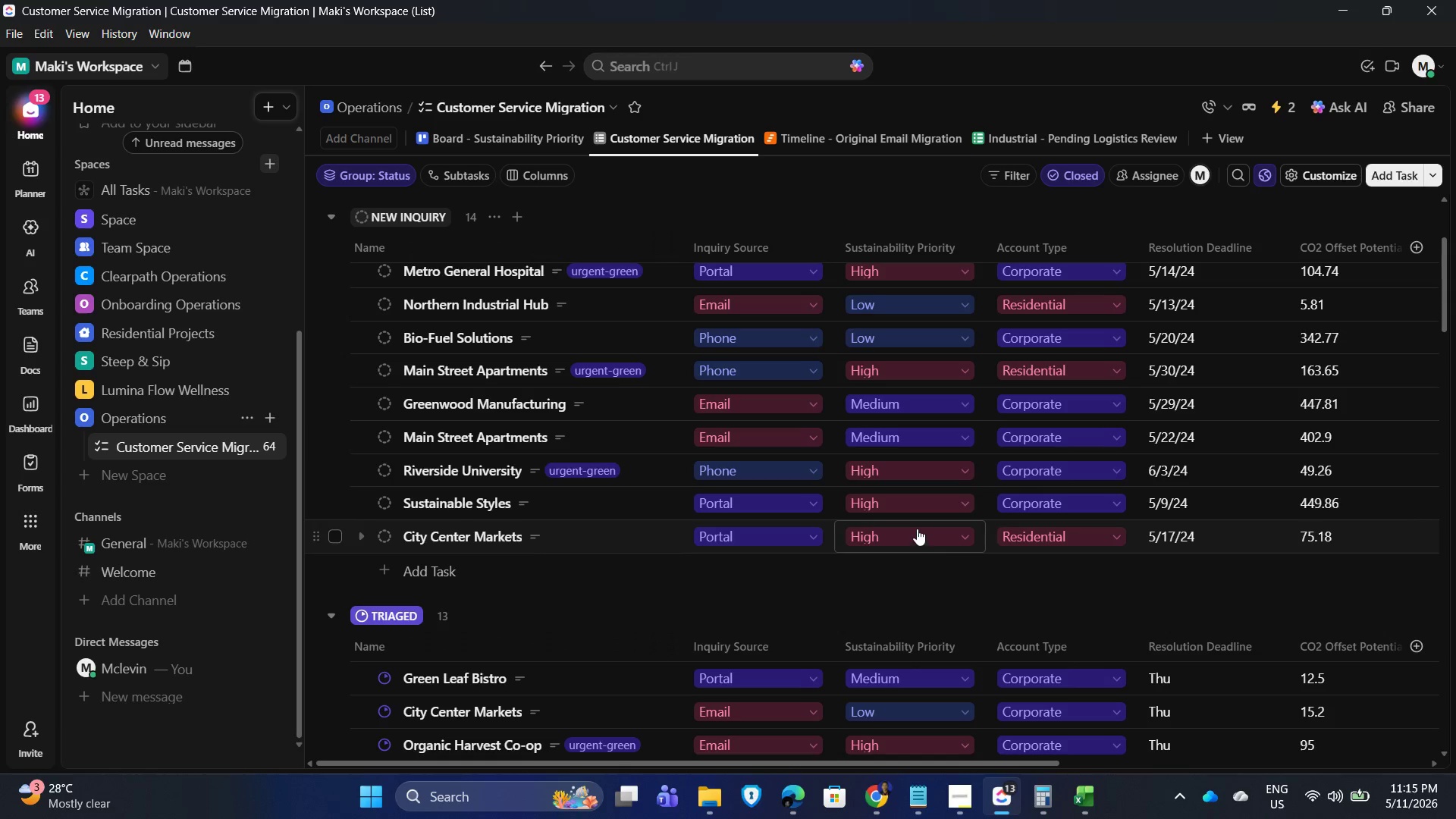 
left_click([917, 529])
 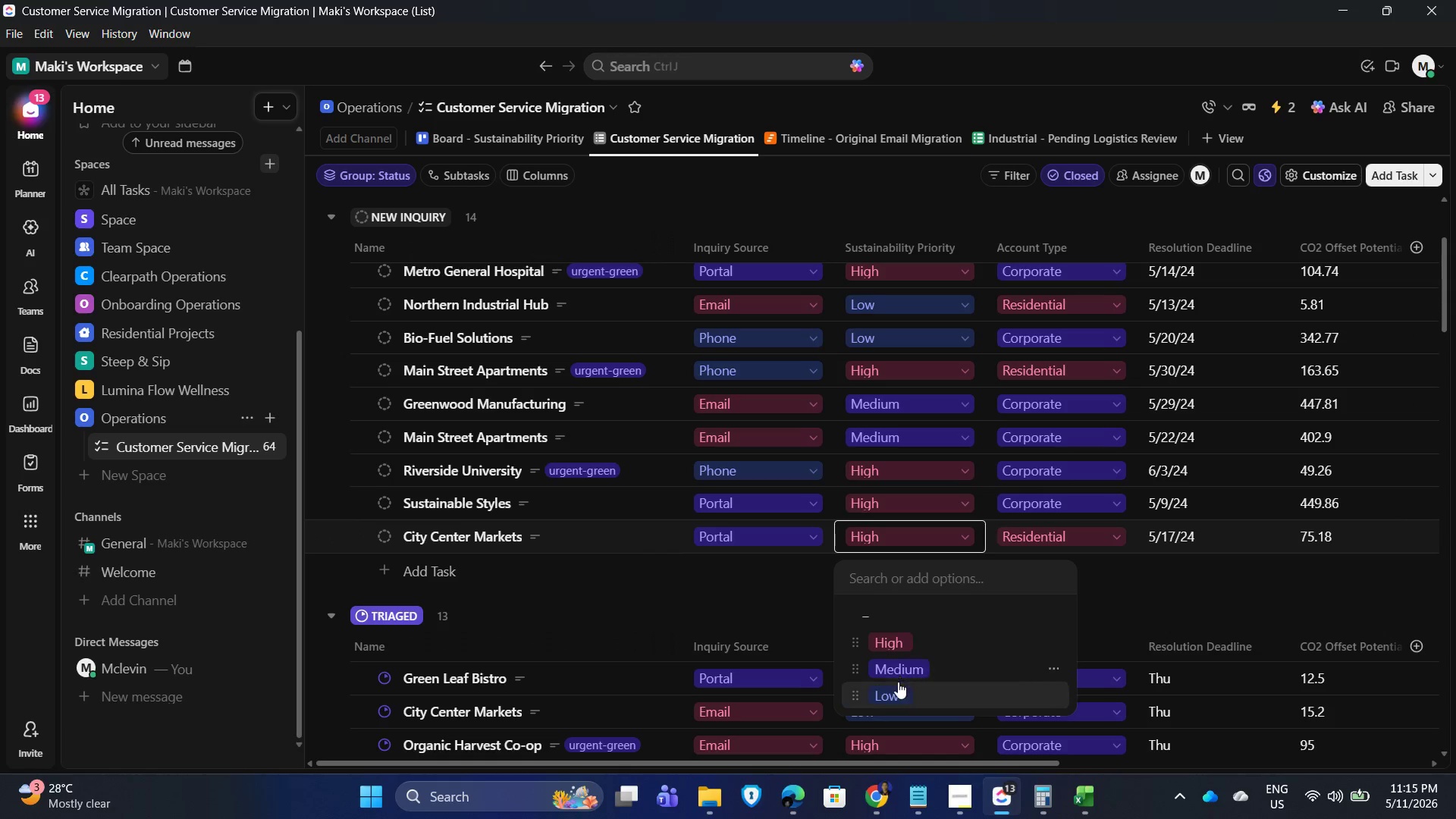 
left_click([898, 686])
 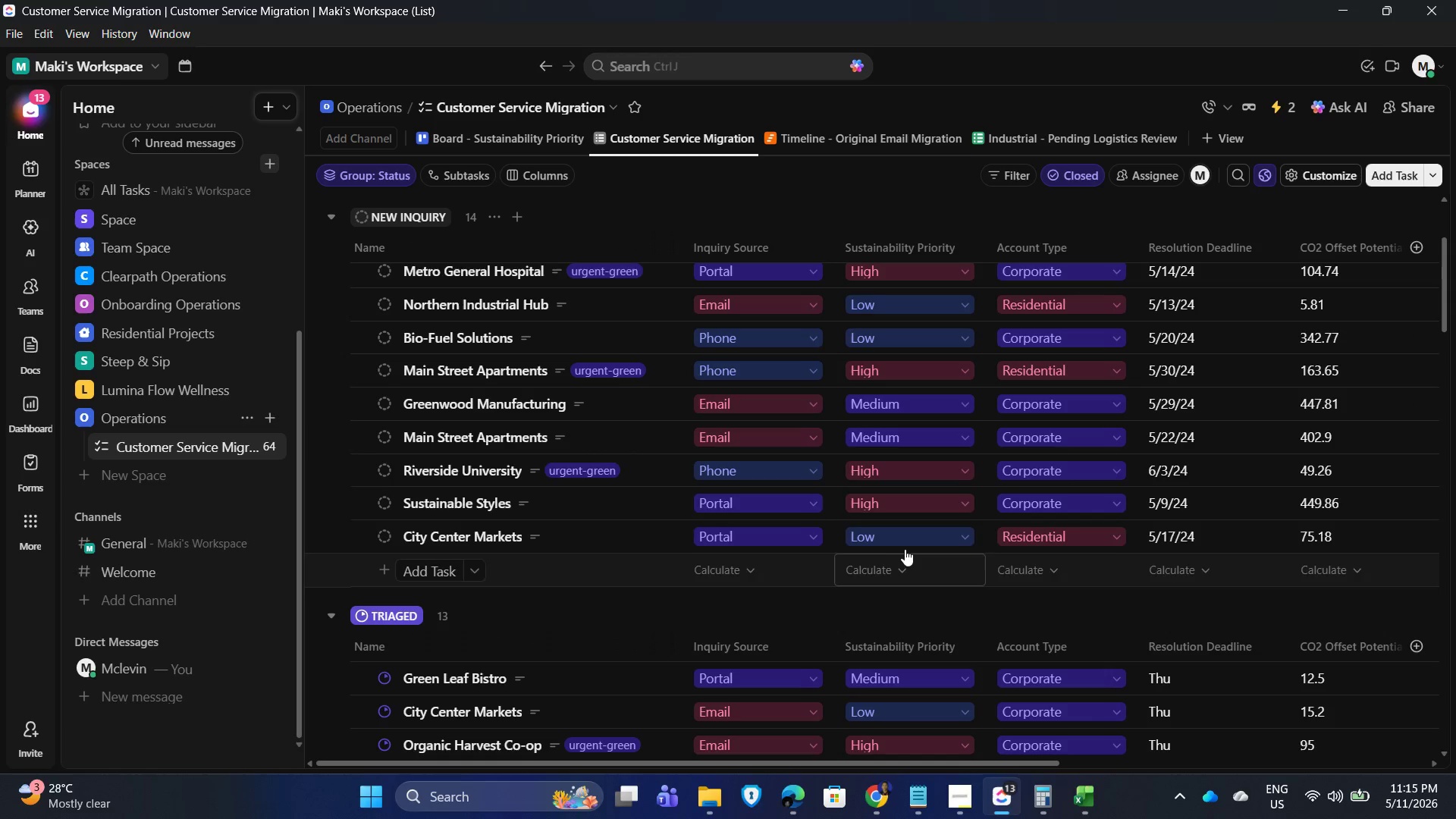 
left_click([909, 538])
 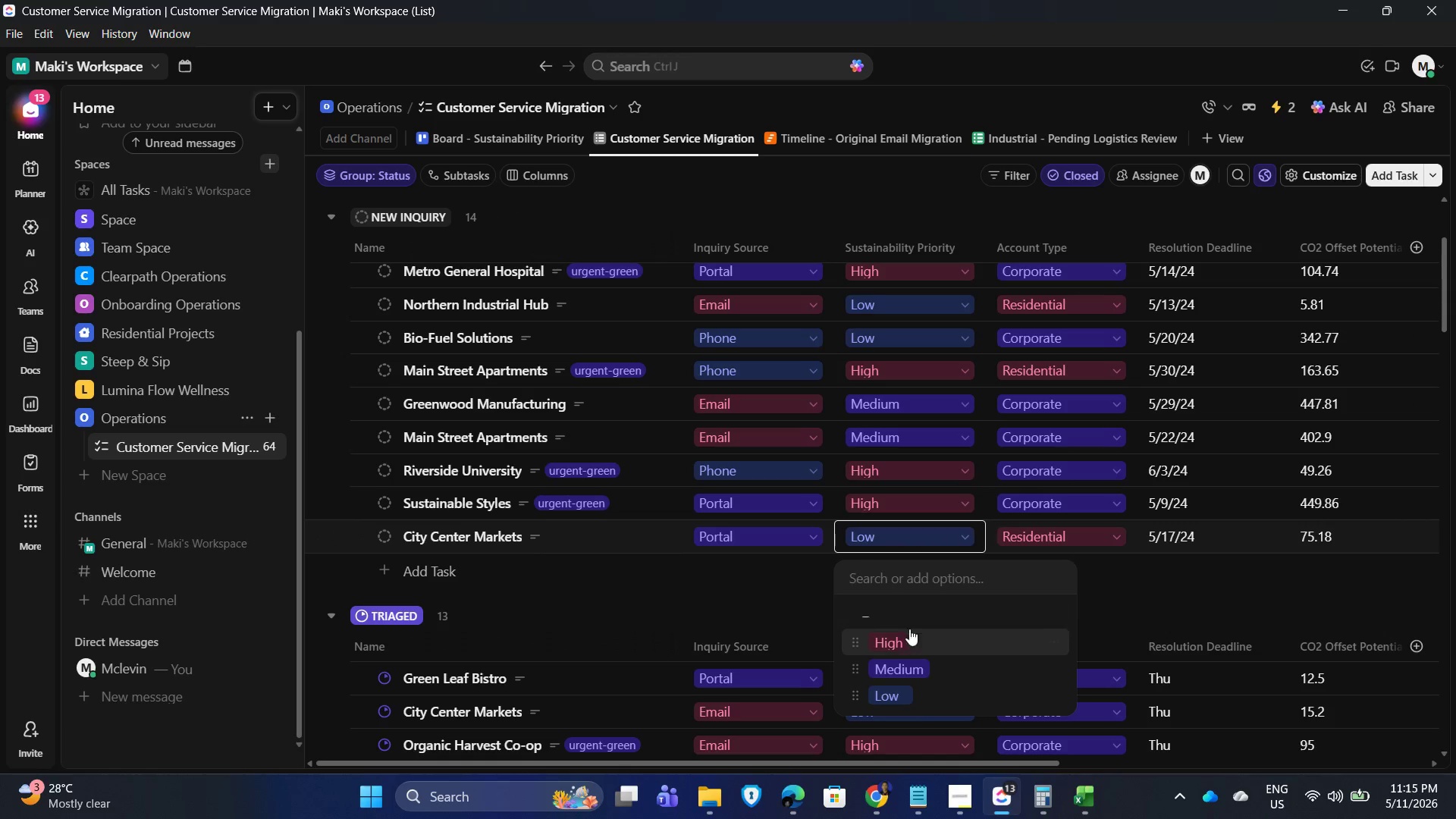 
left_click([908, 629])
 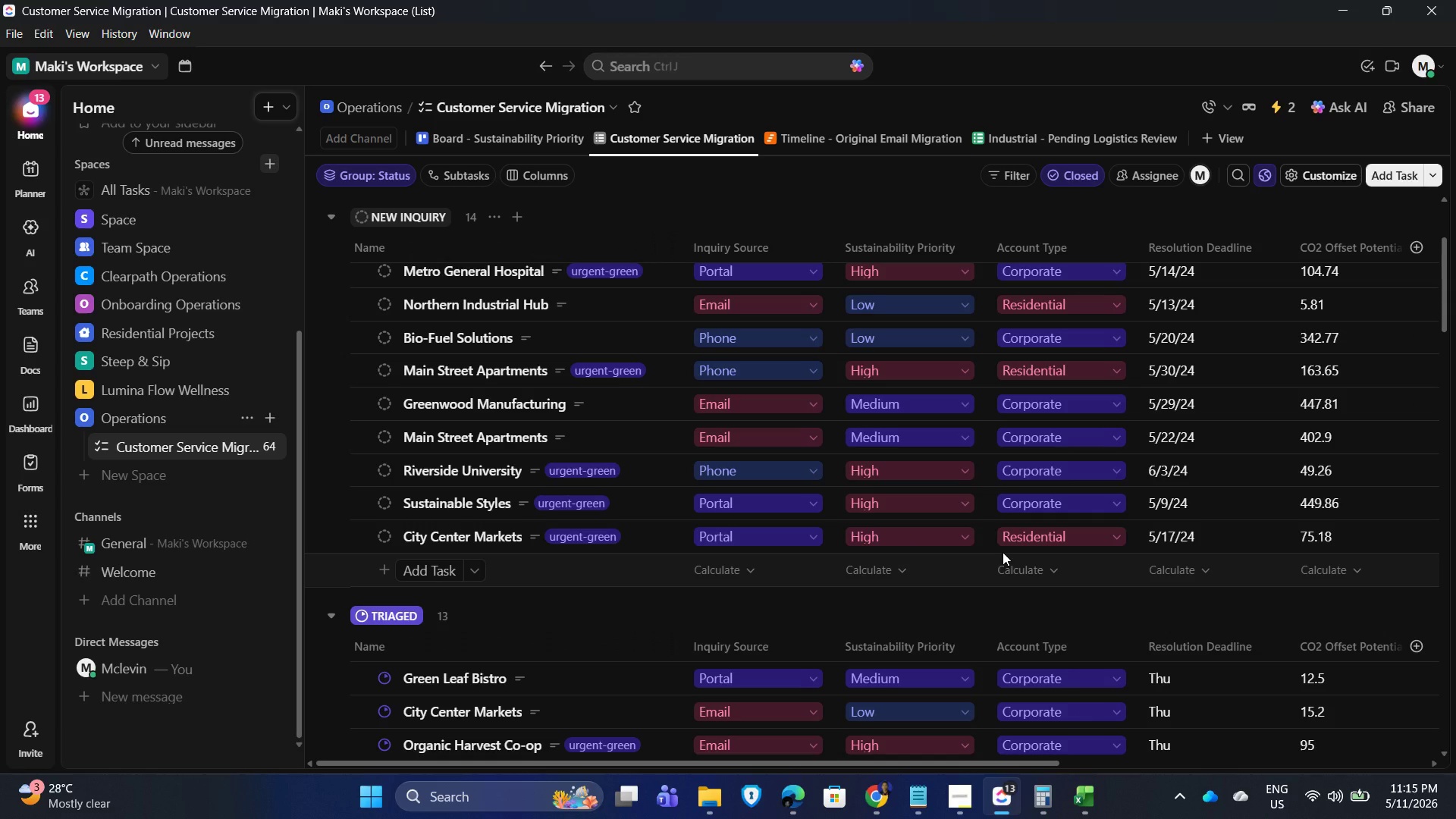 
wait(6.2)
 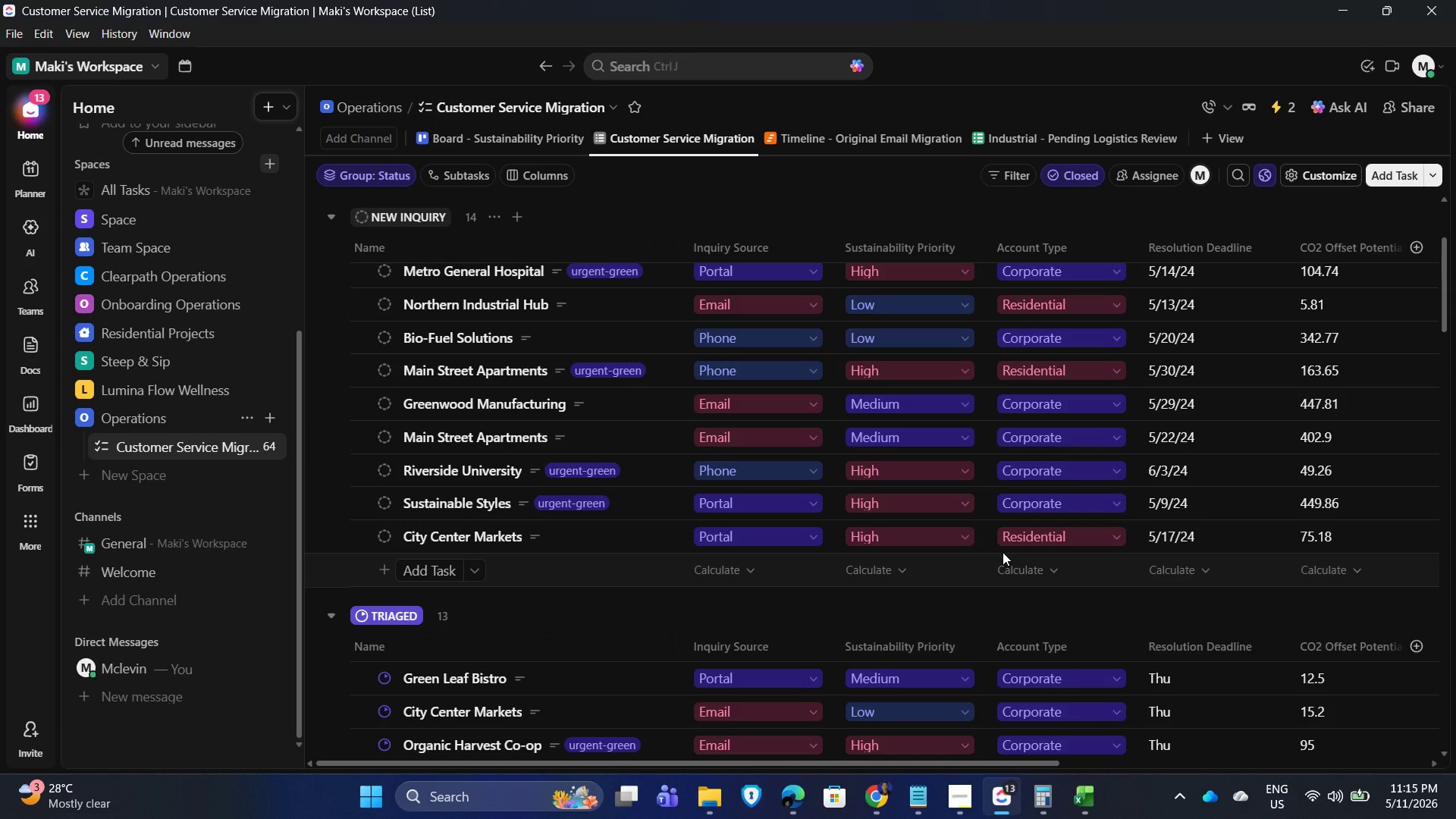 
scroll: coordinate [963, 544], scroll_direction: down, amount: 8.0
 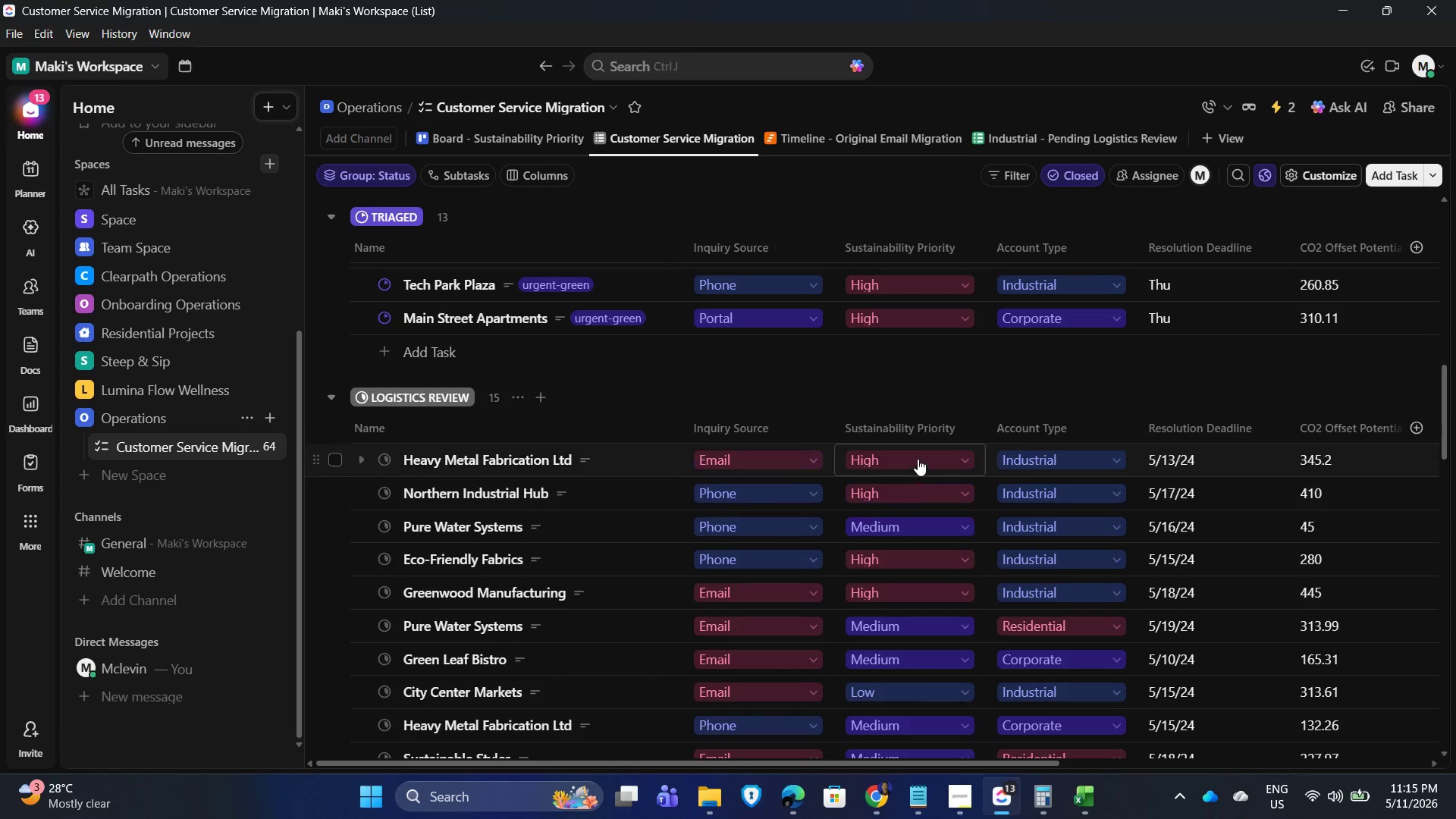 
left_click([918, 459])
 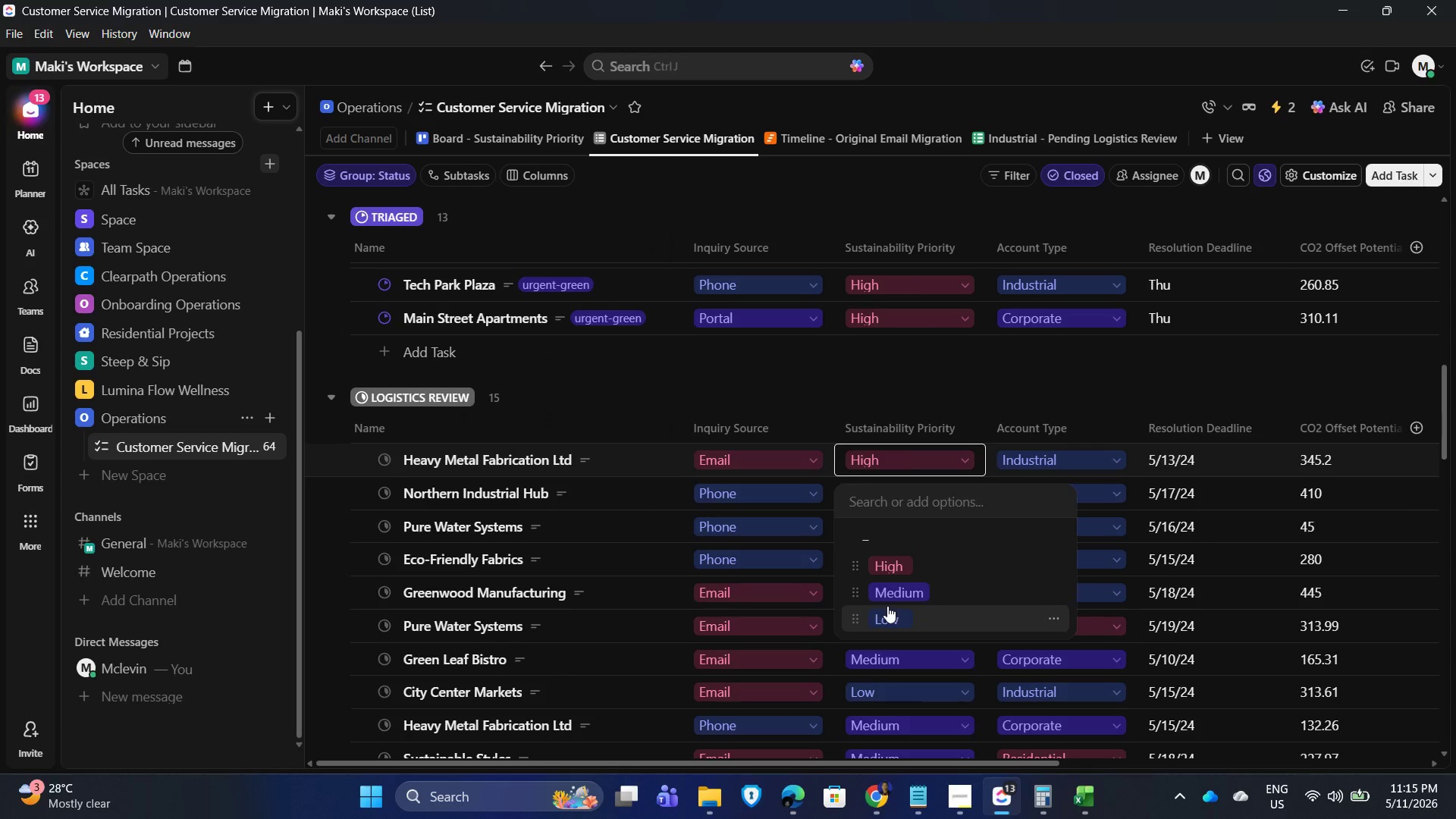 
left_click([885, 614])
 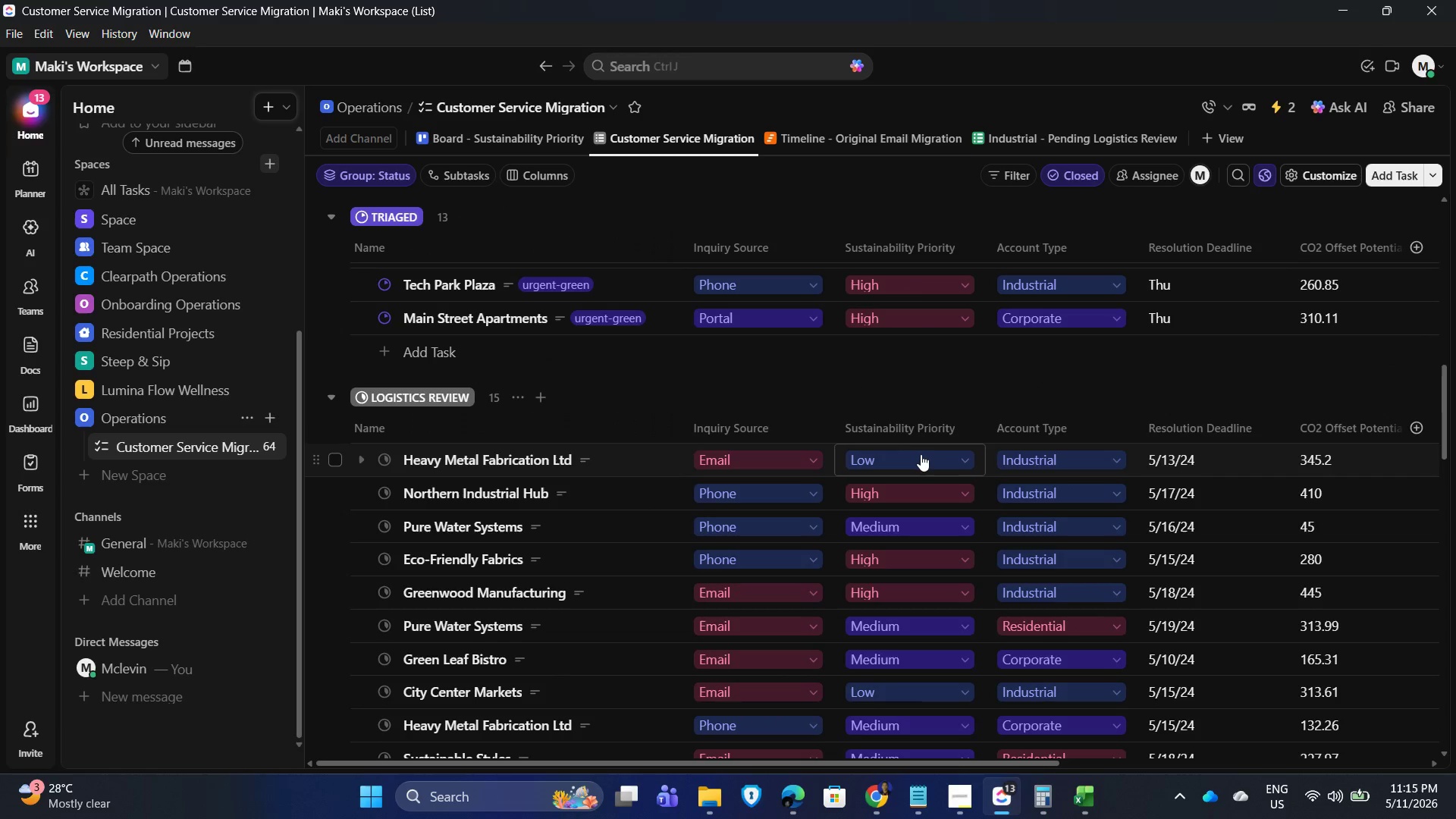 
left_click([918, 457])
 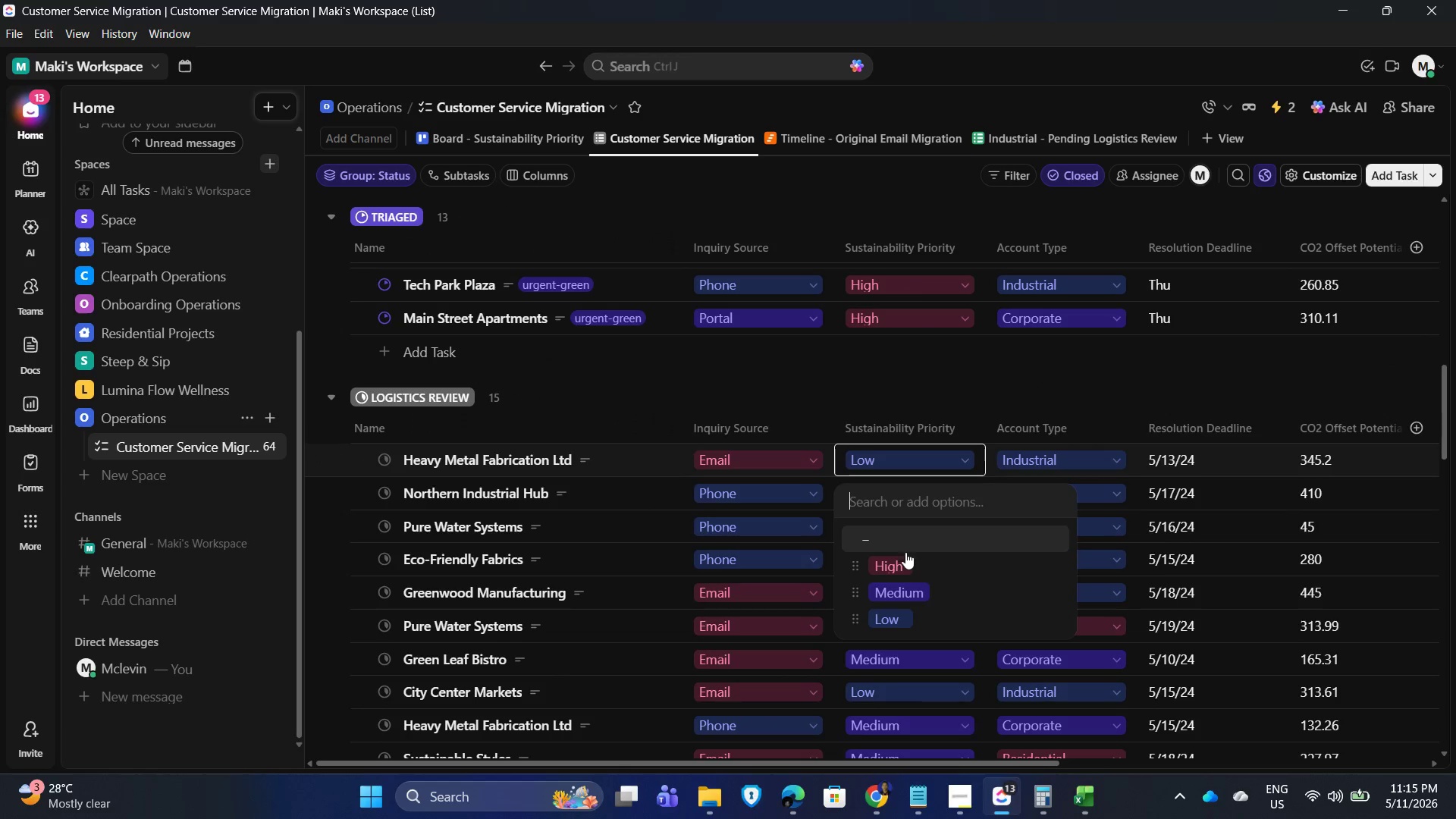 
left_click([902, 560])
 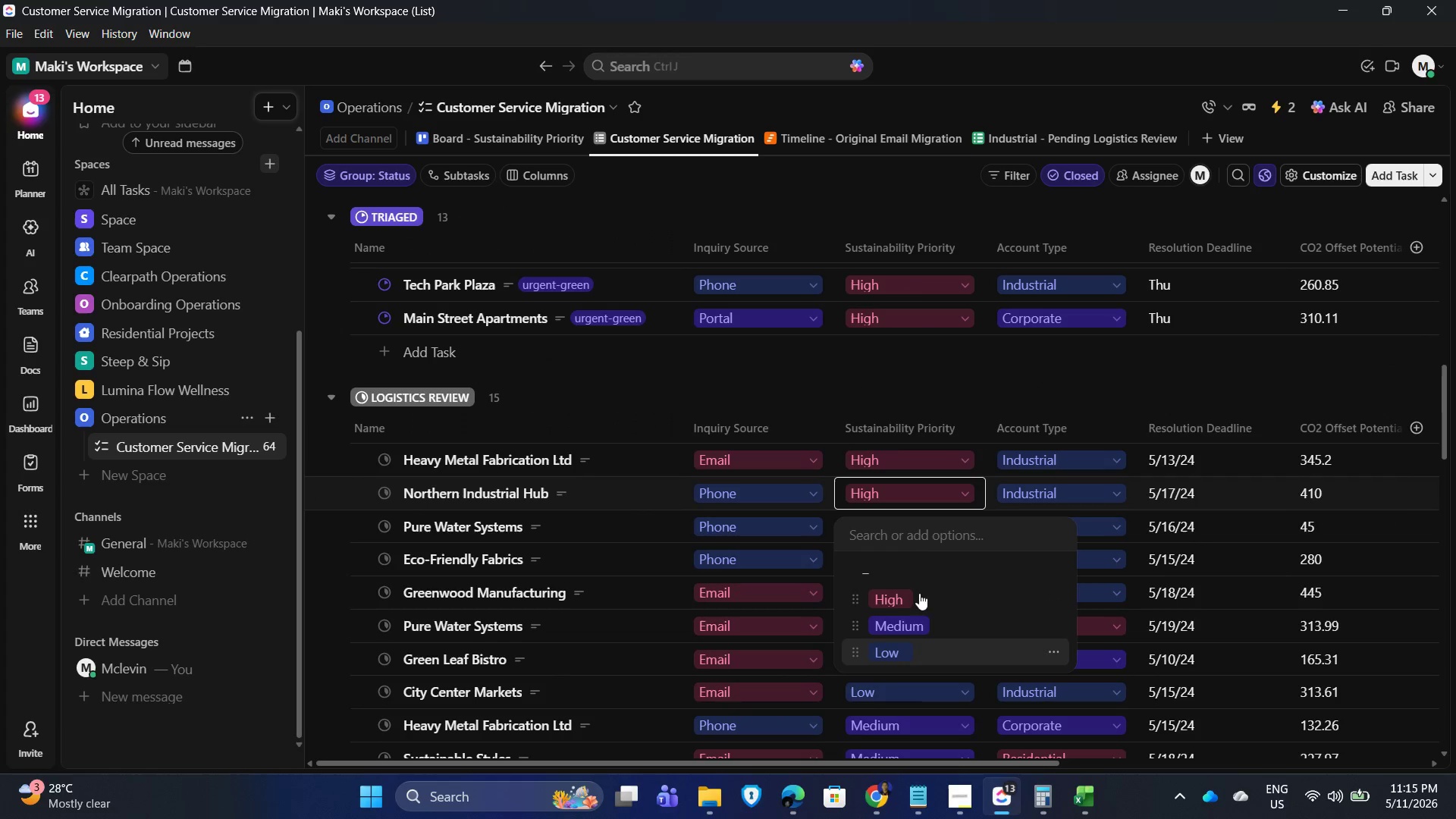 
left_click([921, 496])
 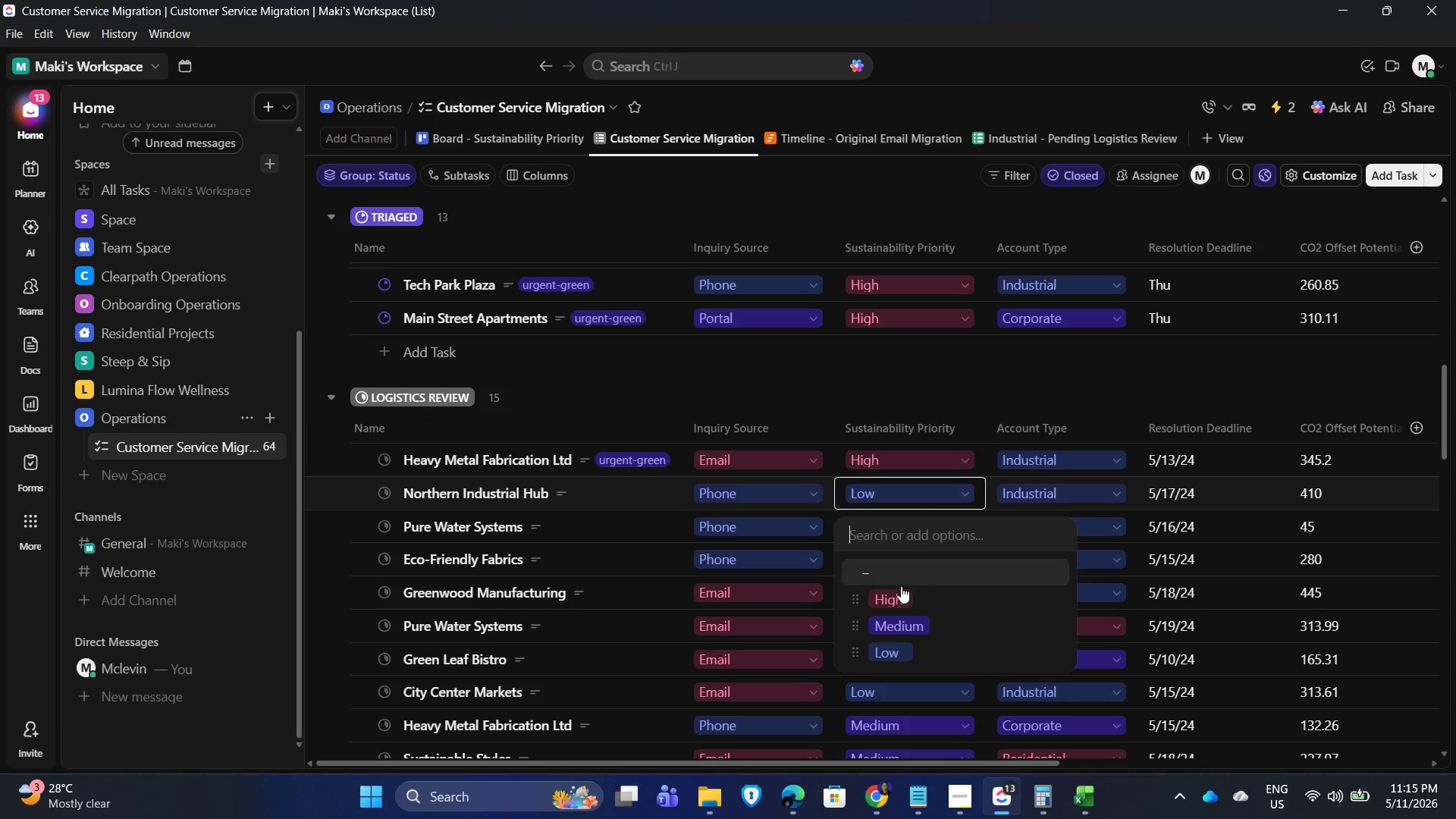 
left_click([899, 592])
 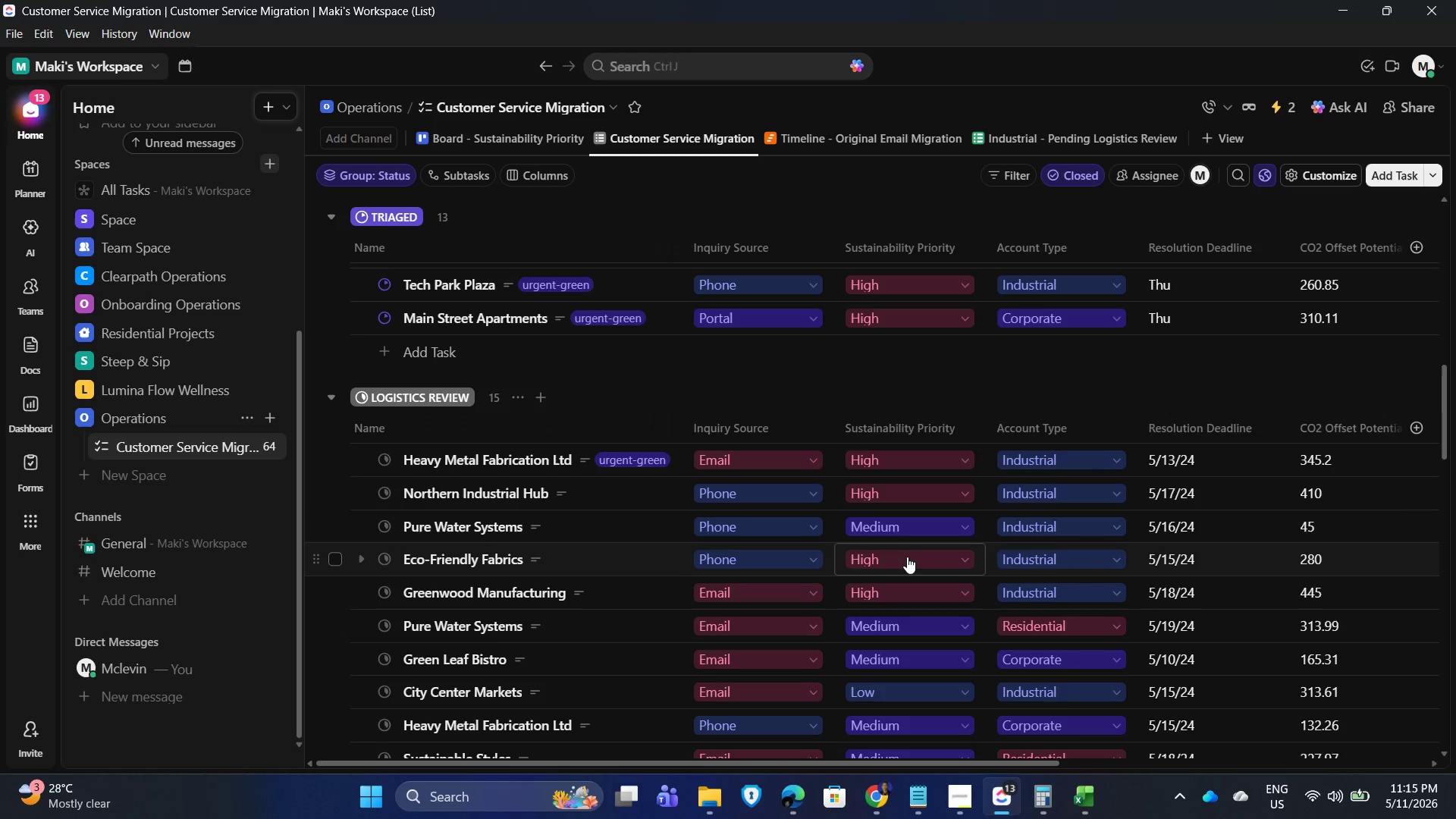 
left_click([907, 554])
 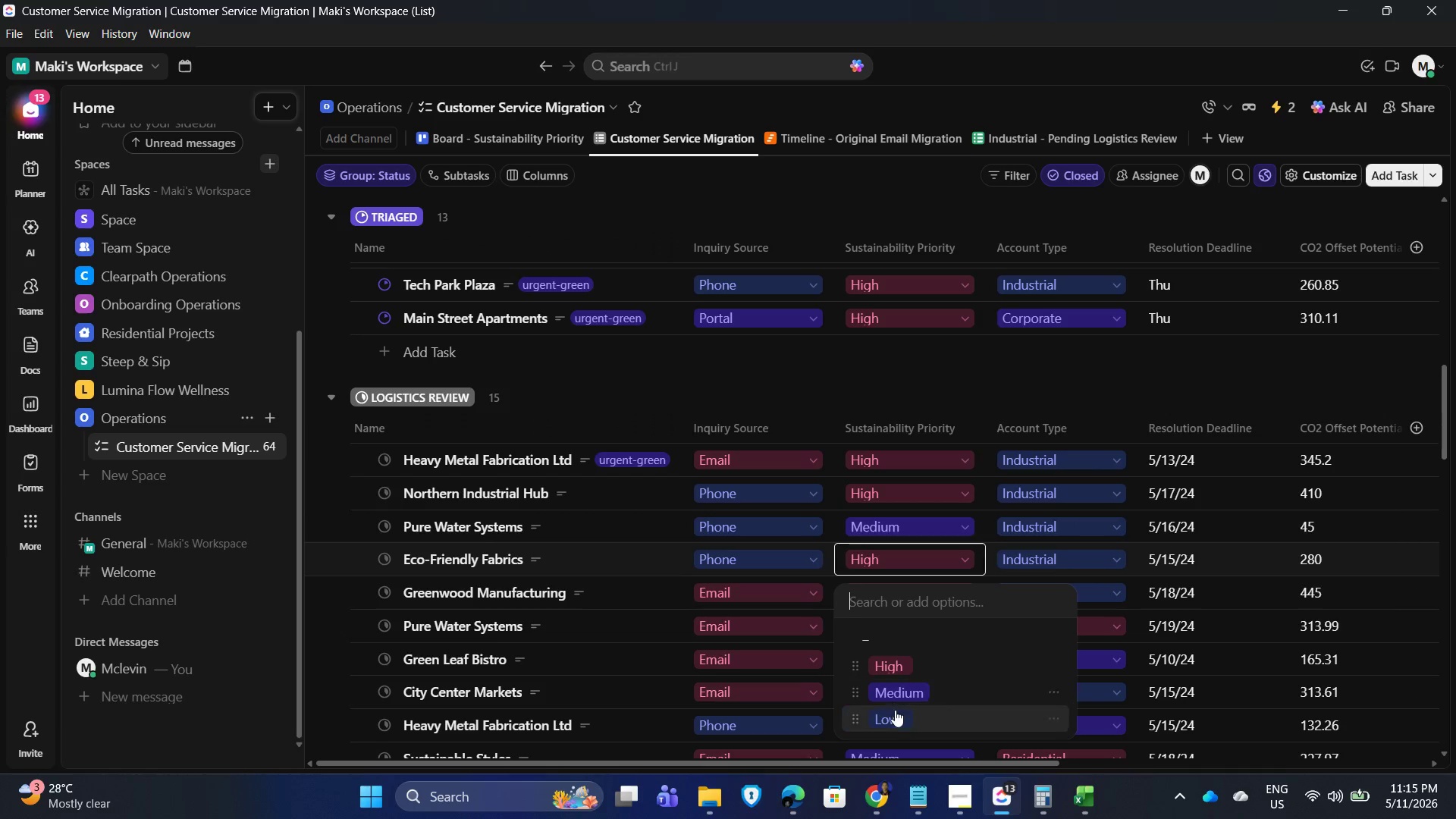 
left_click_drag(start_coordinate=[901, 717], to_coordinate=[896, 708])
 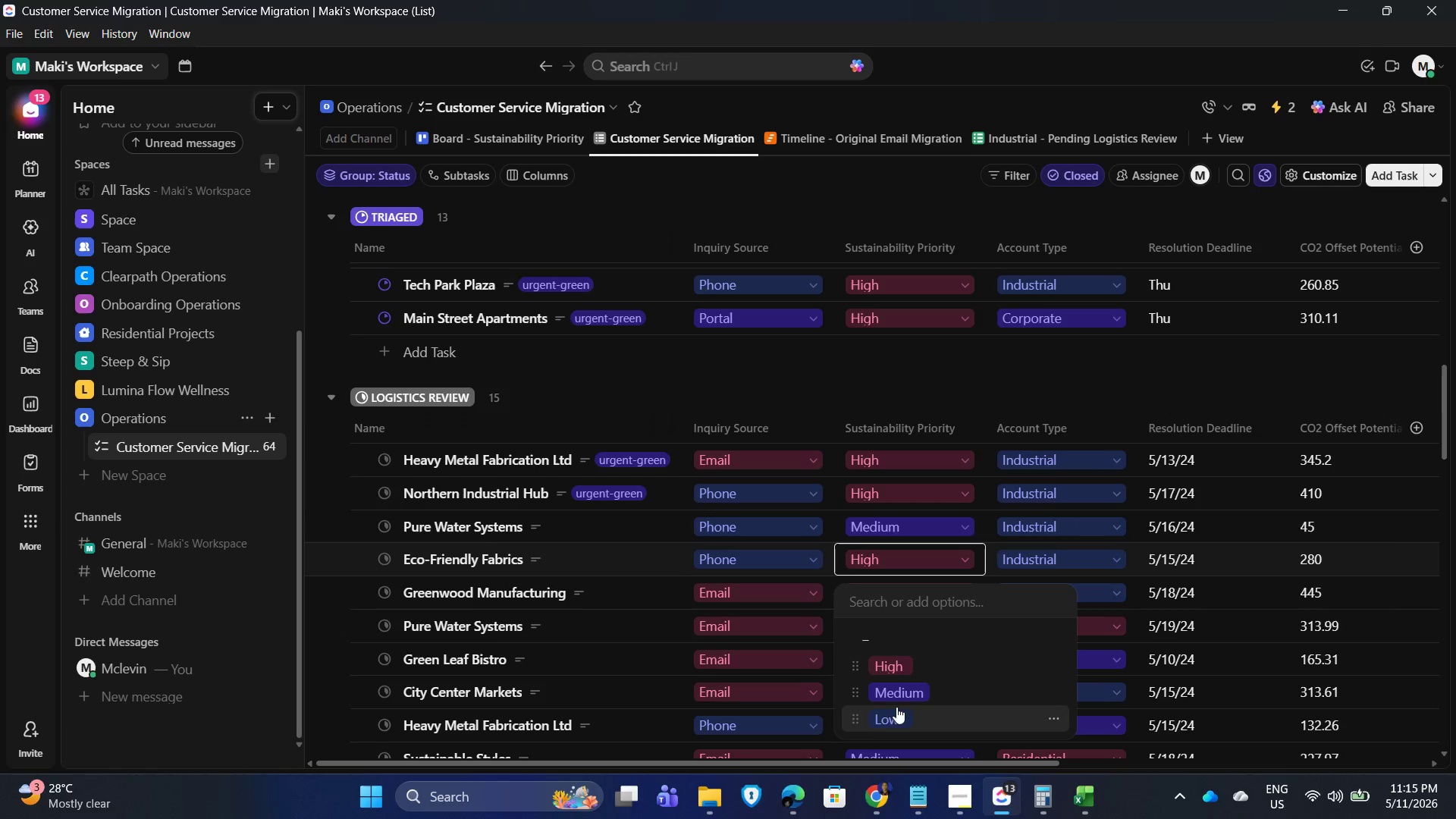 
left_click([890, 716])
 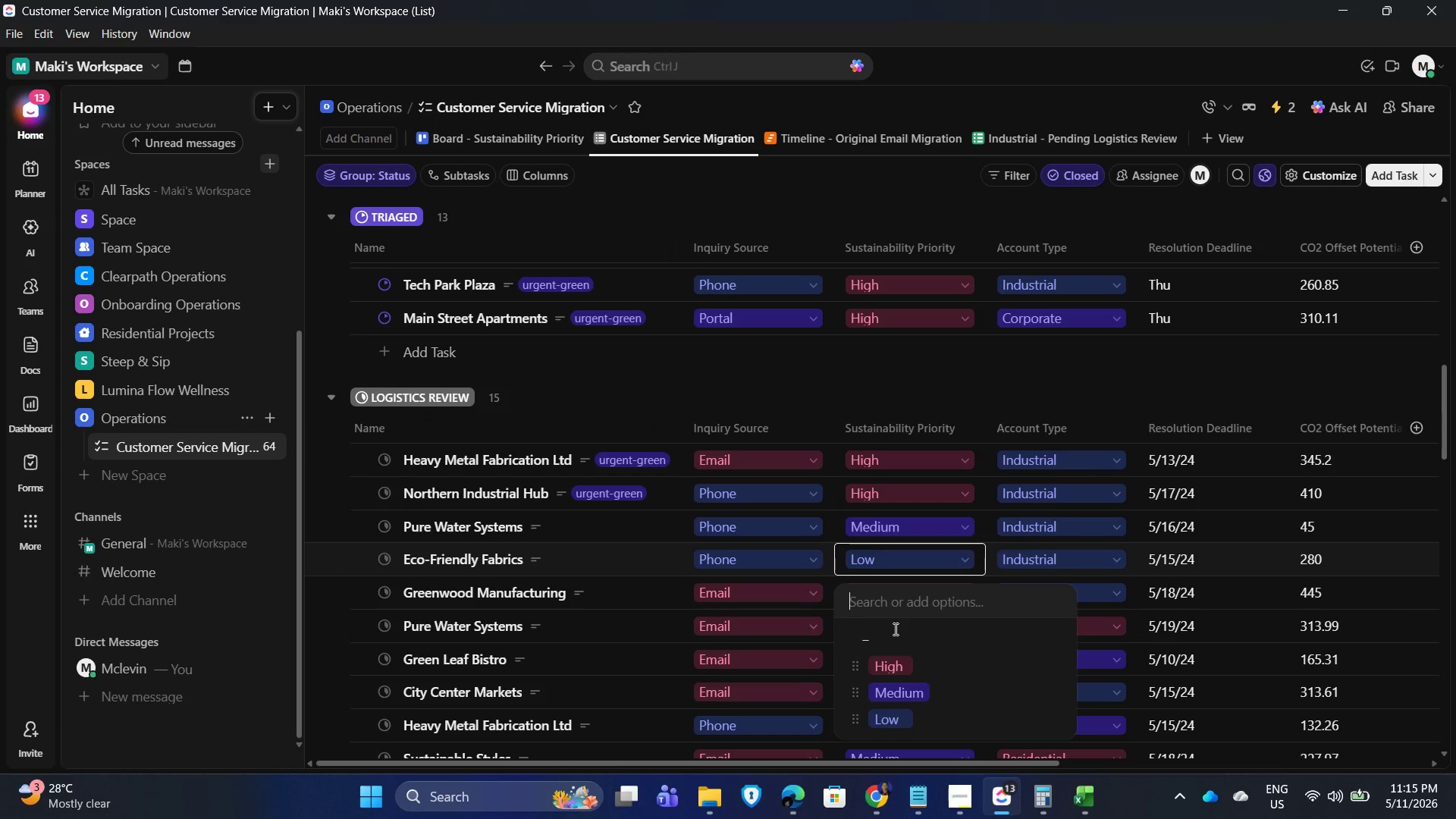 
left_click([894, 671])
 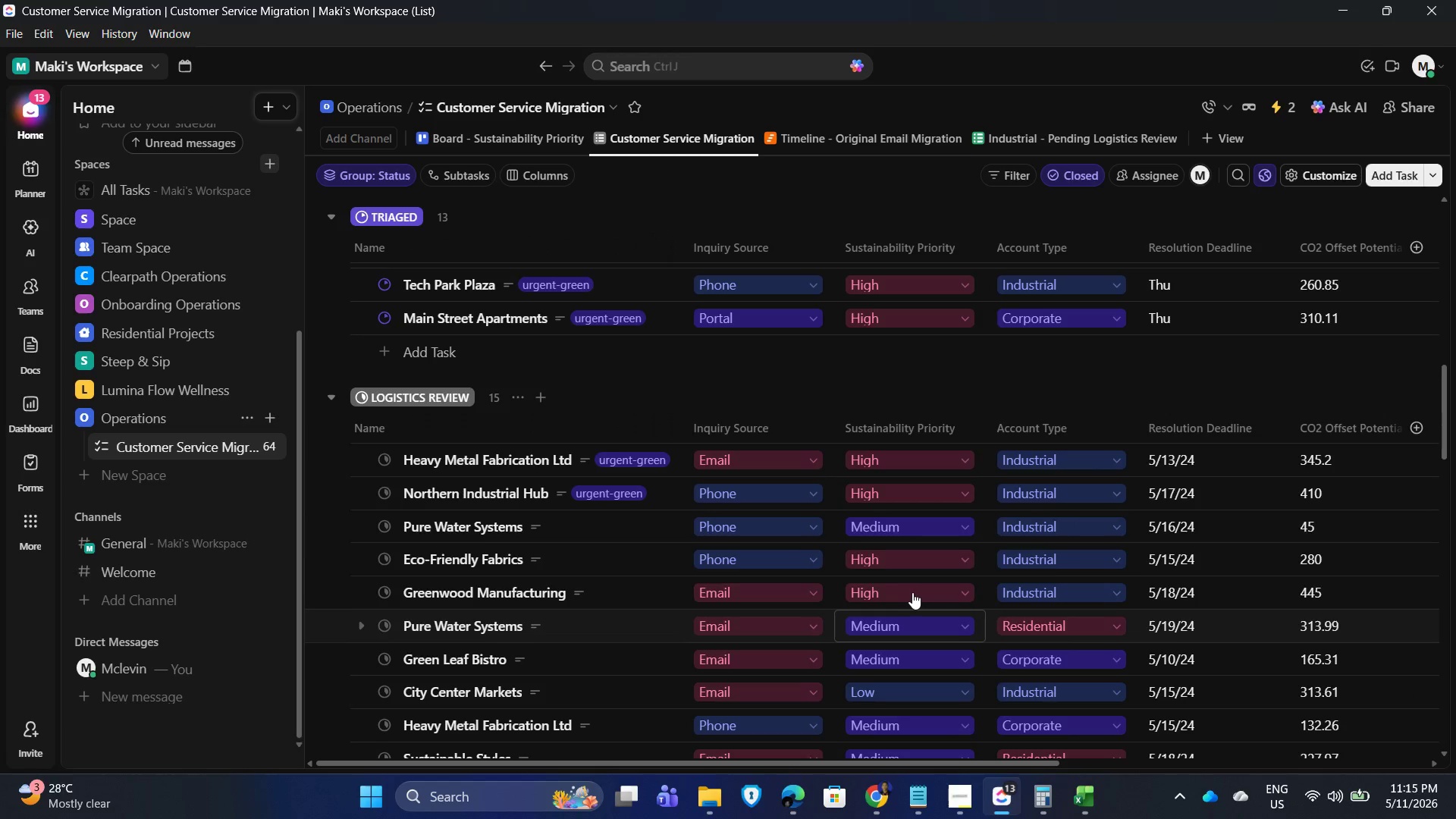 
left_click([909, 592])
 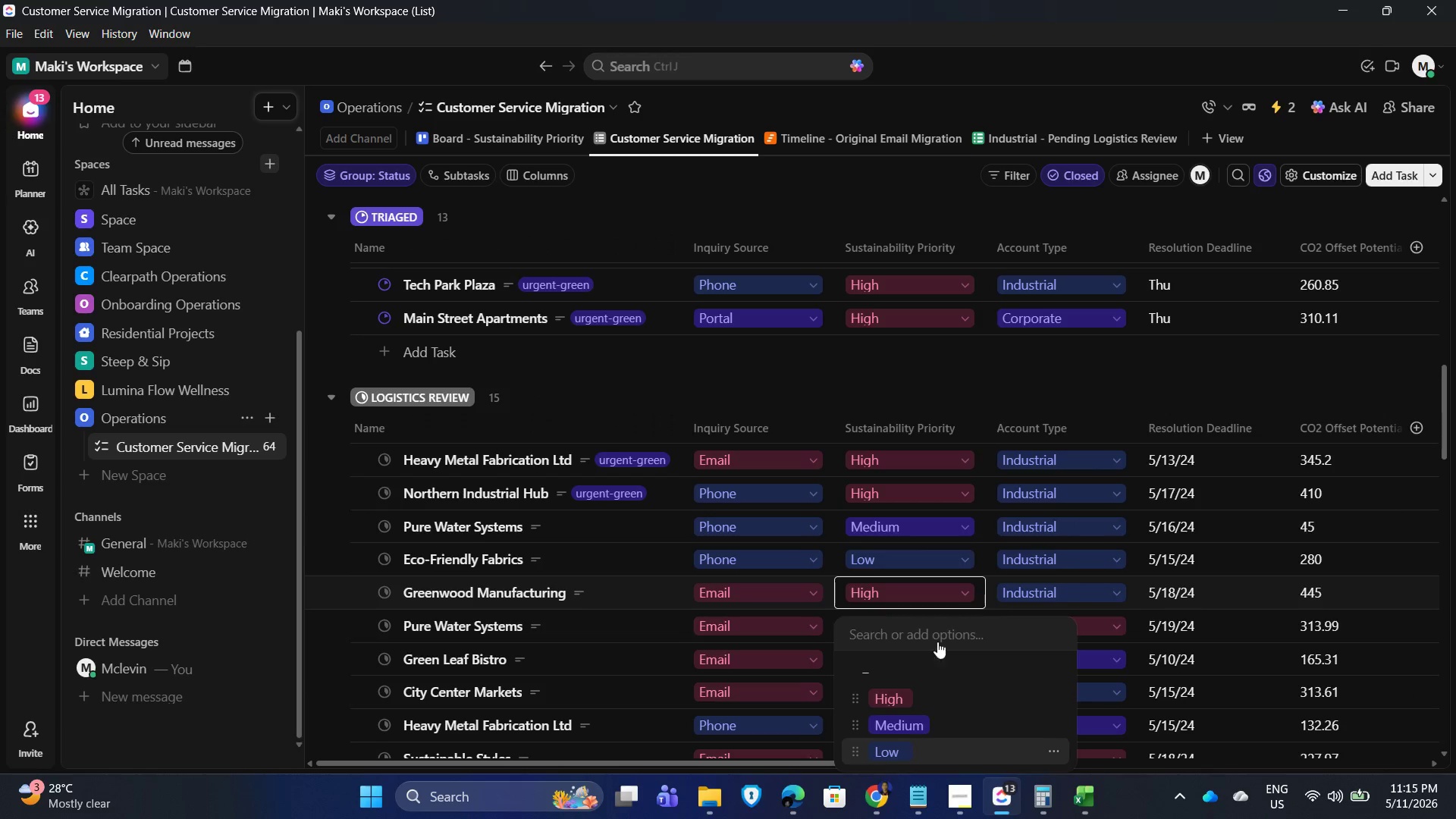 
left_click([906, 592])
 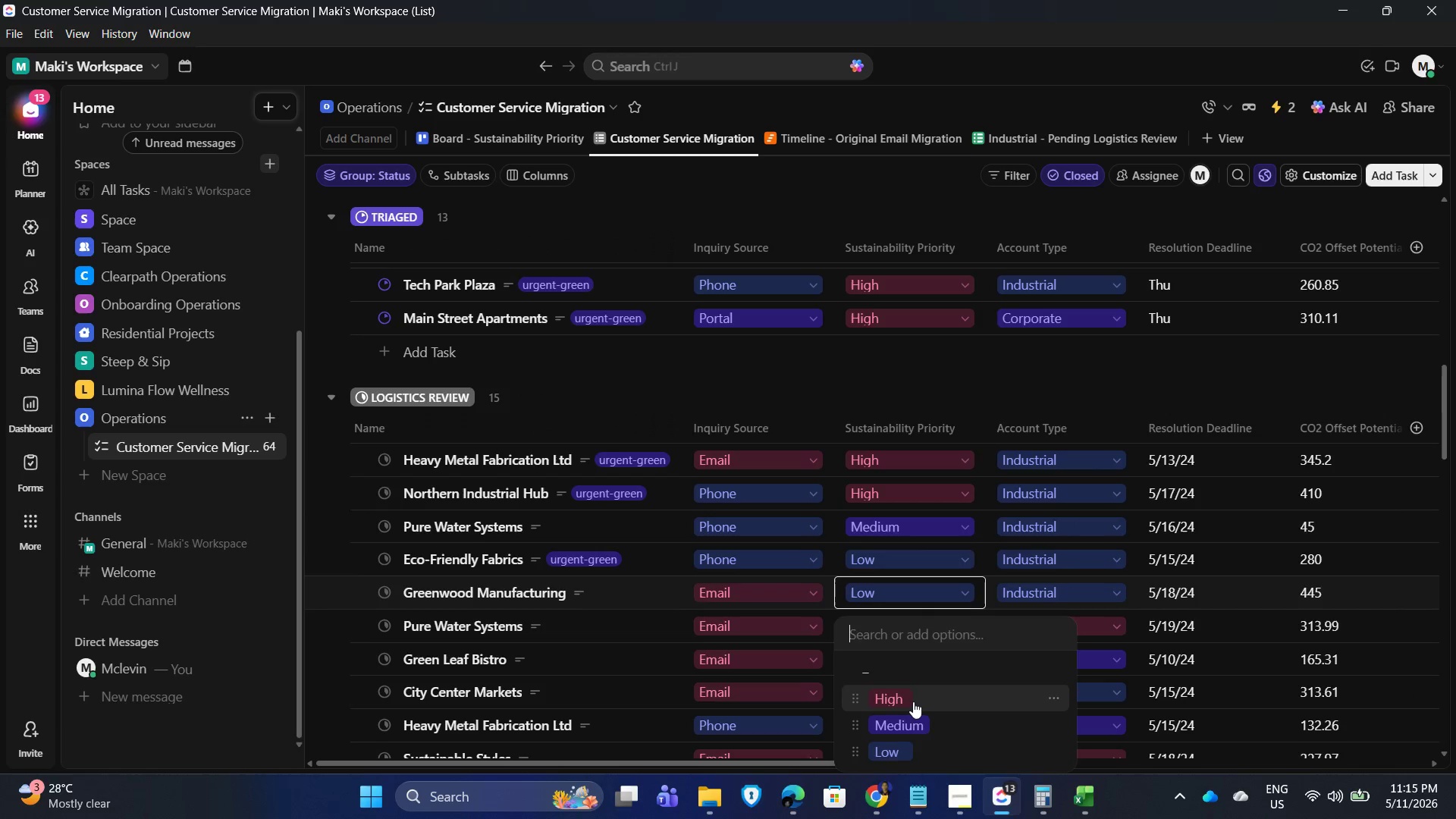 
left_click([912, 701])
 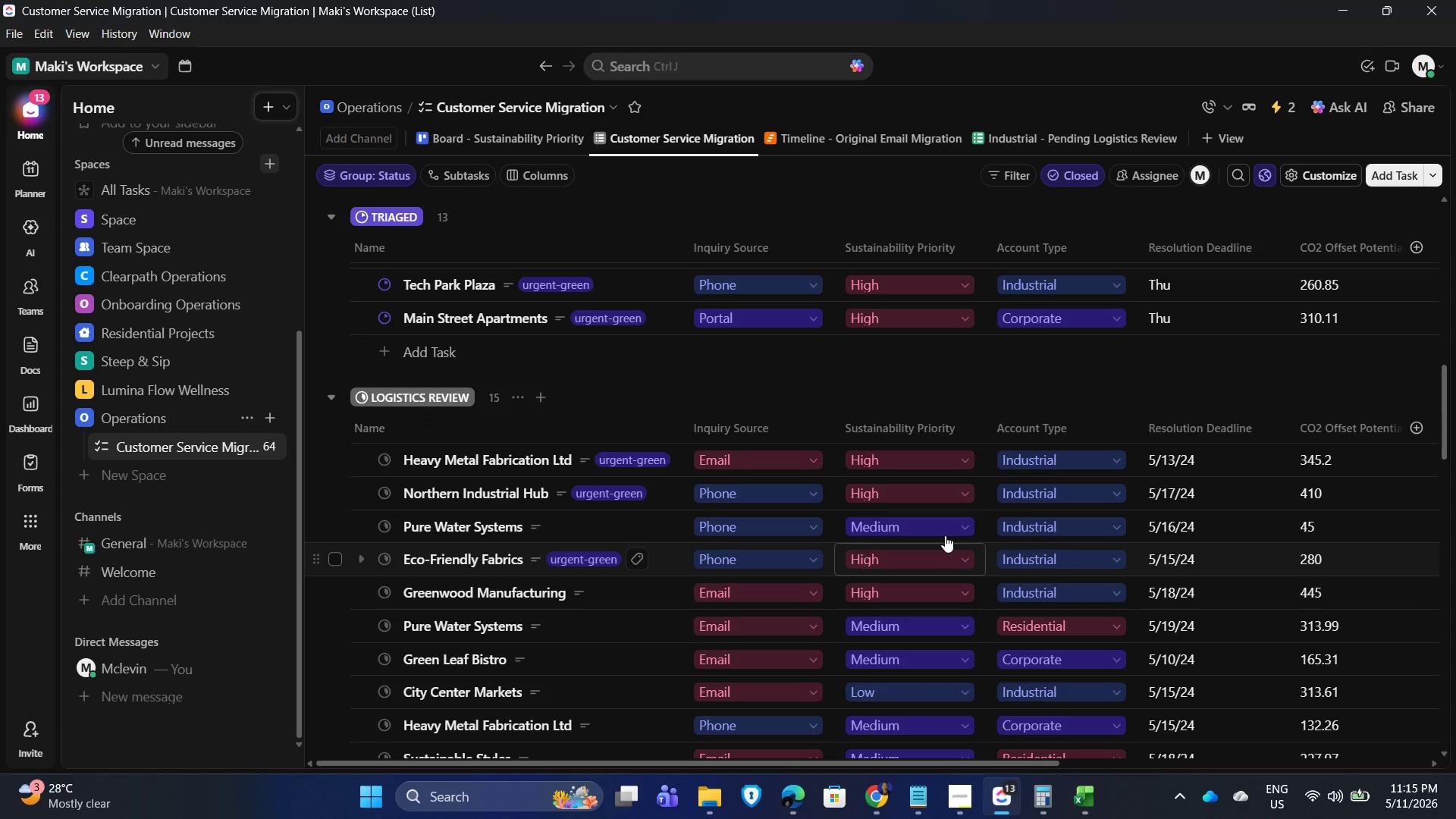 
scroll: coordinate [936, 547], scroll_direction: down, amount: 4.0
 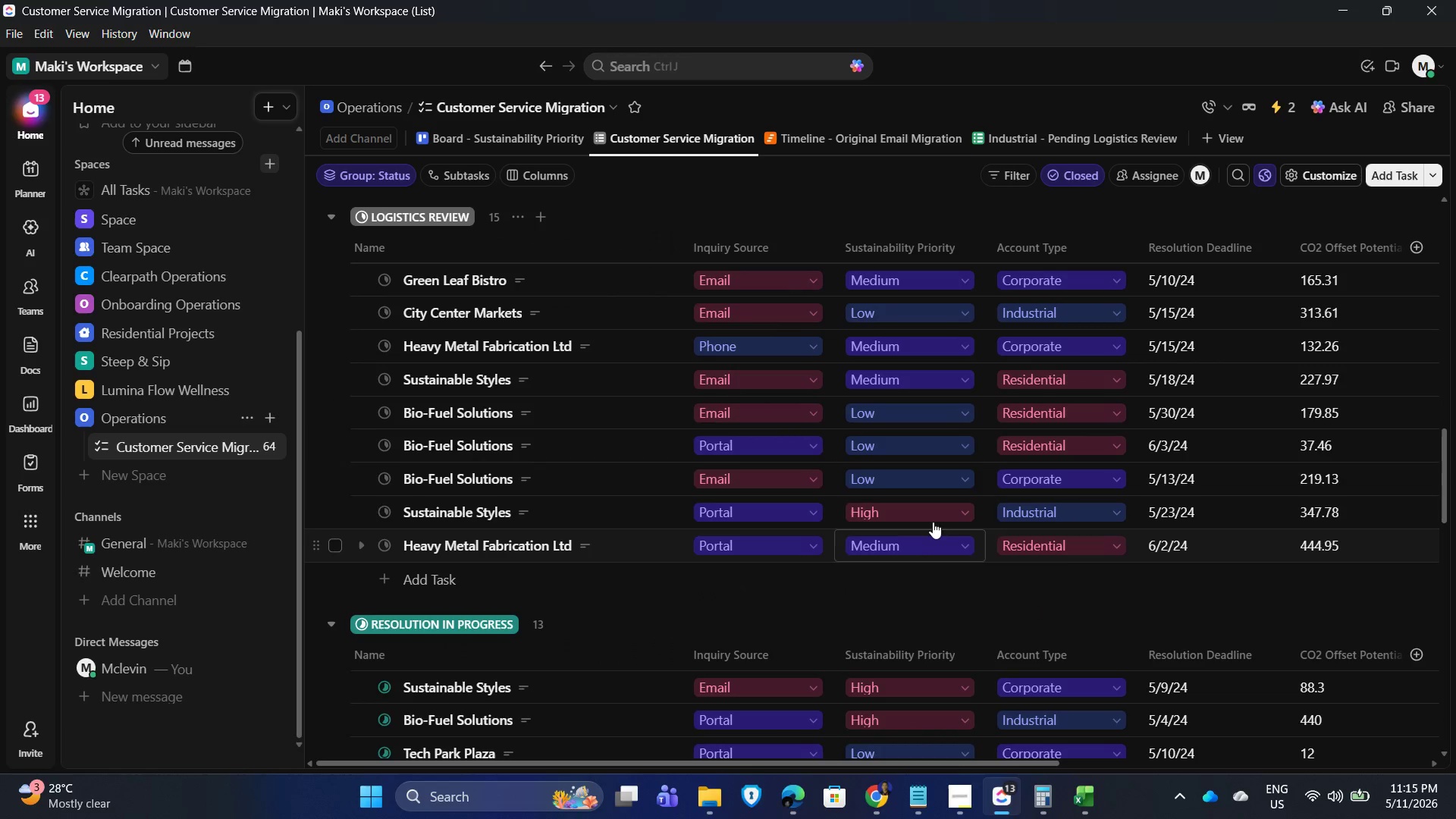 
left_click([922, 500])
 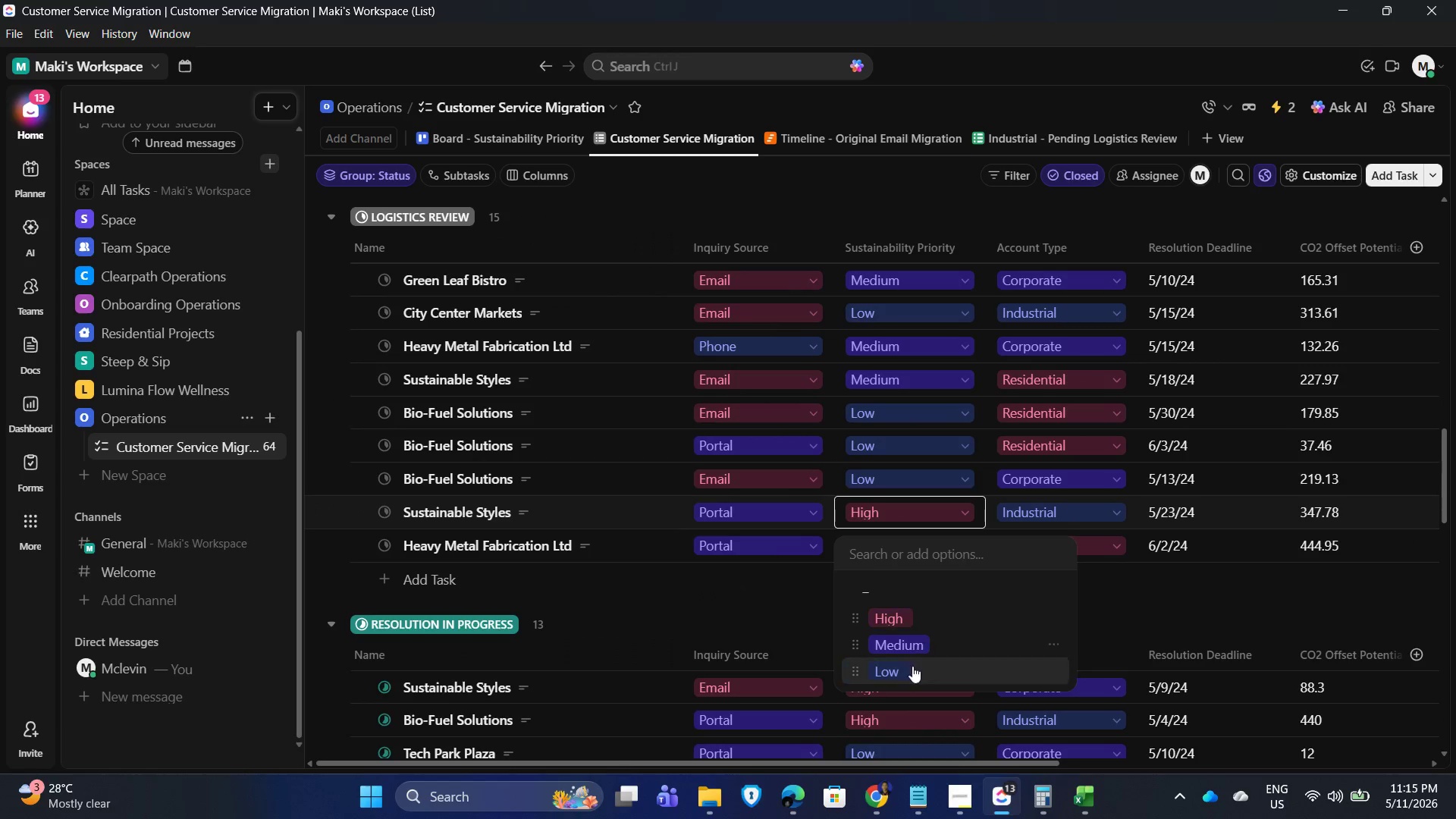 
left_click([890, 662])
 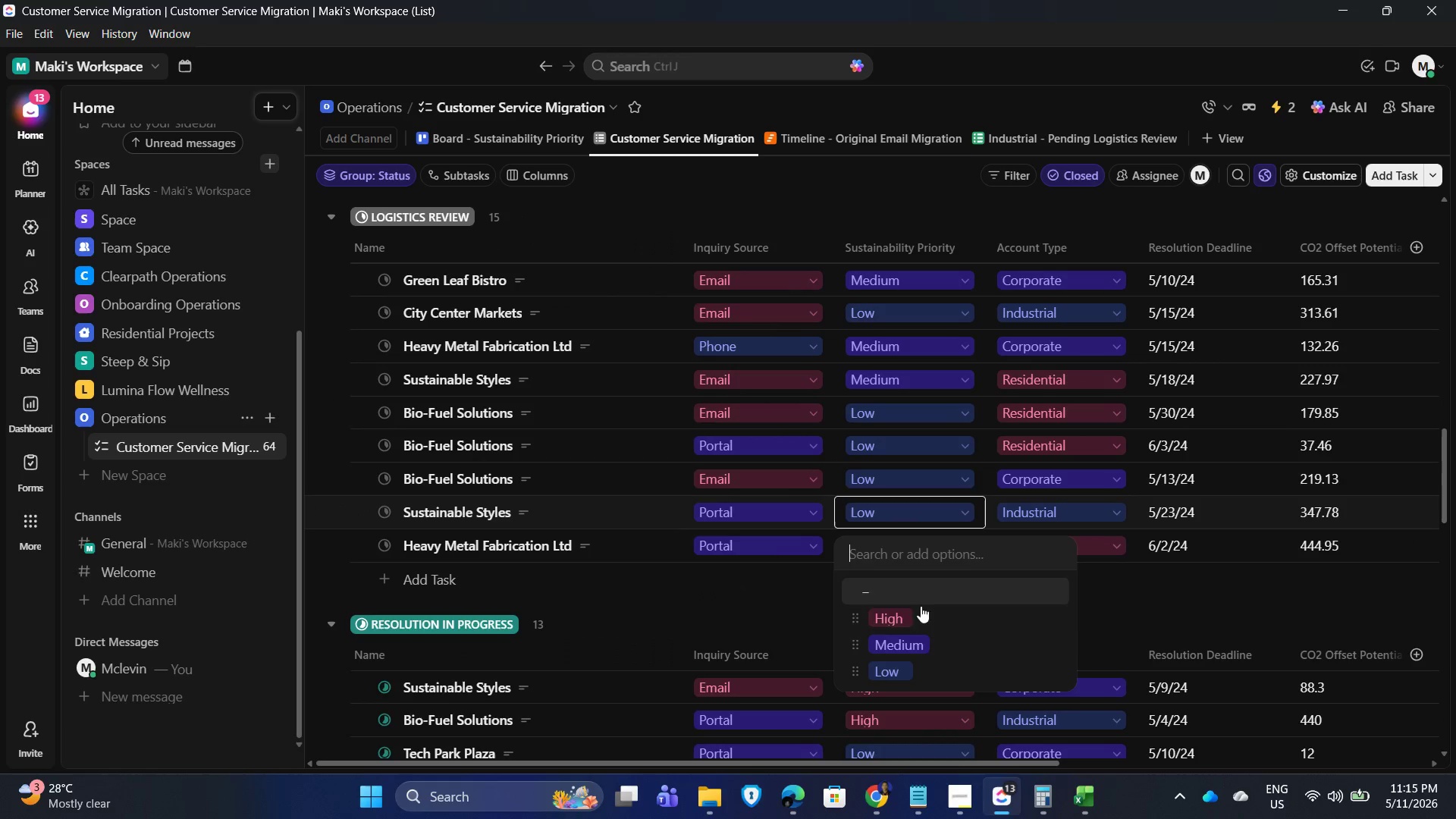 
left_click([912, 620])
 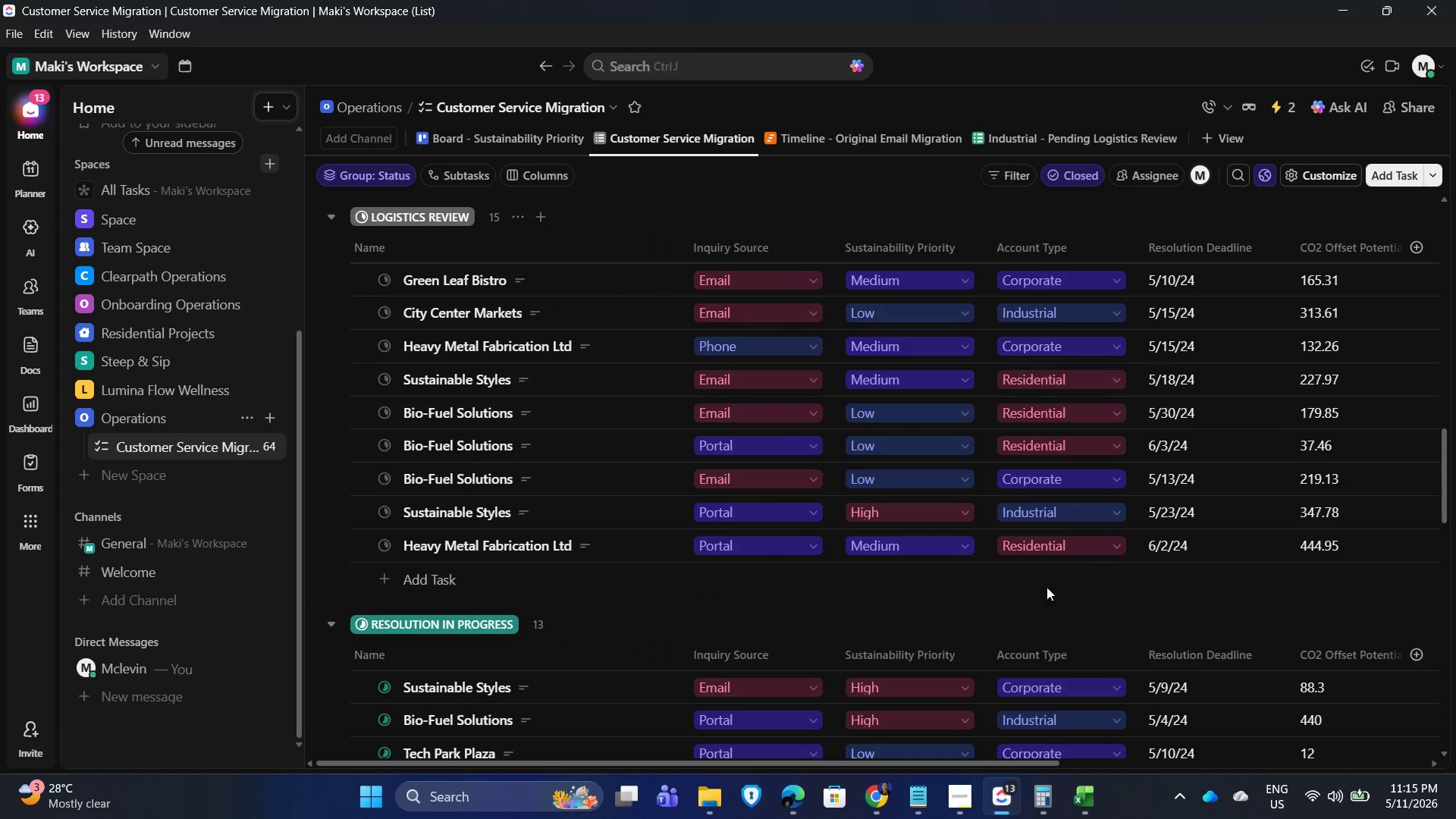 
scroll: coordinate [991, 579], scroll_direction: down, amount: 3.0
 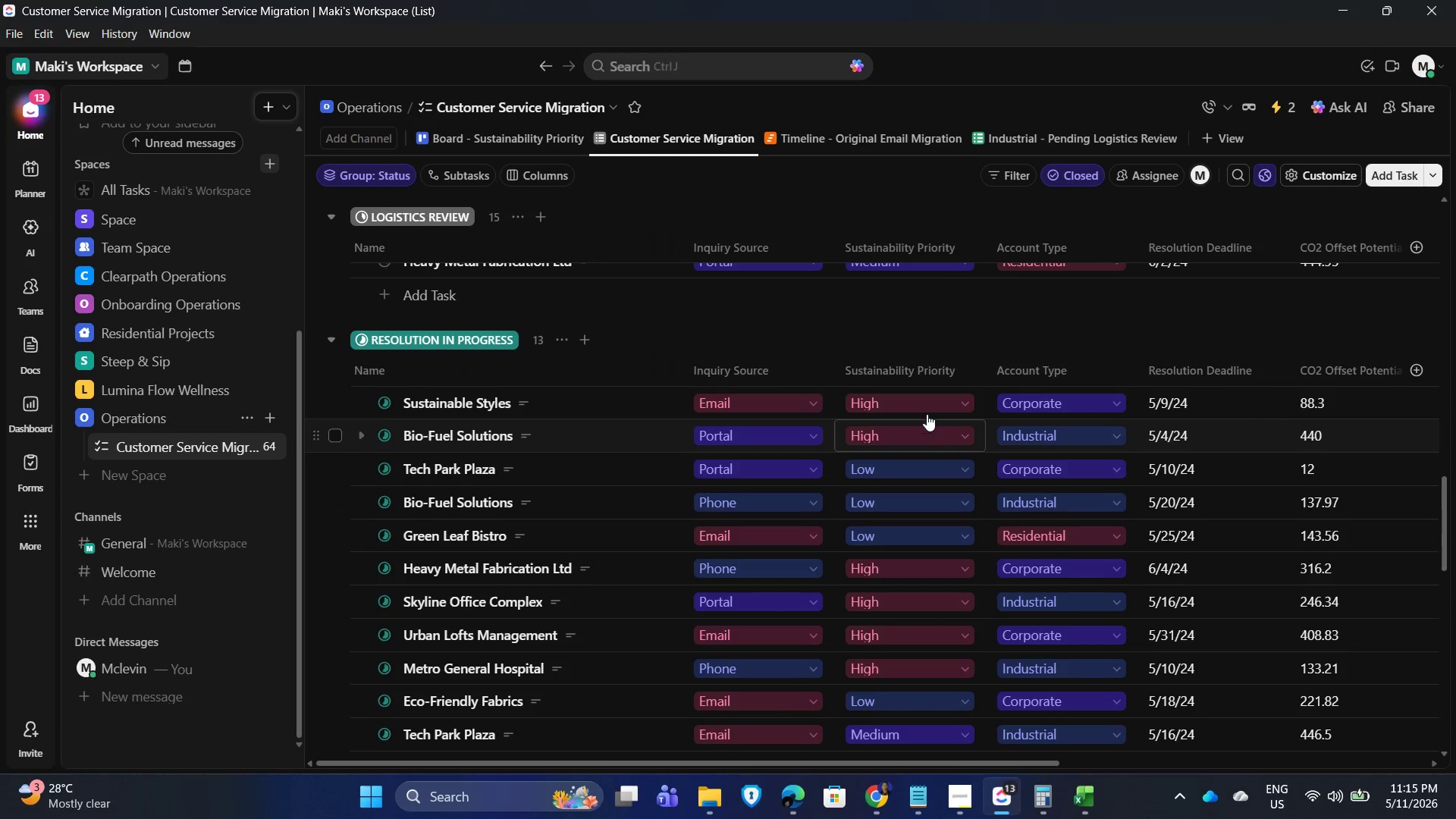 
left_click([933, 401])
 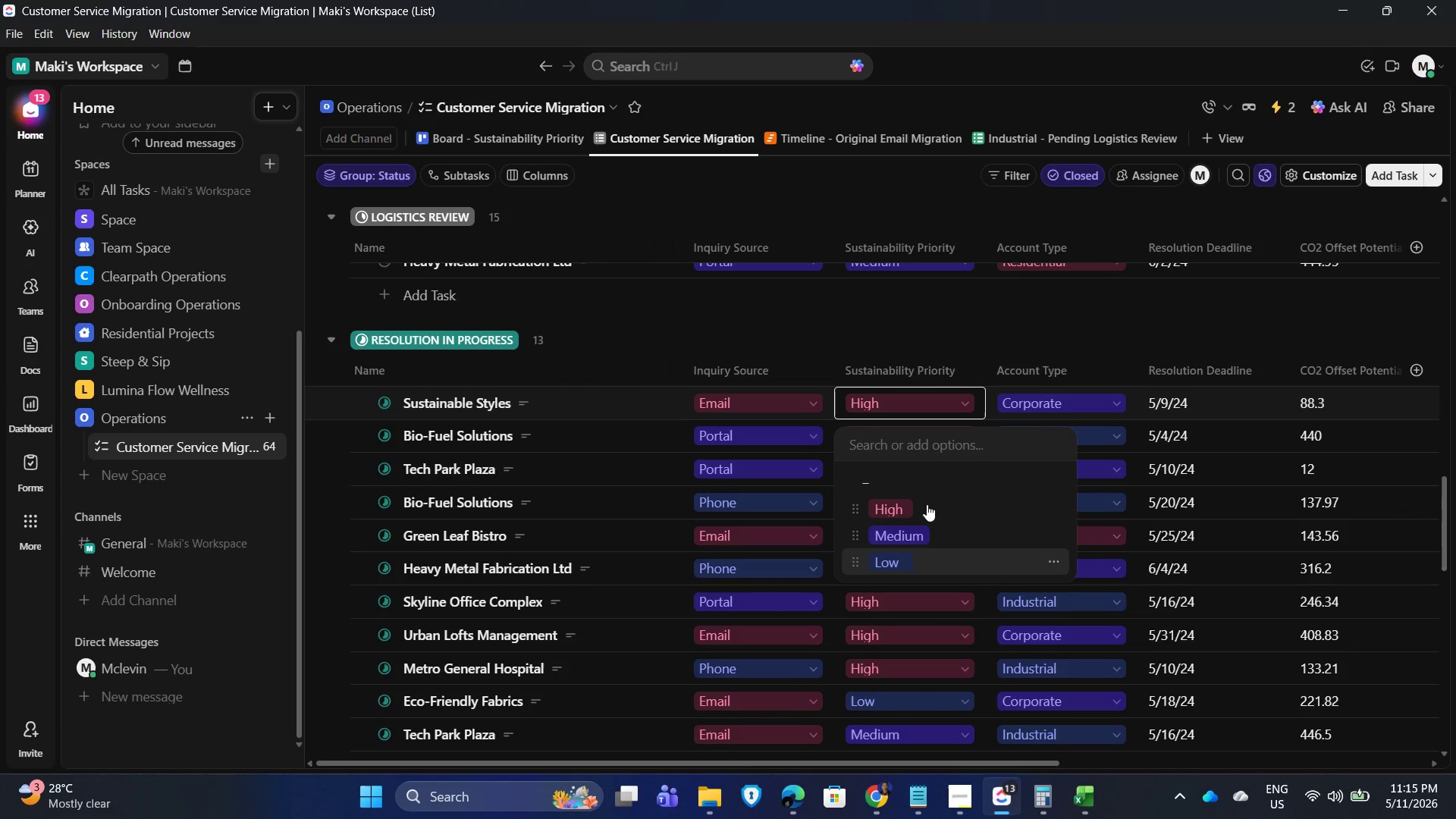 
left_click([914, 409])
 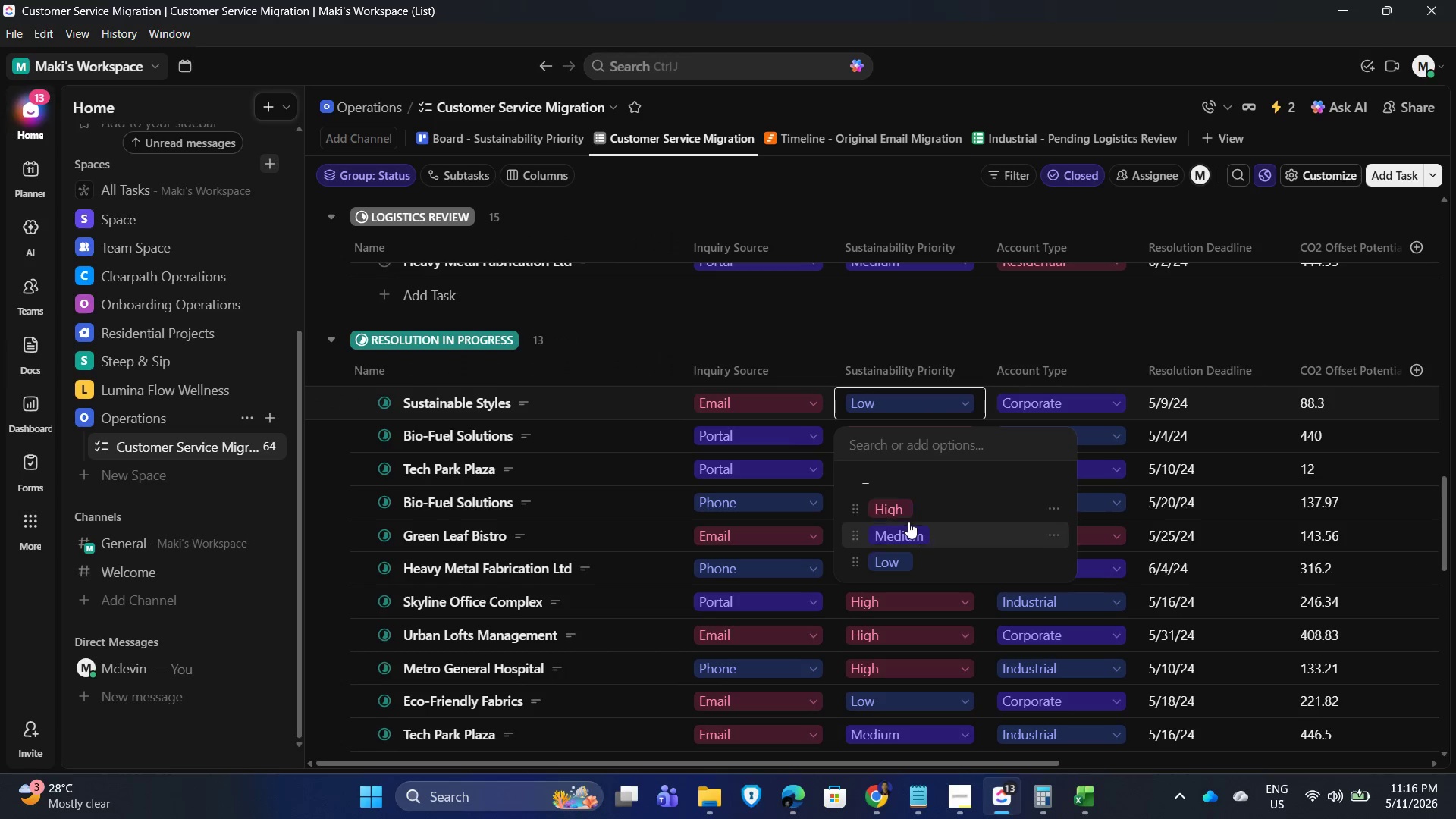 
left_click([908, 502])
 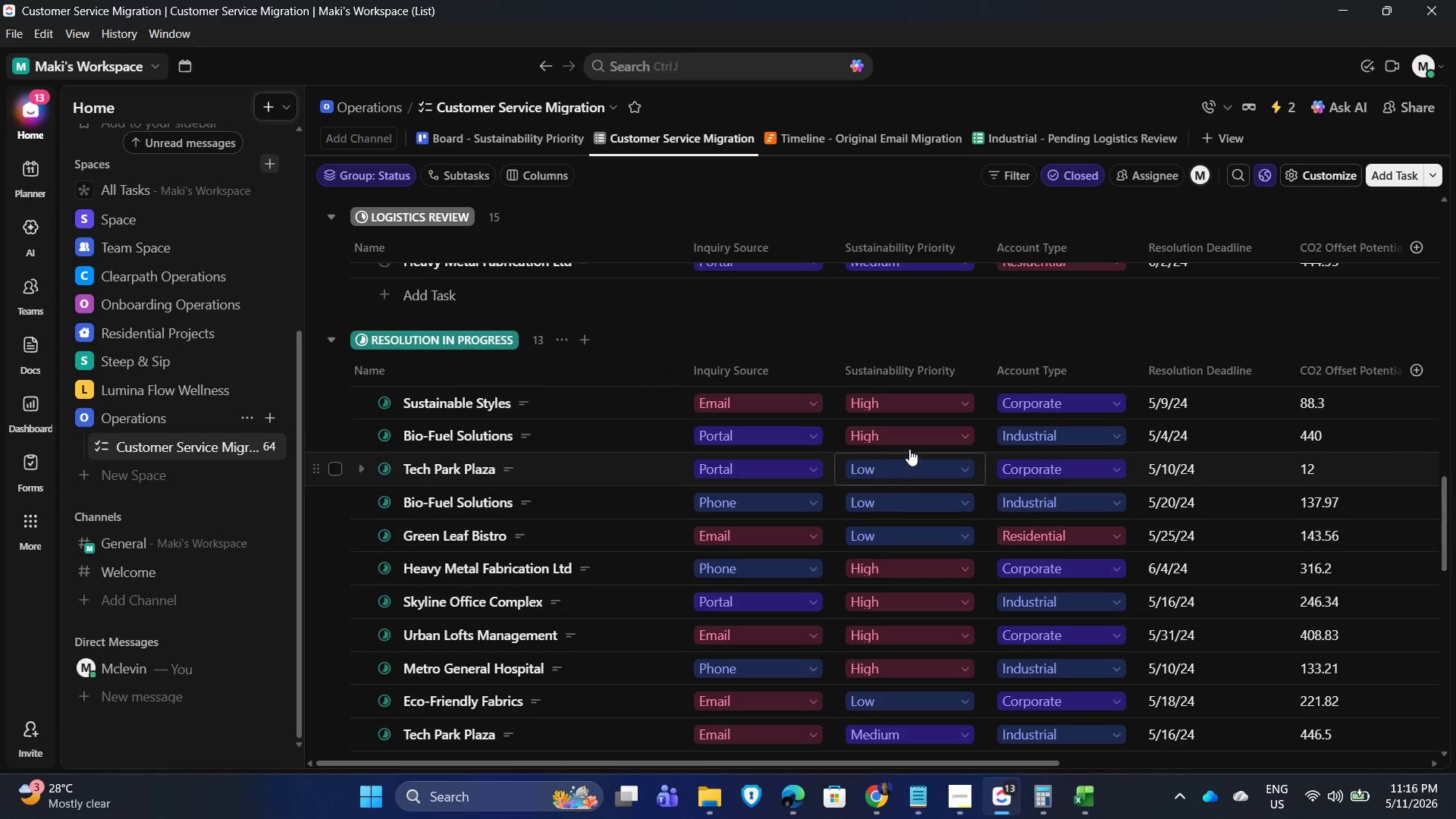 
left_click([918, 436])
 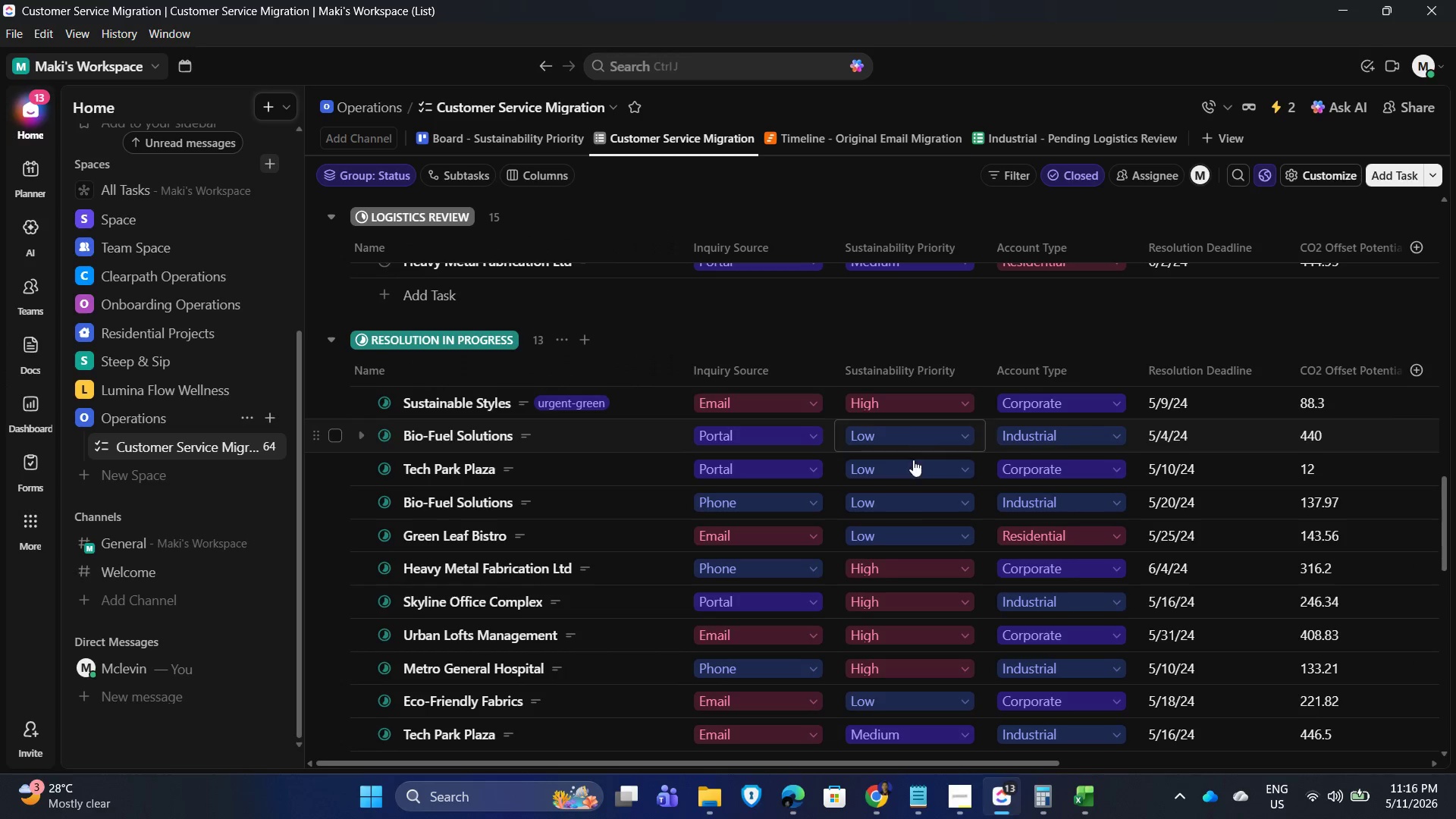 
left_click([911, 543])
 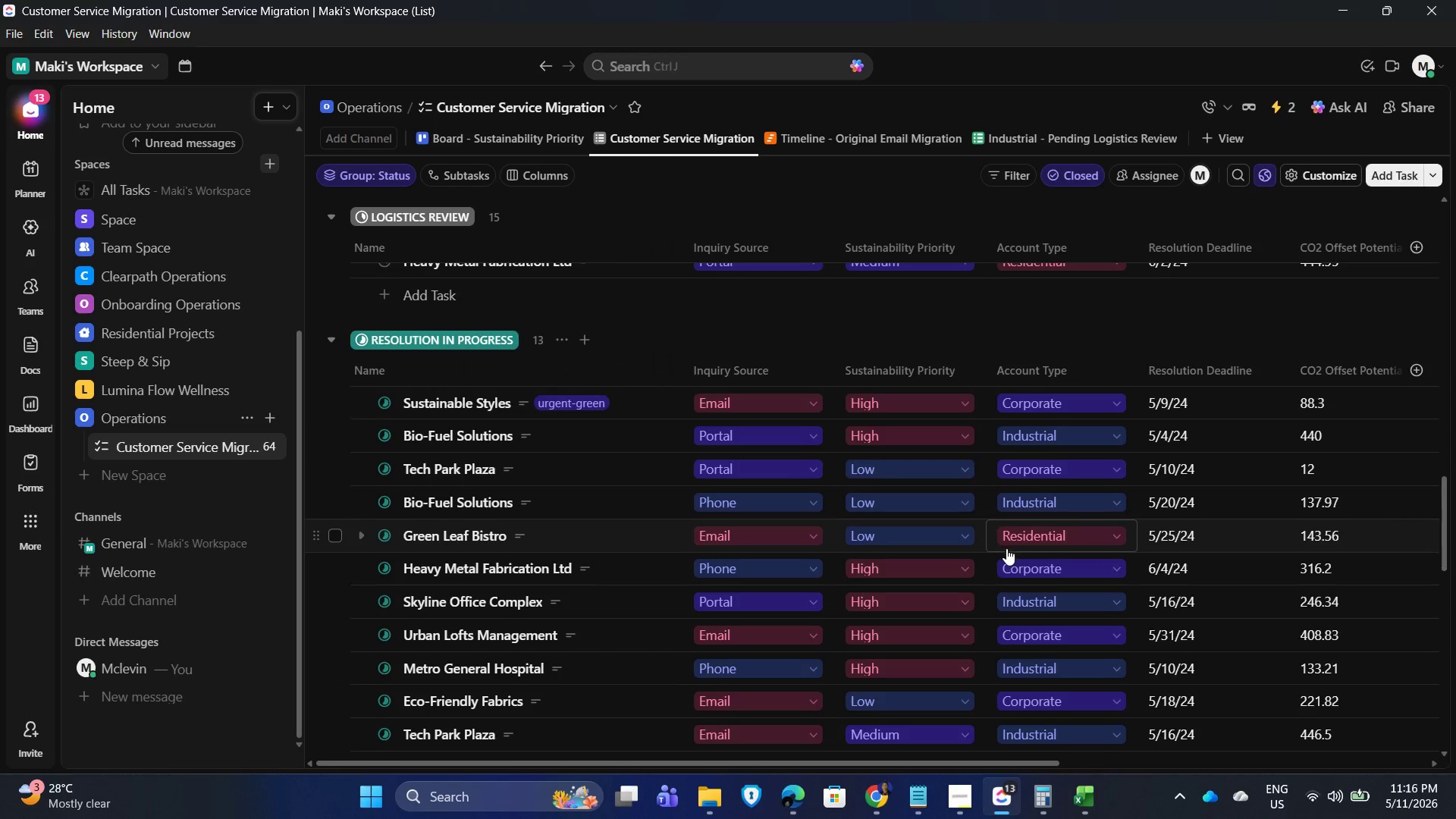 
scroll: coordinate [1029, 566], scroll_direction: down, amount: 2.0
 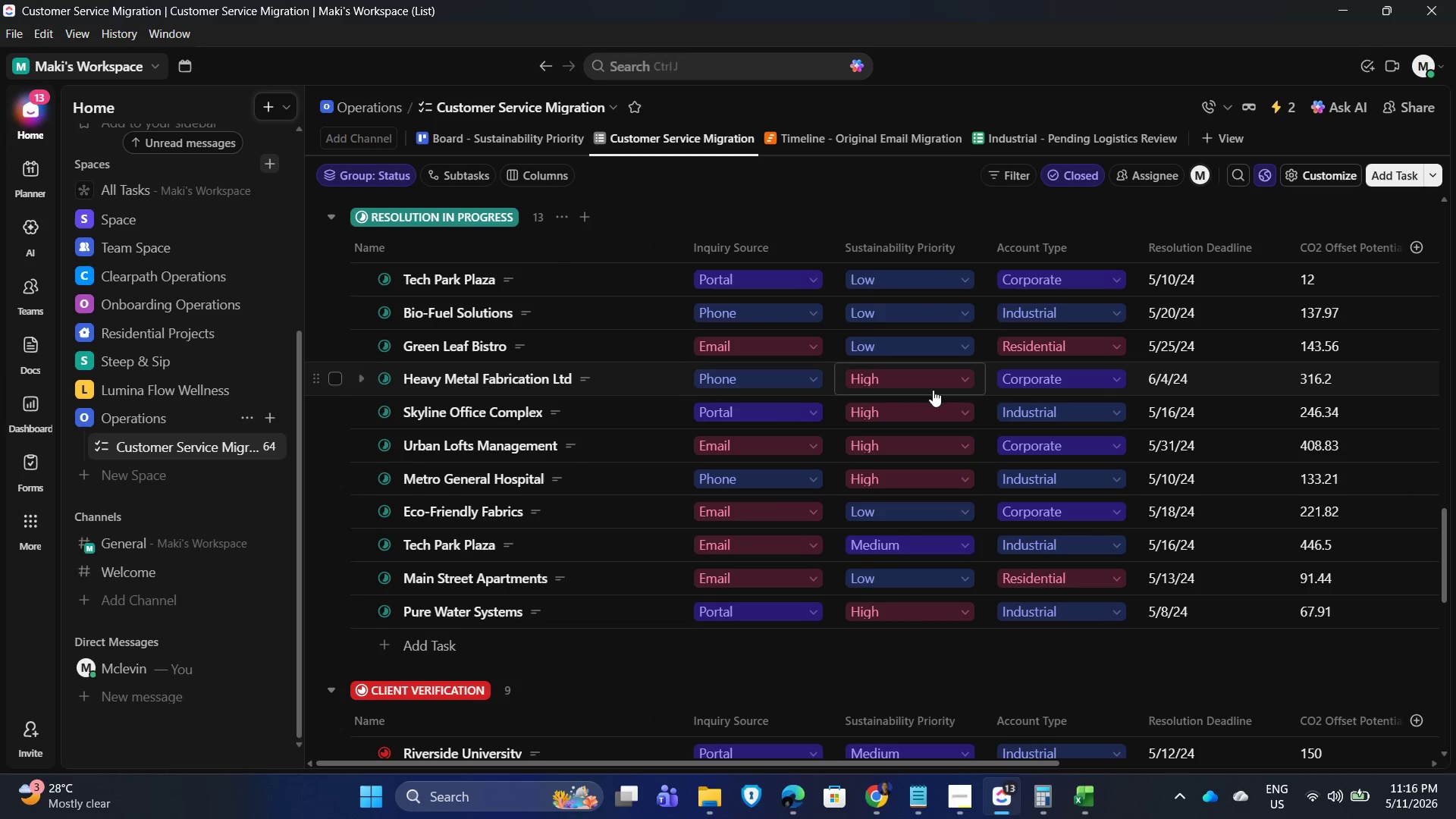 
left_click([932, 381])
 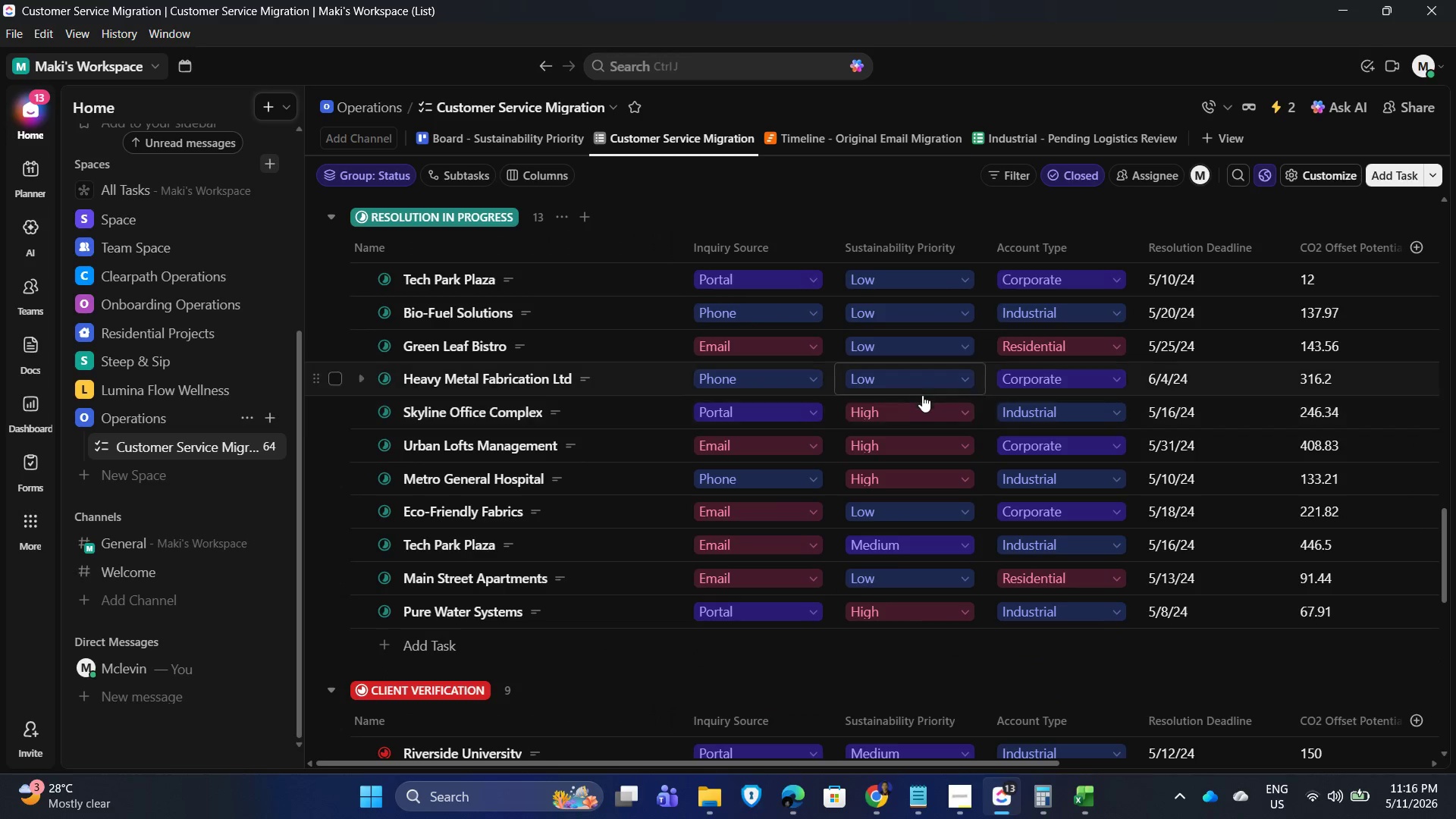 
left_click([918, 380])
 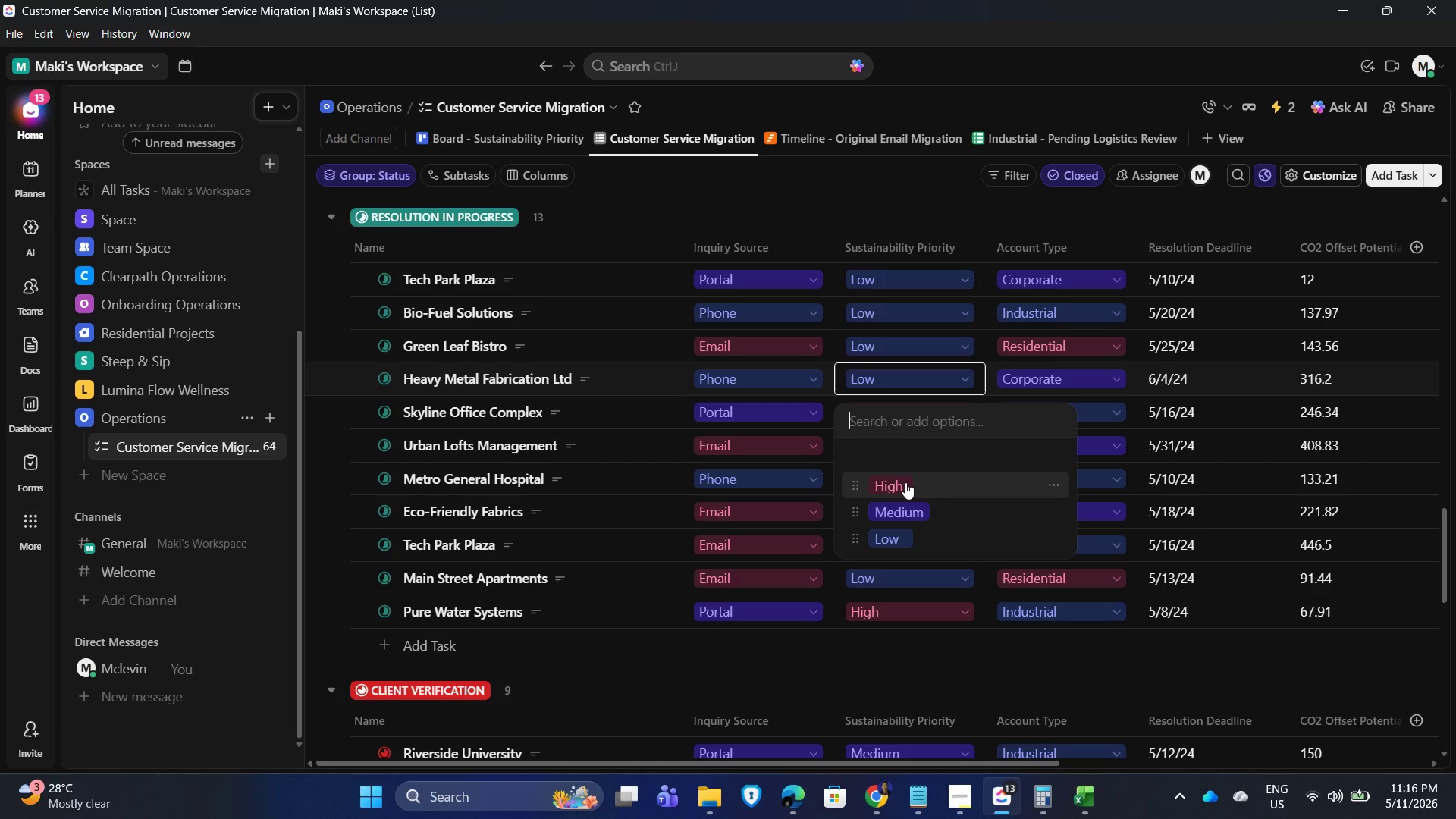 
left_click([905, 485])
 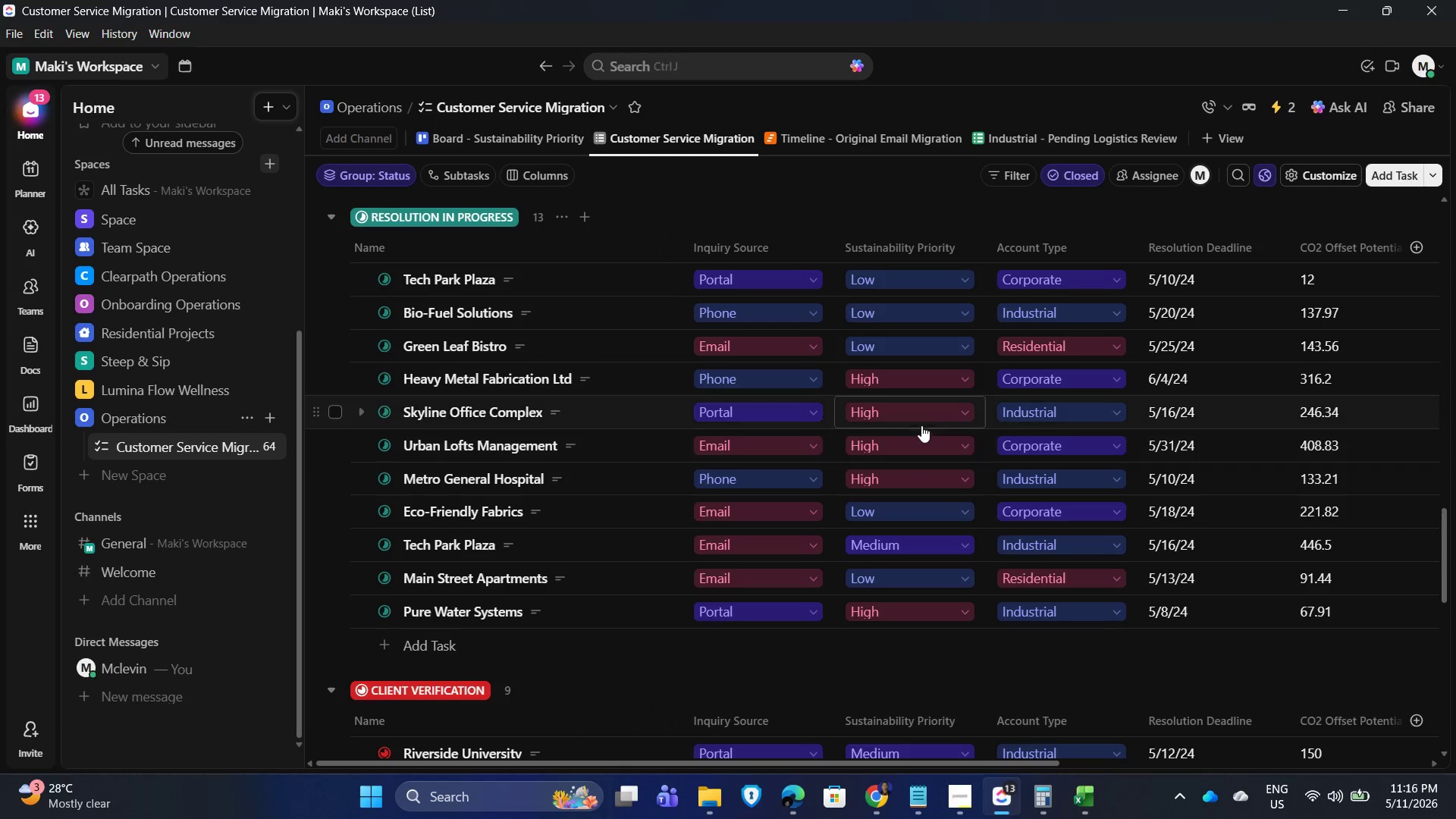 
left_click([931, 418])
 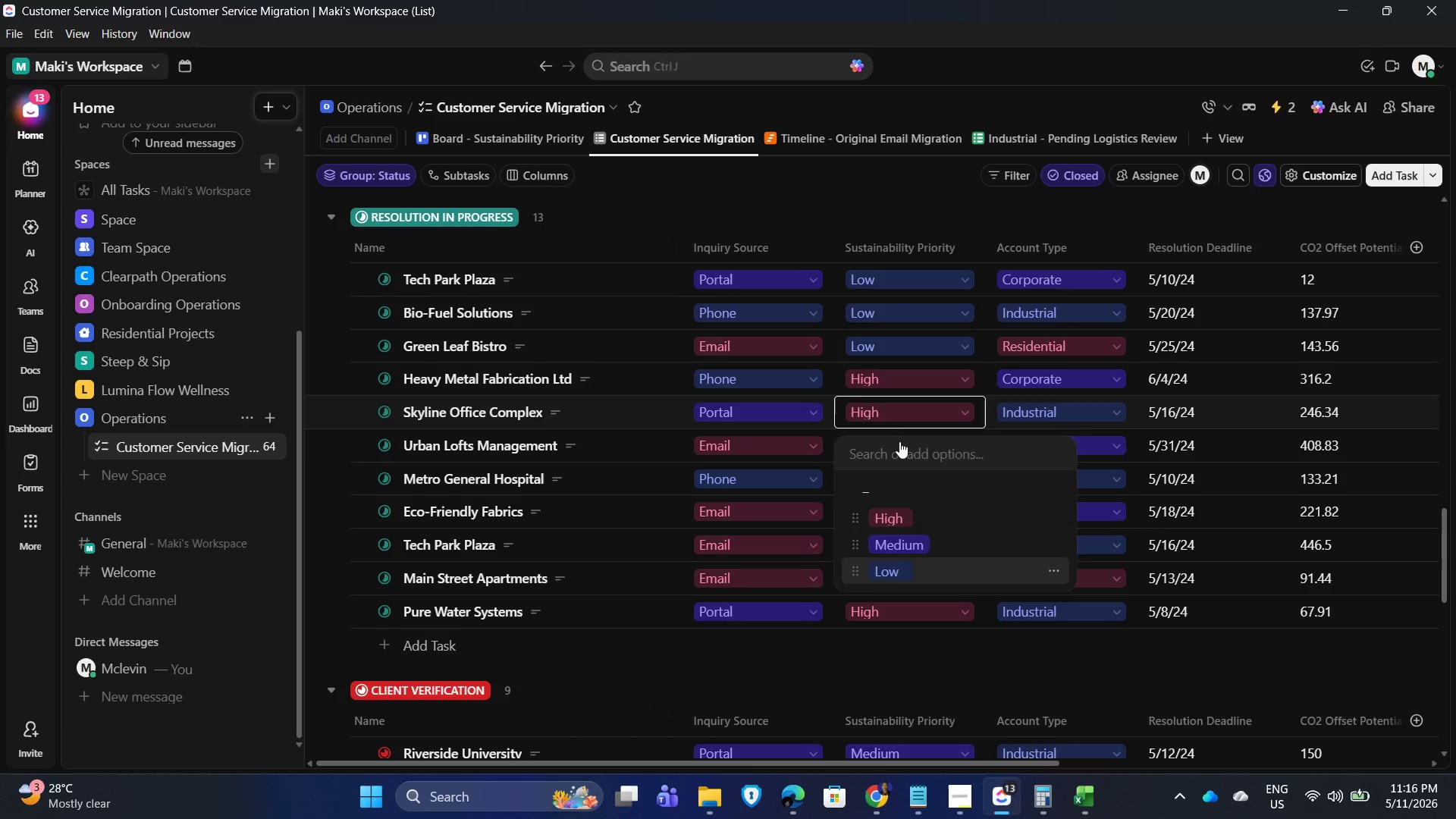 
left_click([904, 416])
 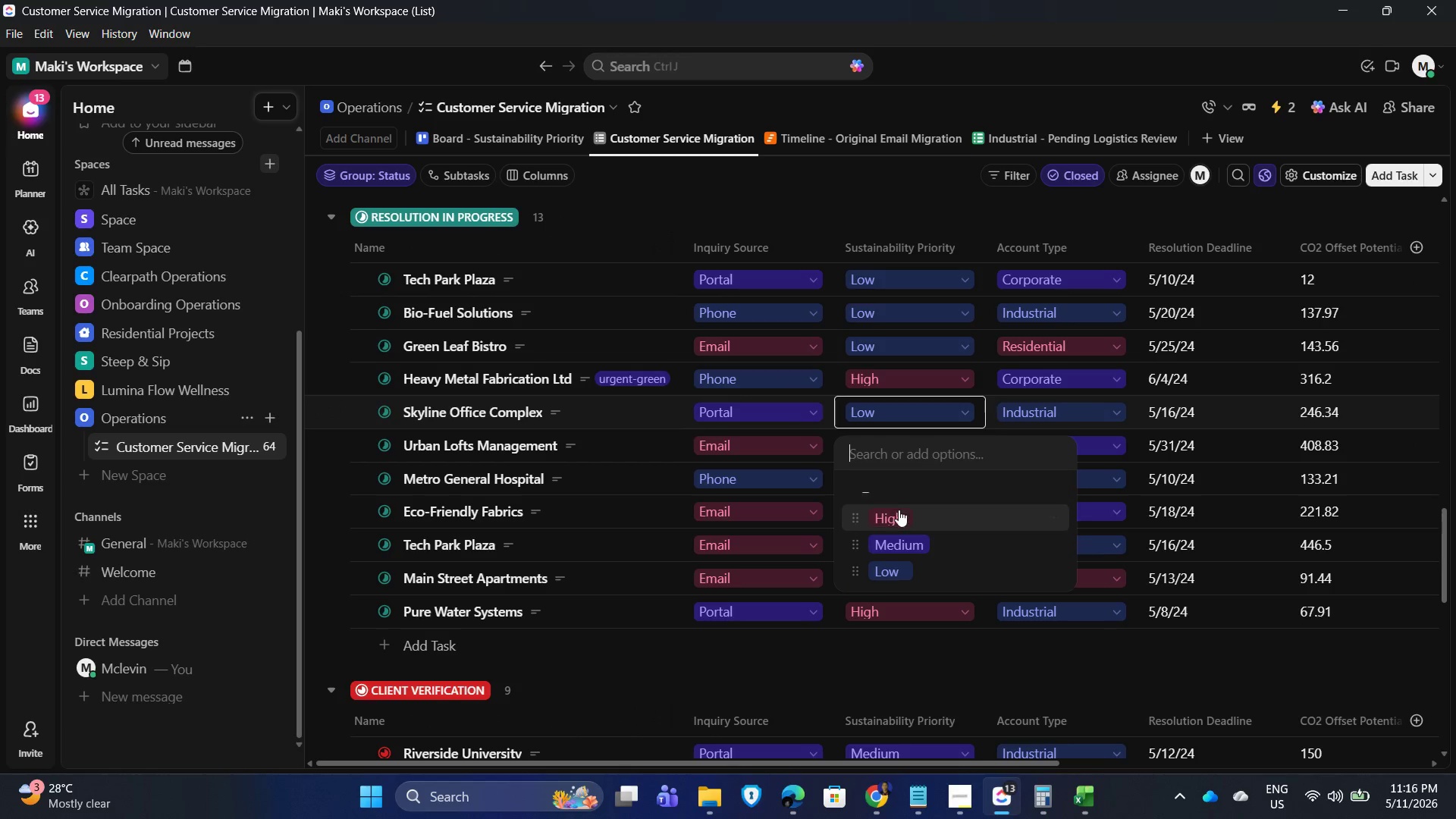 
left_click([899, 513])
 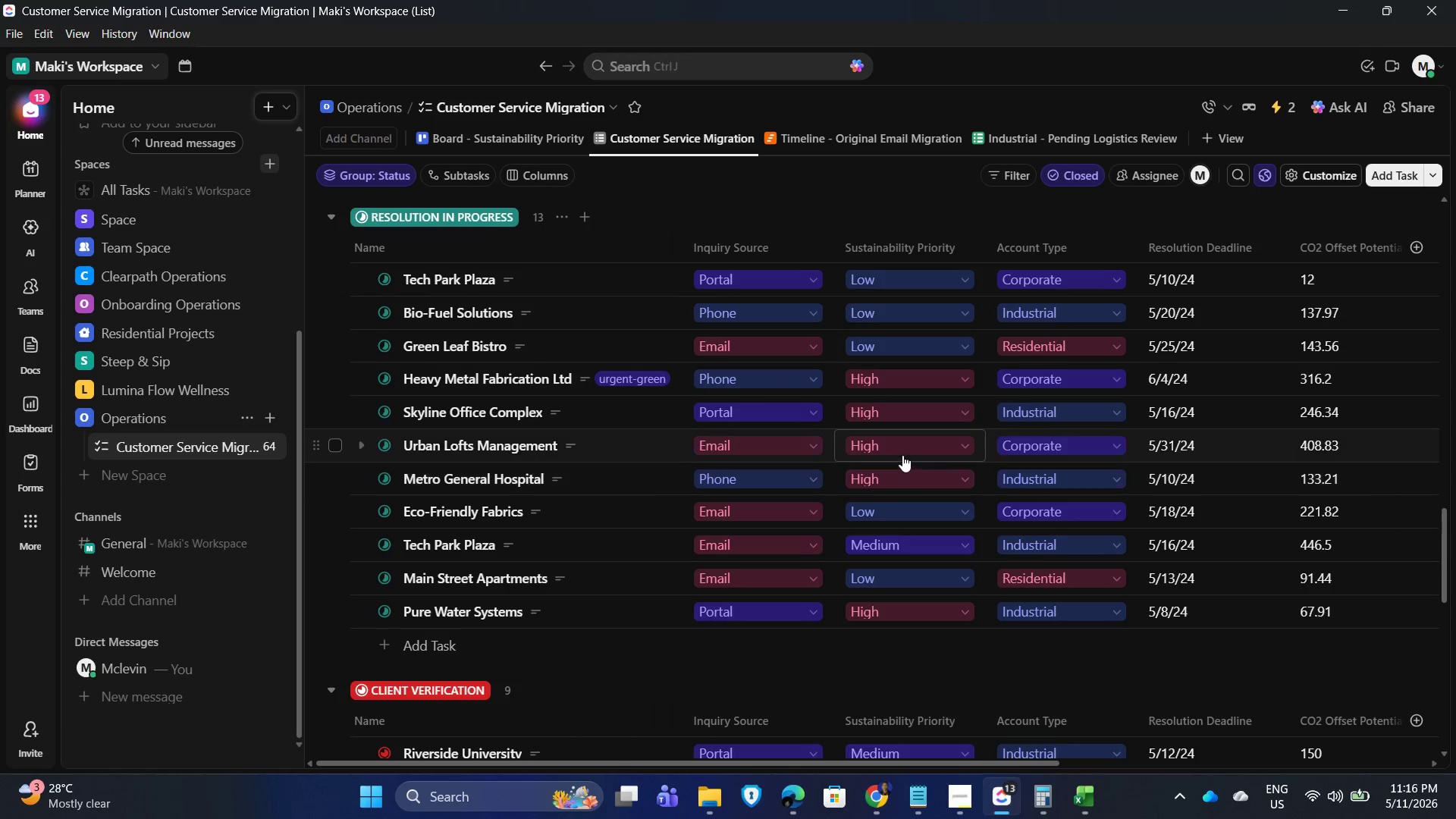 
left_click([902, 452])
 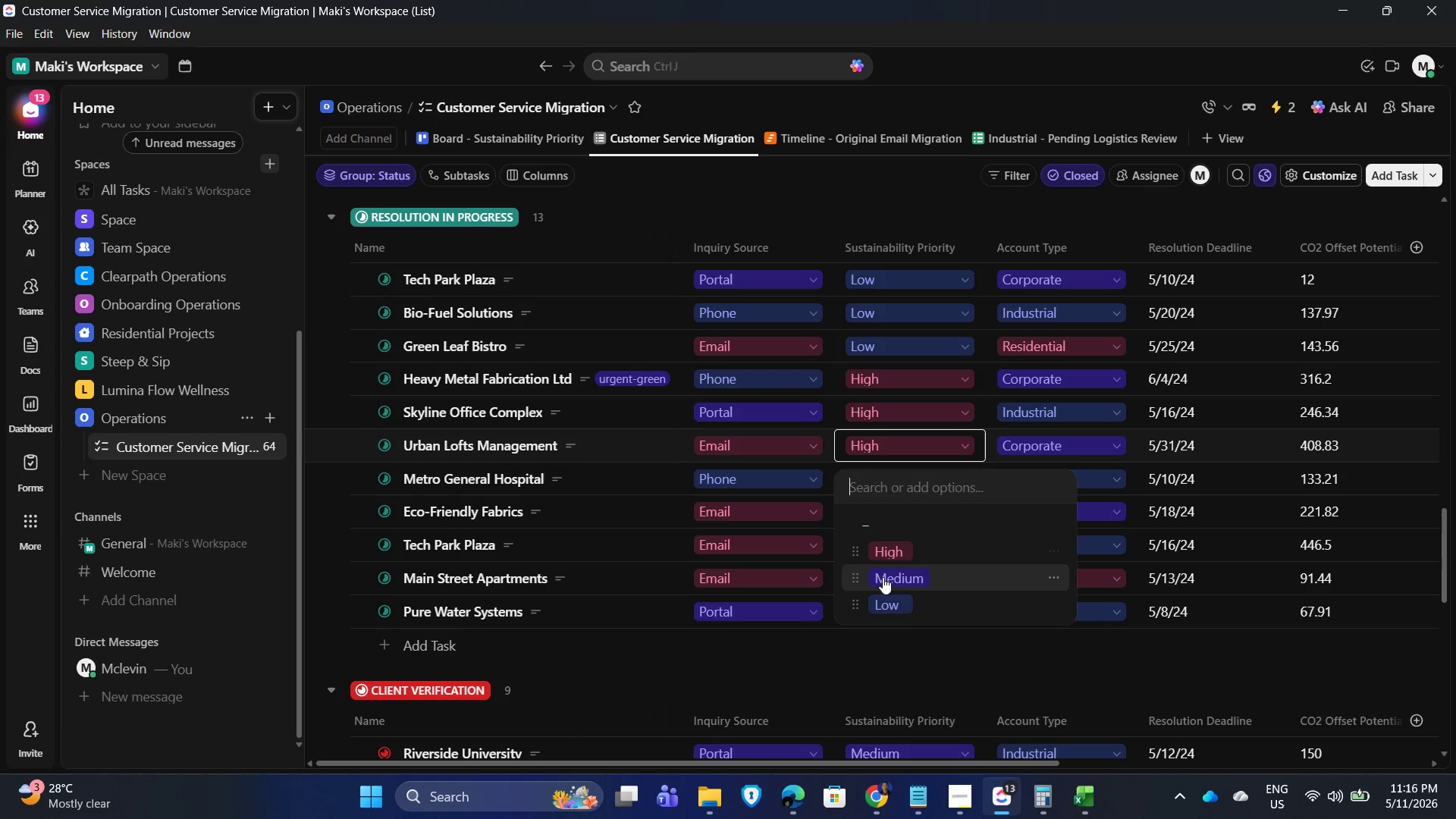 
left_click([899, 612])
 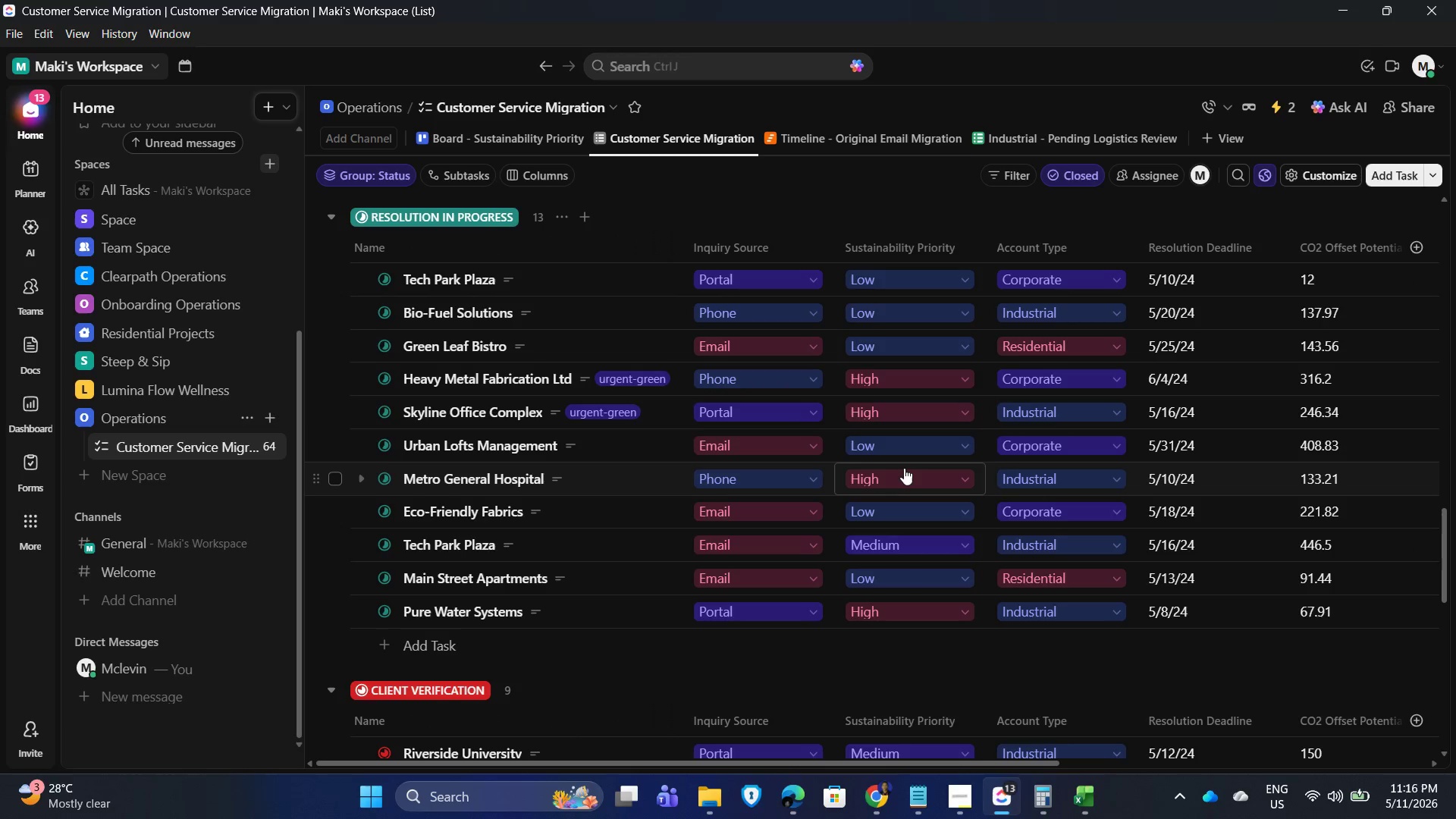 
left_click([909, 444])
 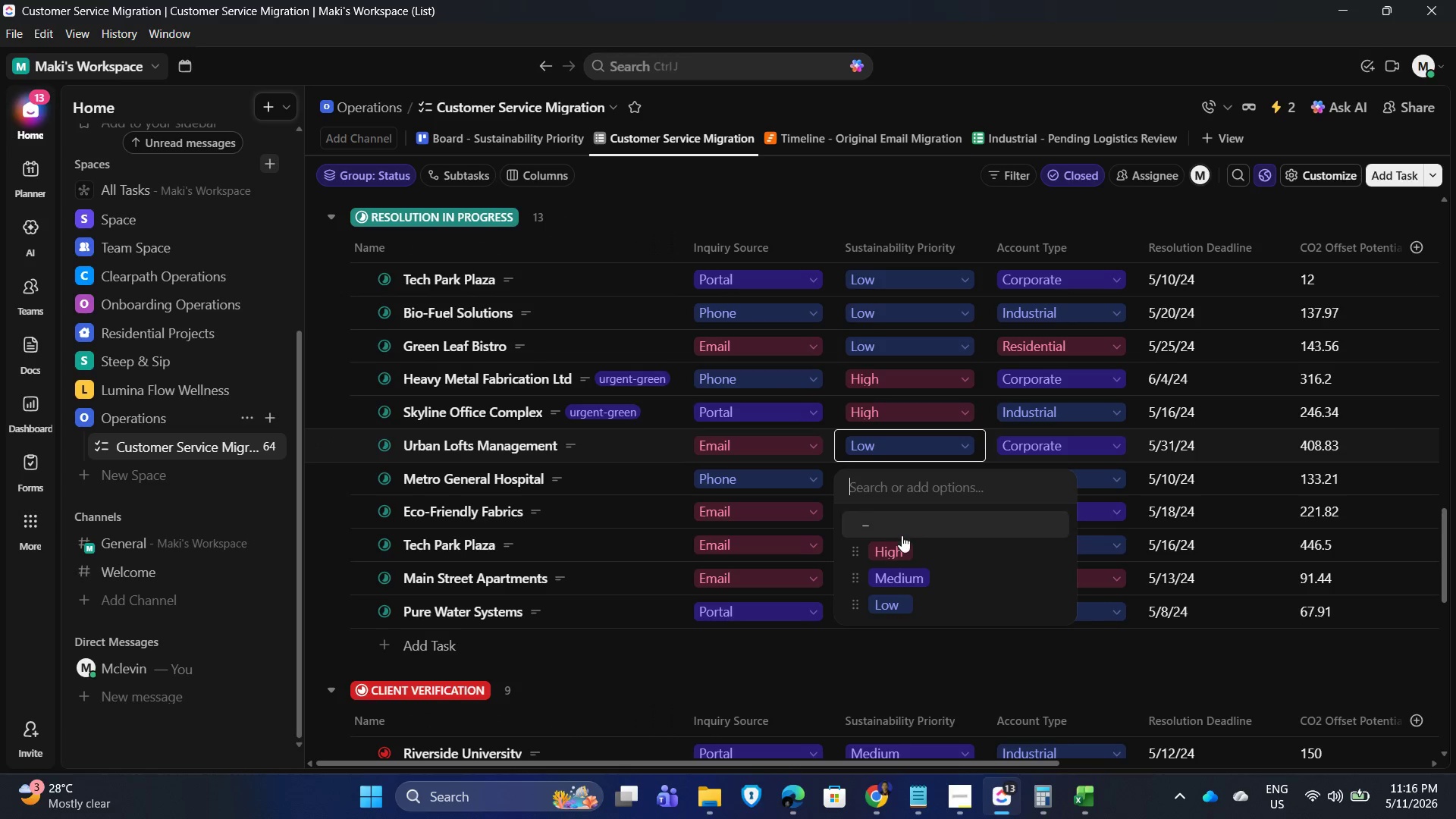 
left_click([899, 540])
 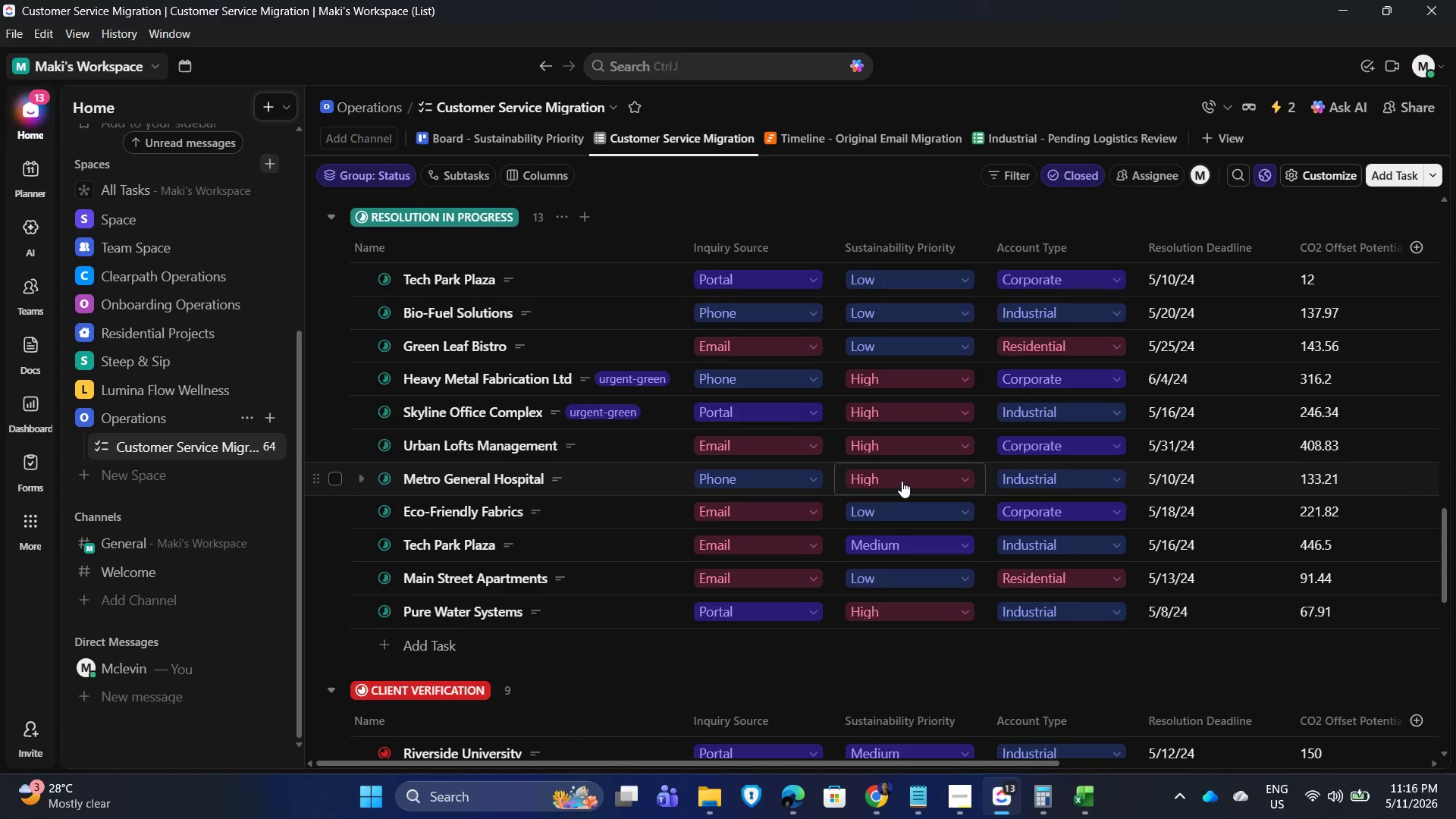 
left_click([904, 479])
 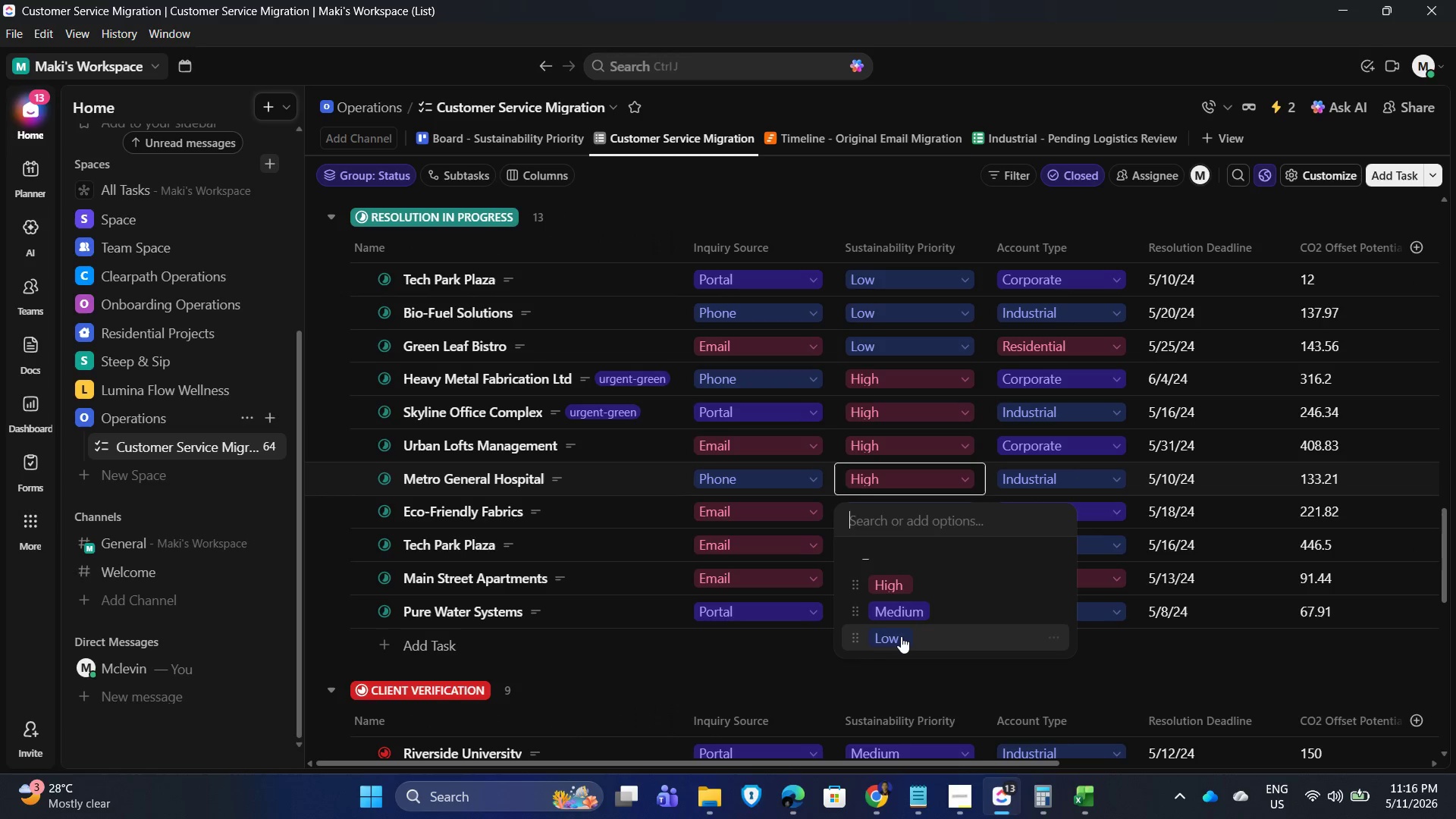 
left_click([901, 636])
 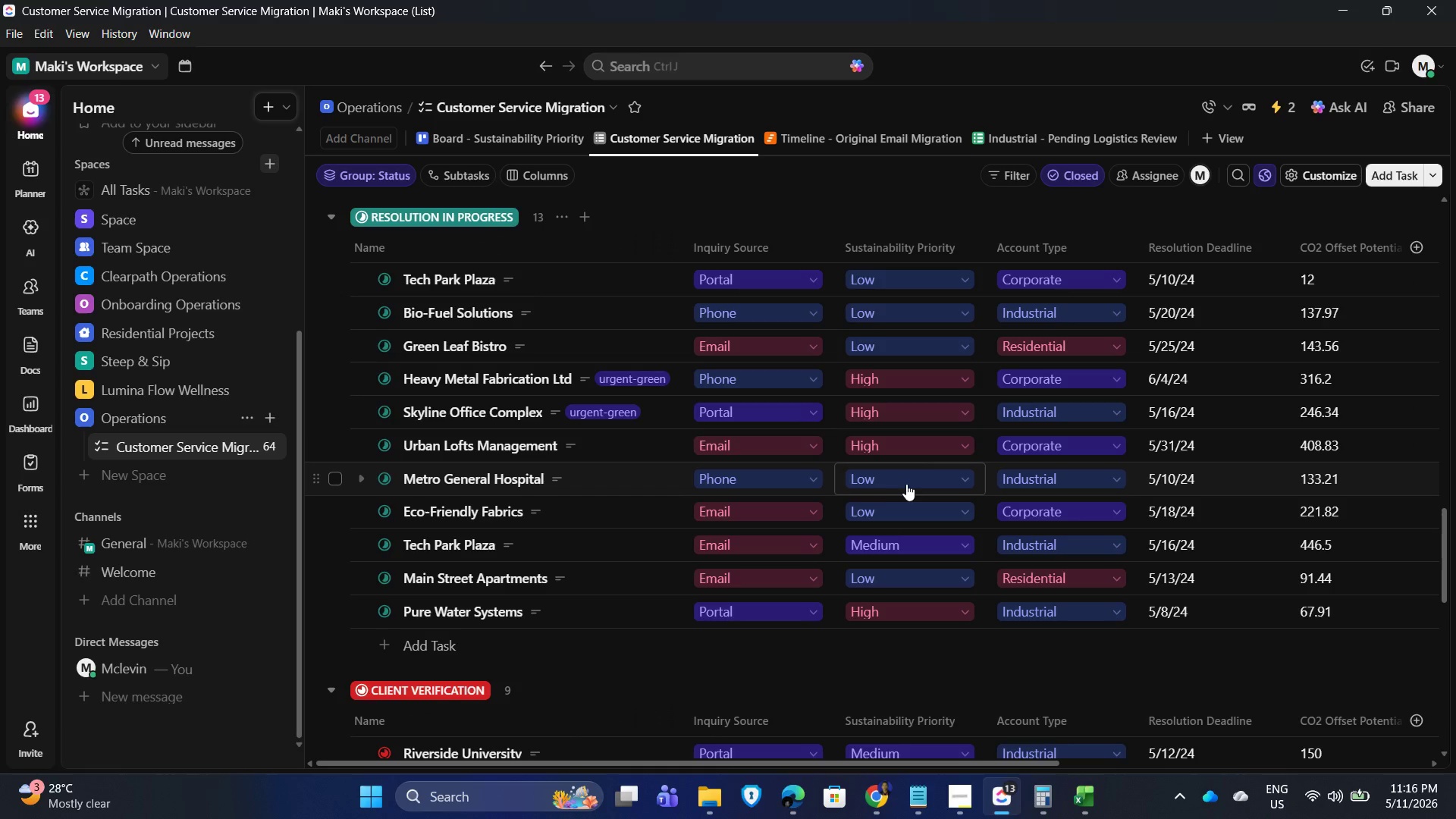 
left_click([905, 481])
 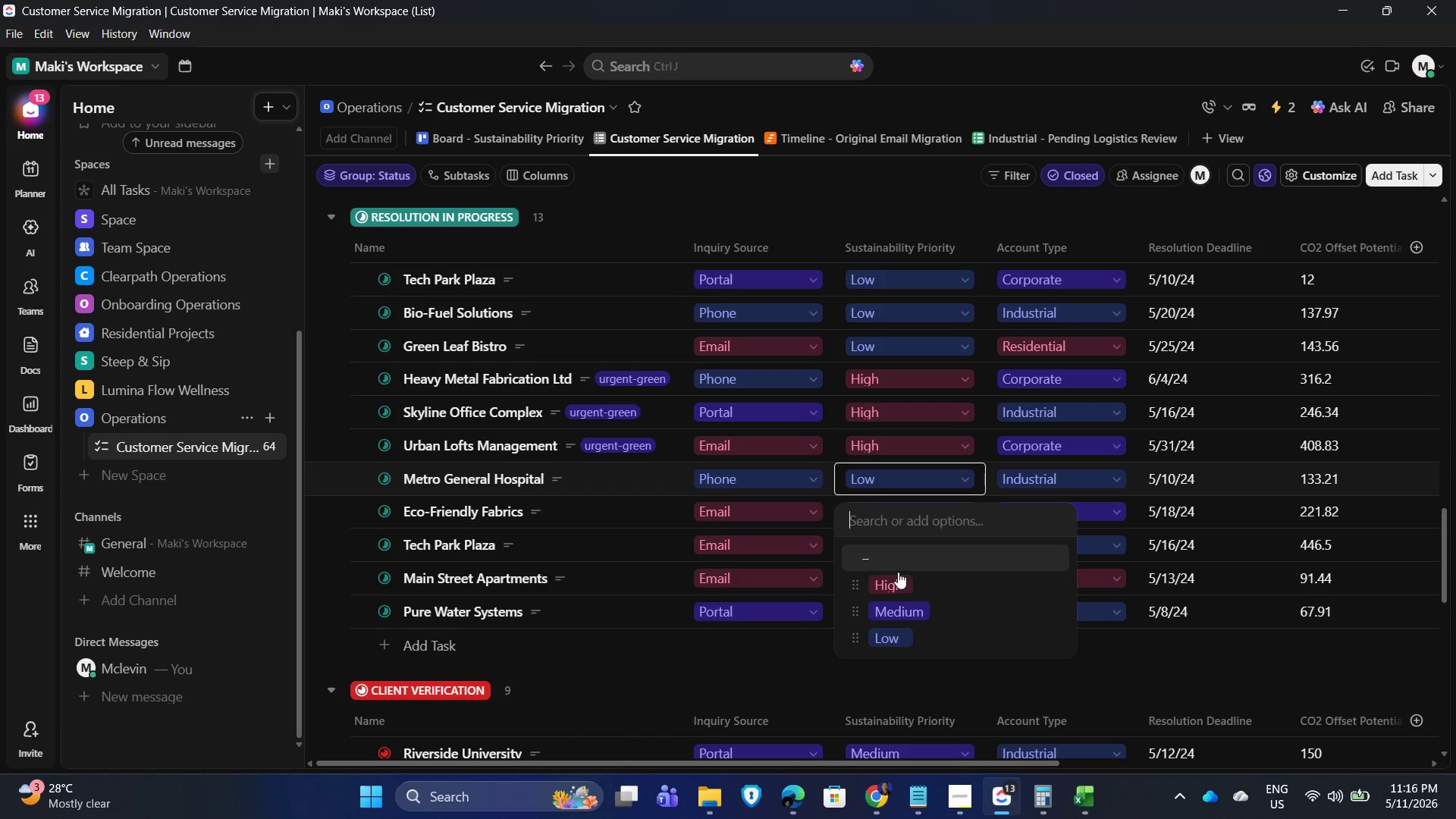 
left_click([895, 574])
 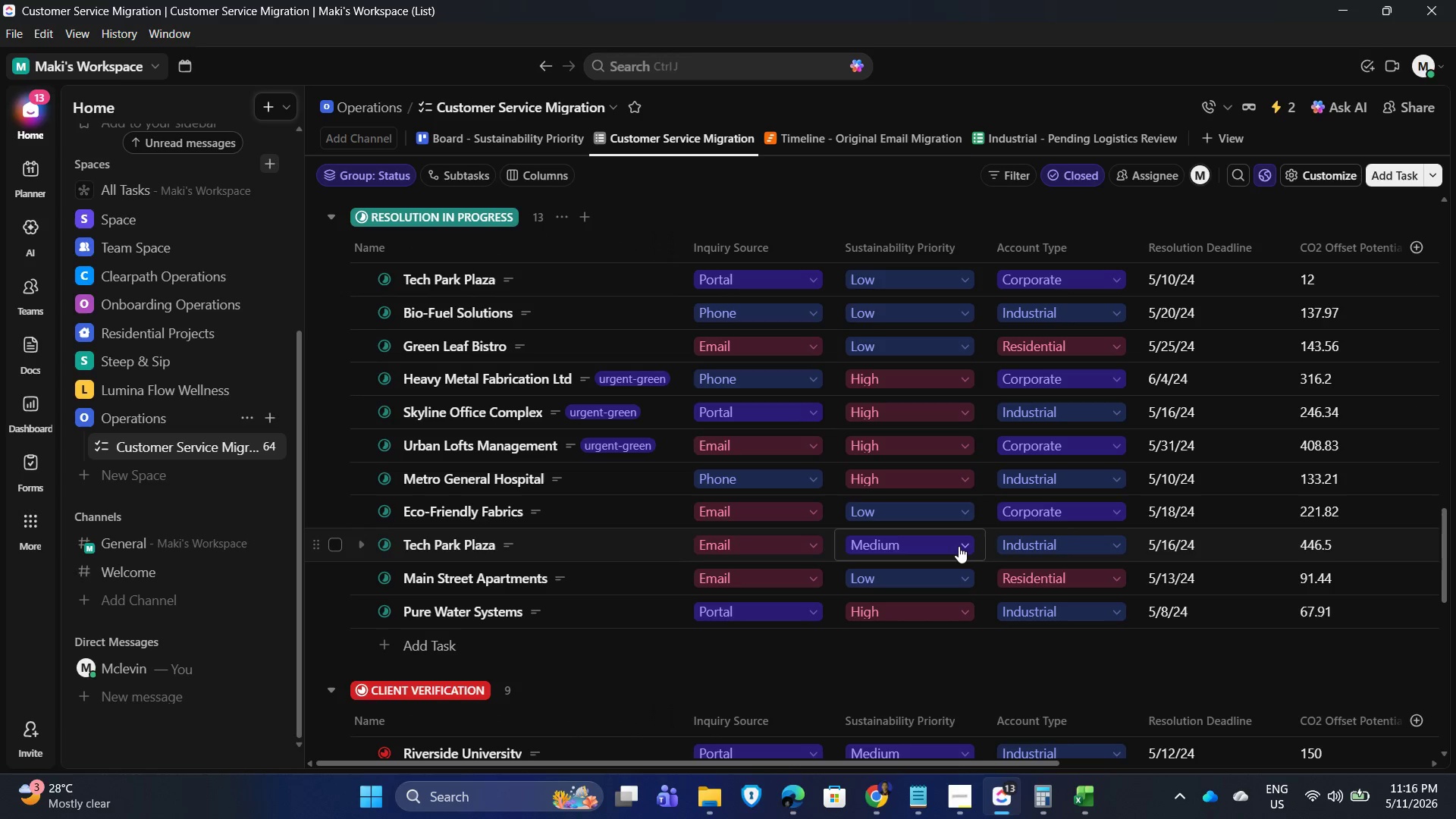 
scroll: coordinate [959, 544], scroll_direction: down, amount: 2.0
 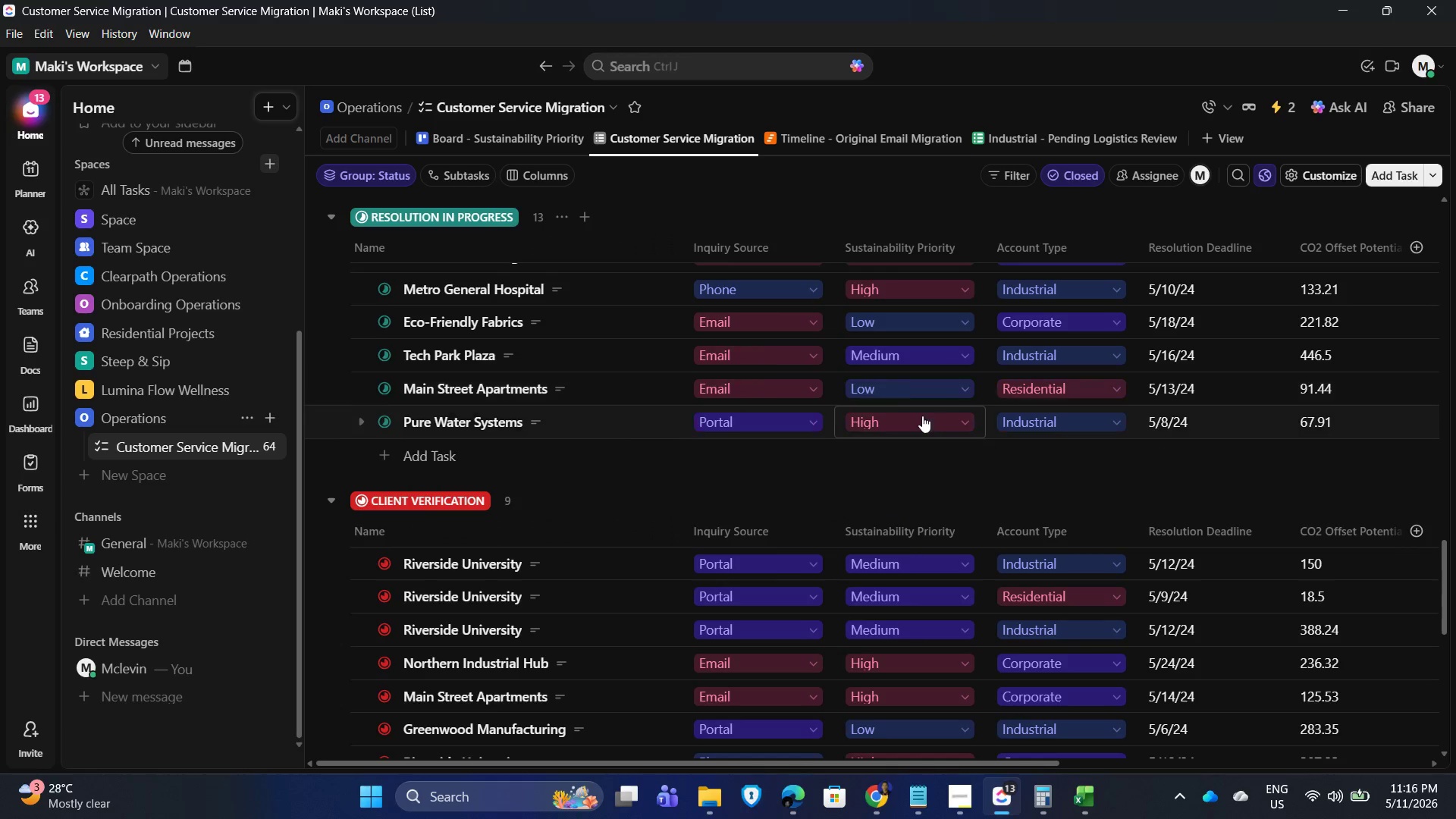 
left_click([919, 419])
 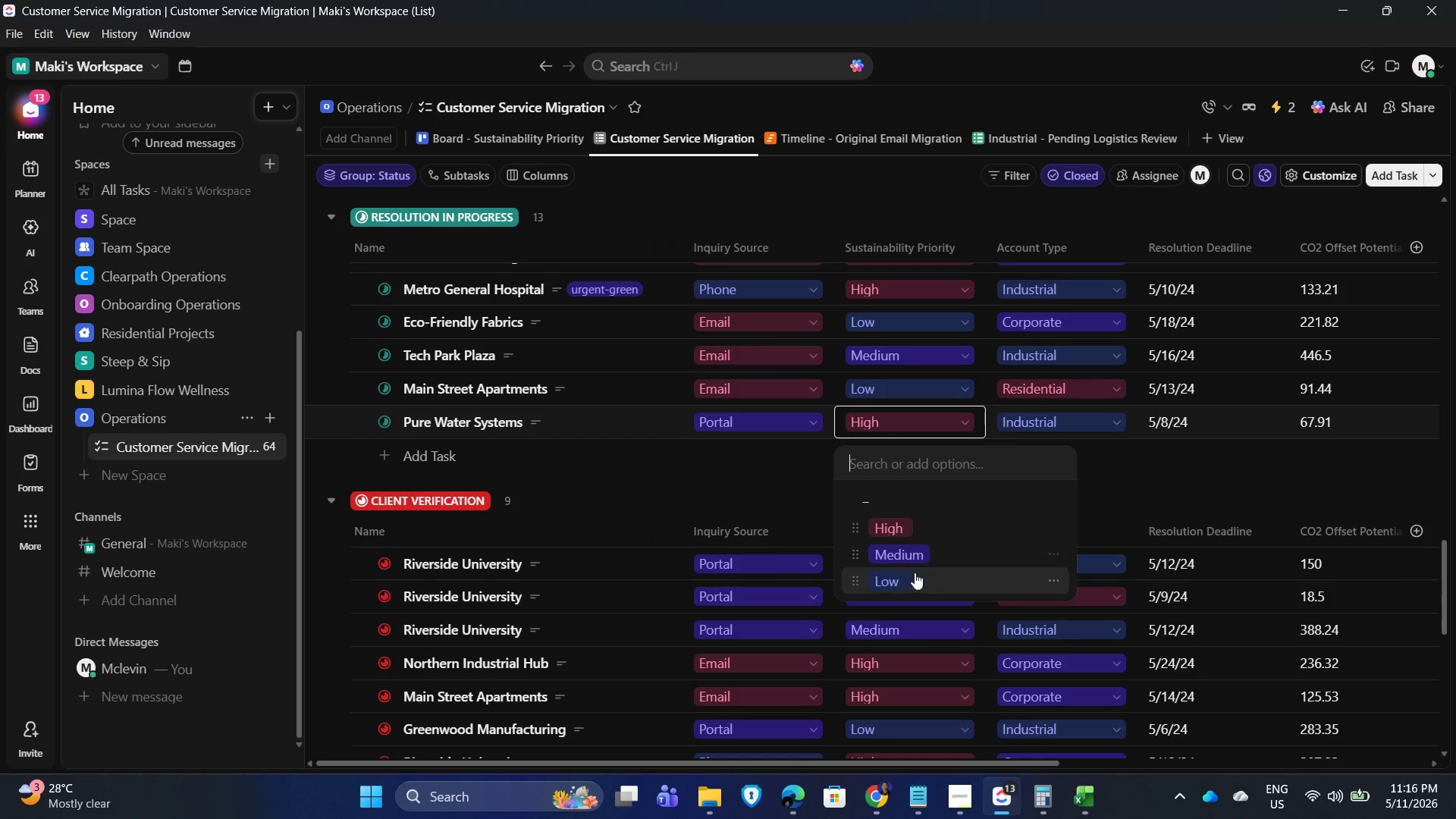 
left_click([912, 573])
 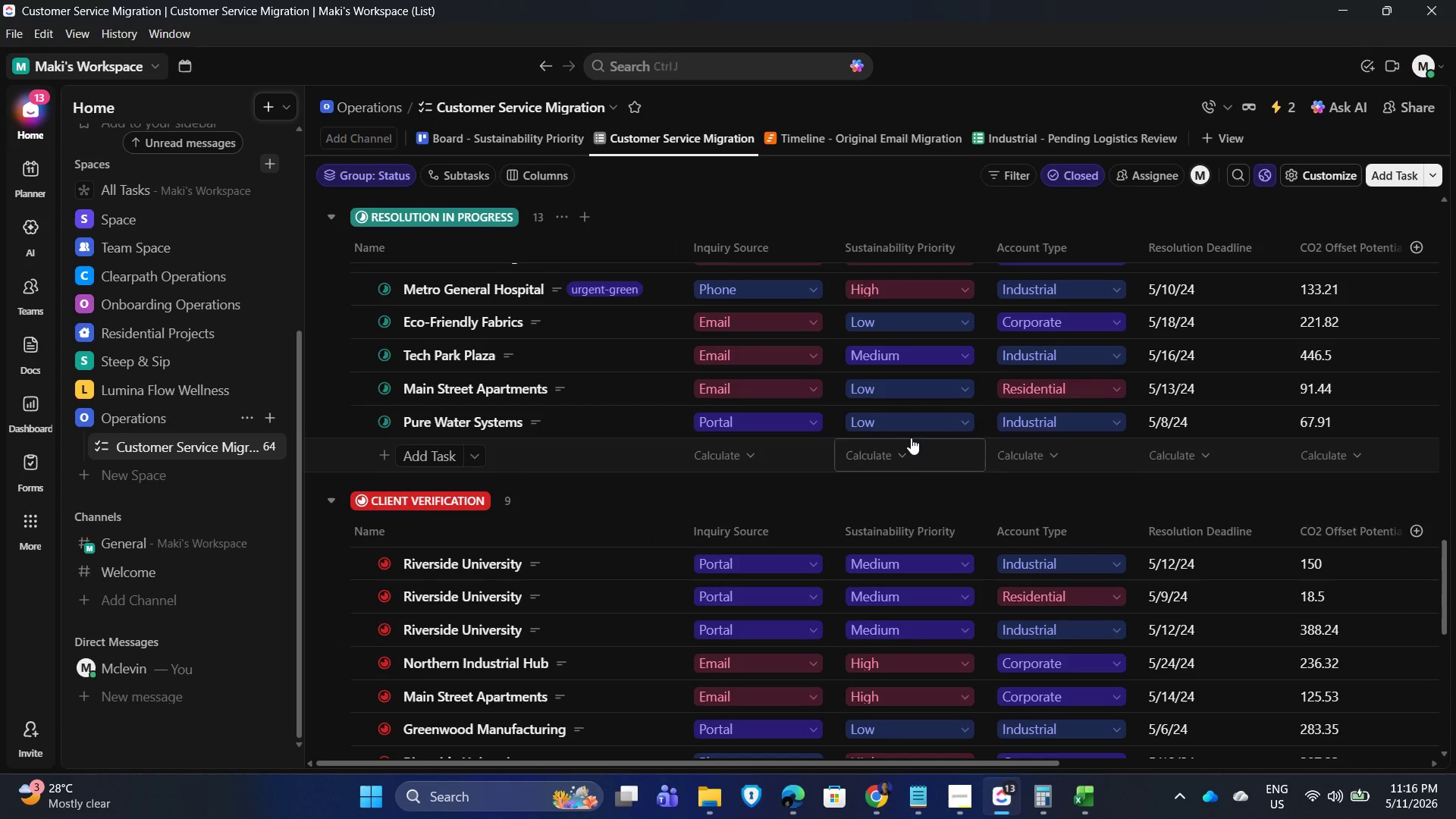 
left_click([911, 429])
 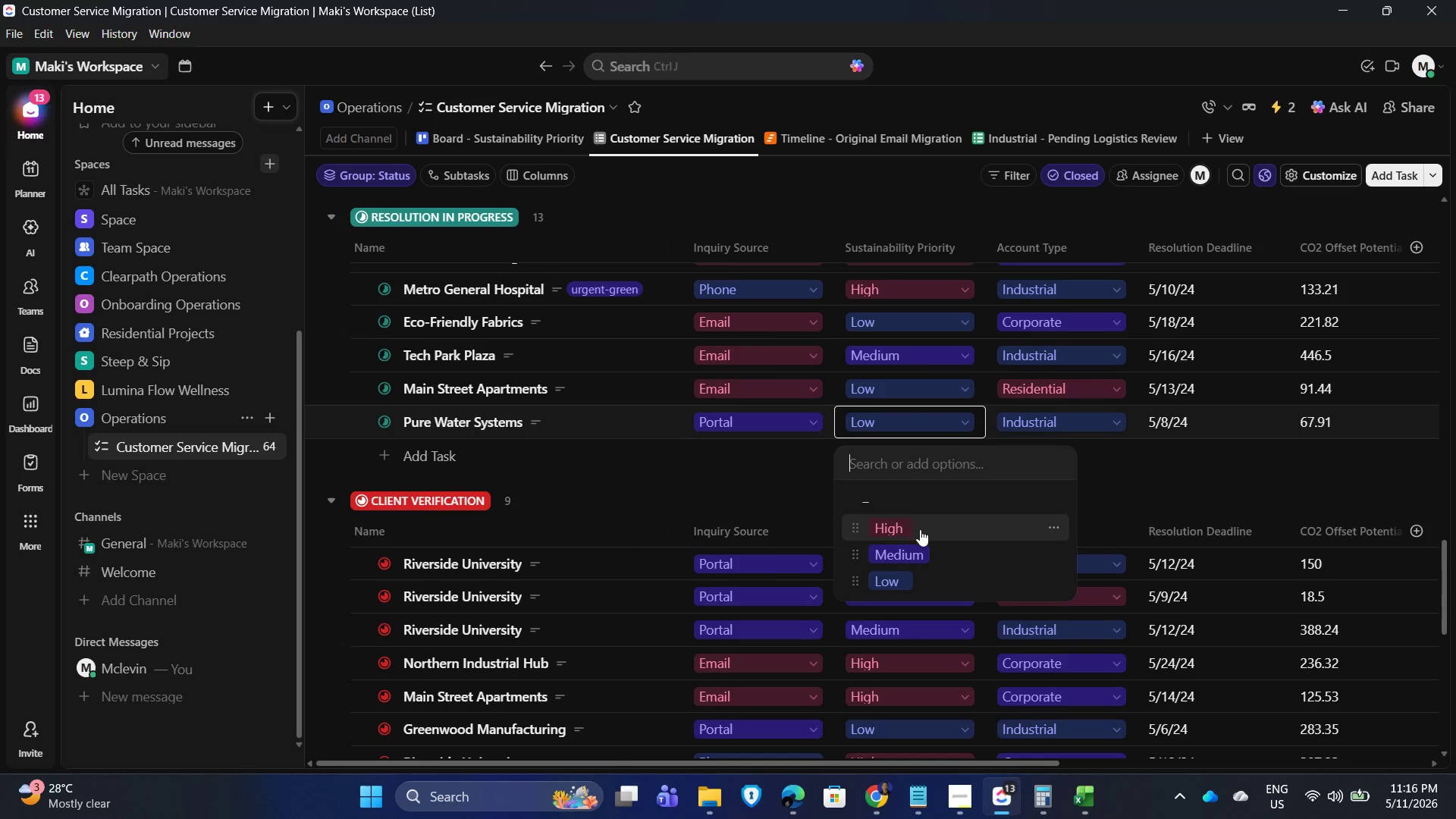 
left_click([920, 529])
 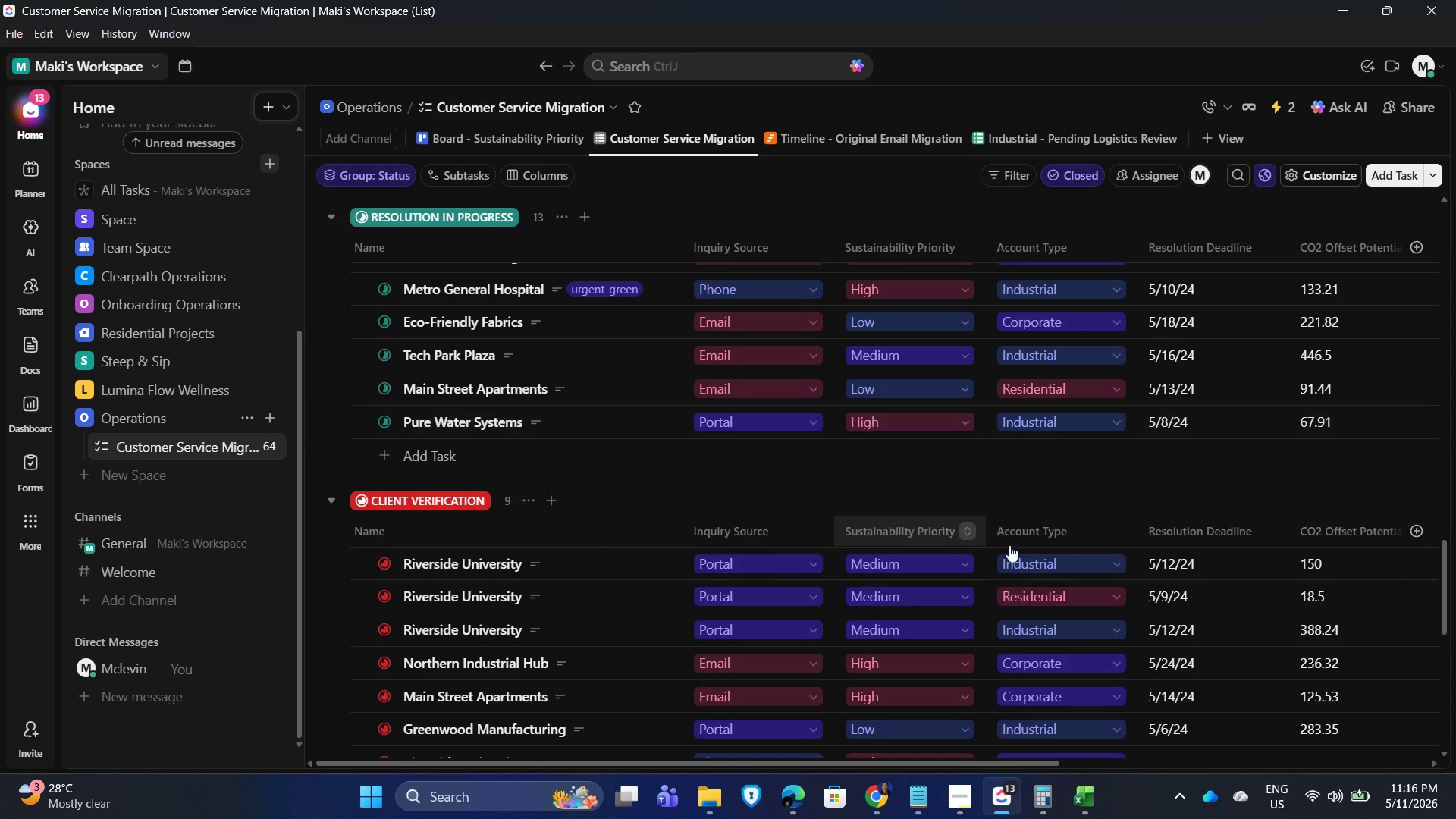 
scroll: coordinate [1009, 539], scroll_direction: down, amount: 3.0
 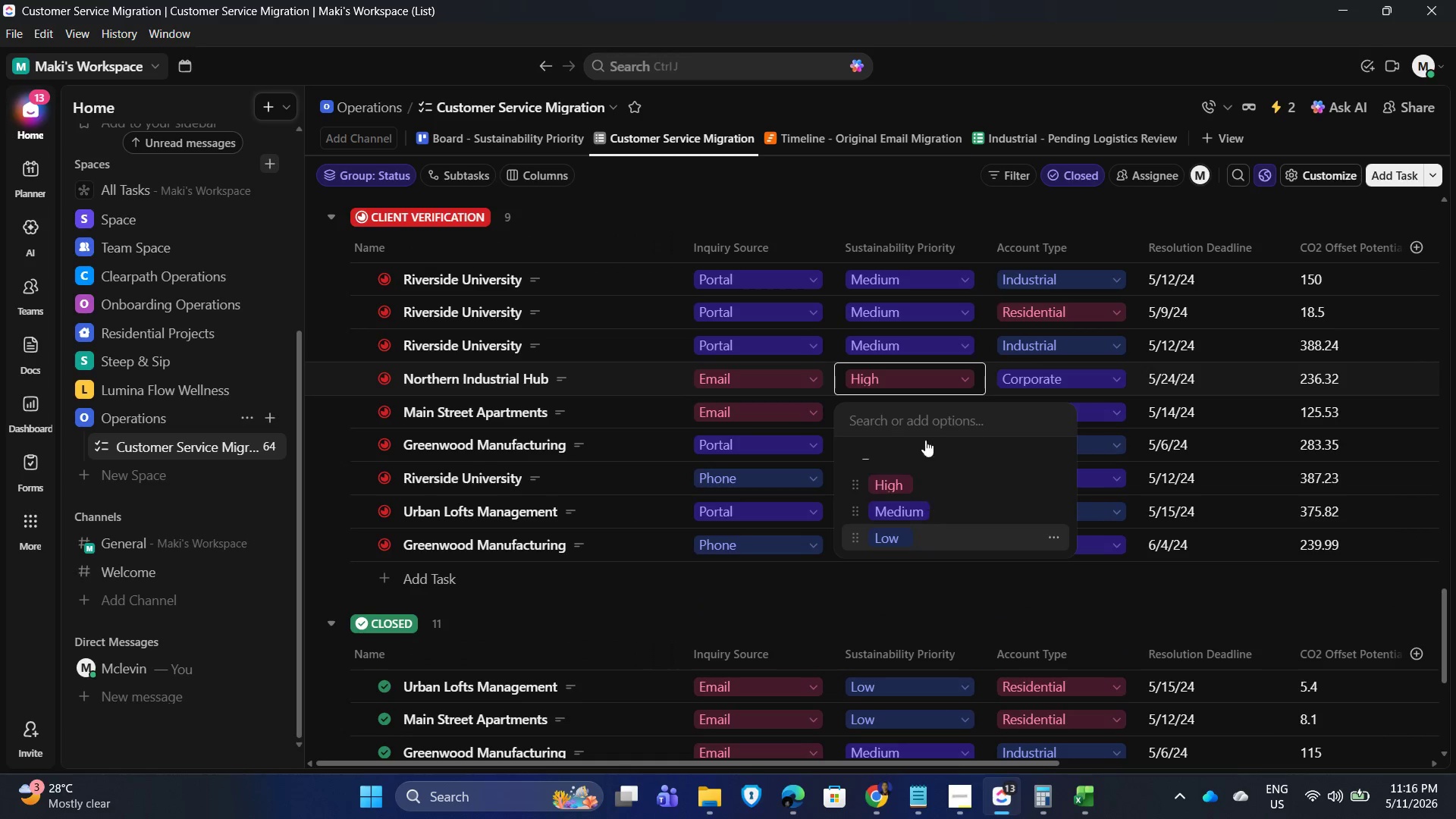 
left_click([908, 381])
 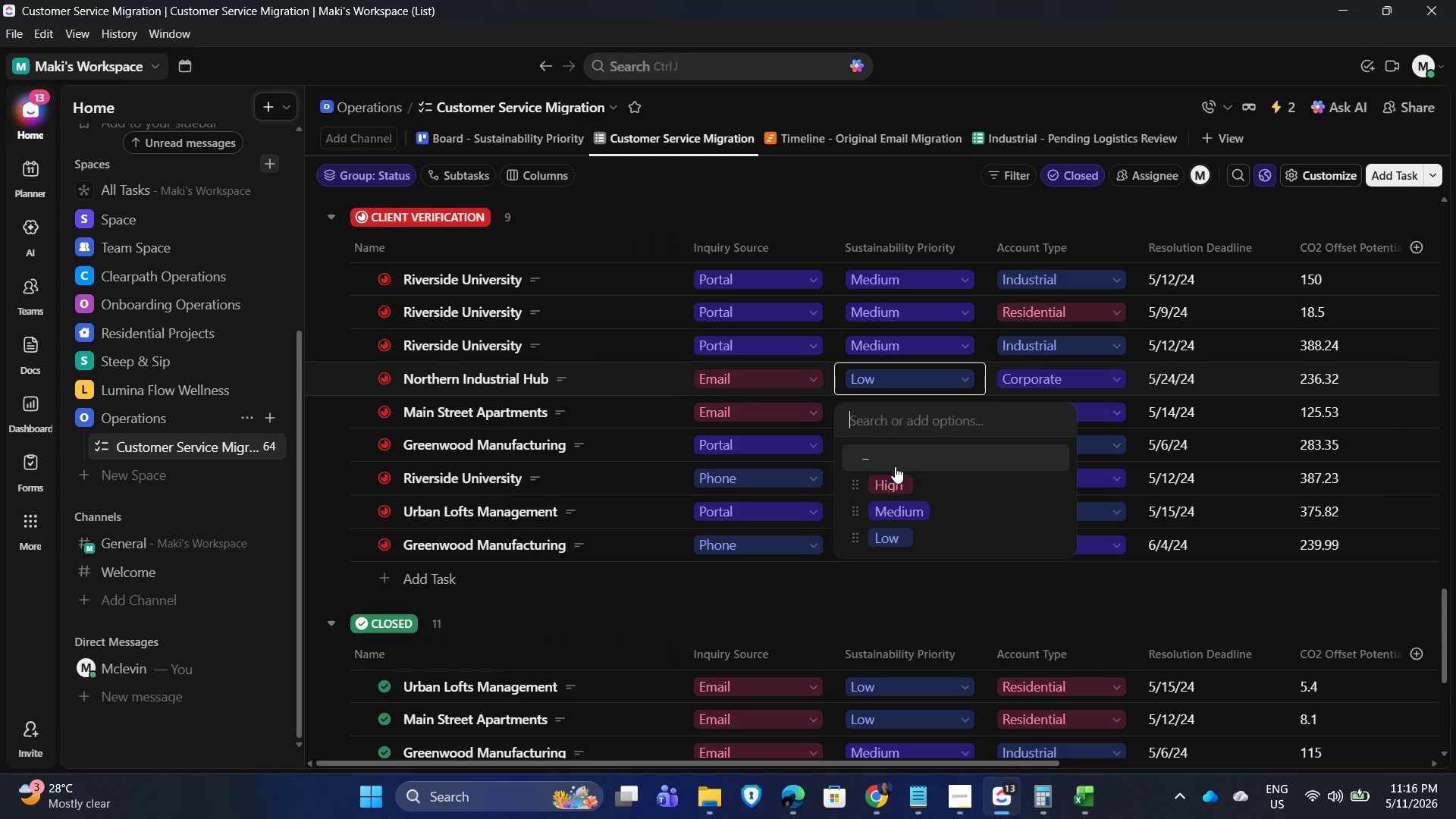 
left_click([893, 475])
 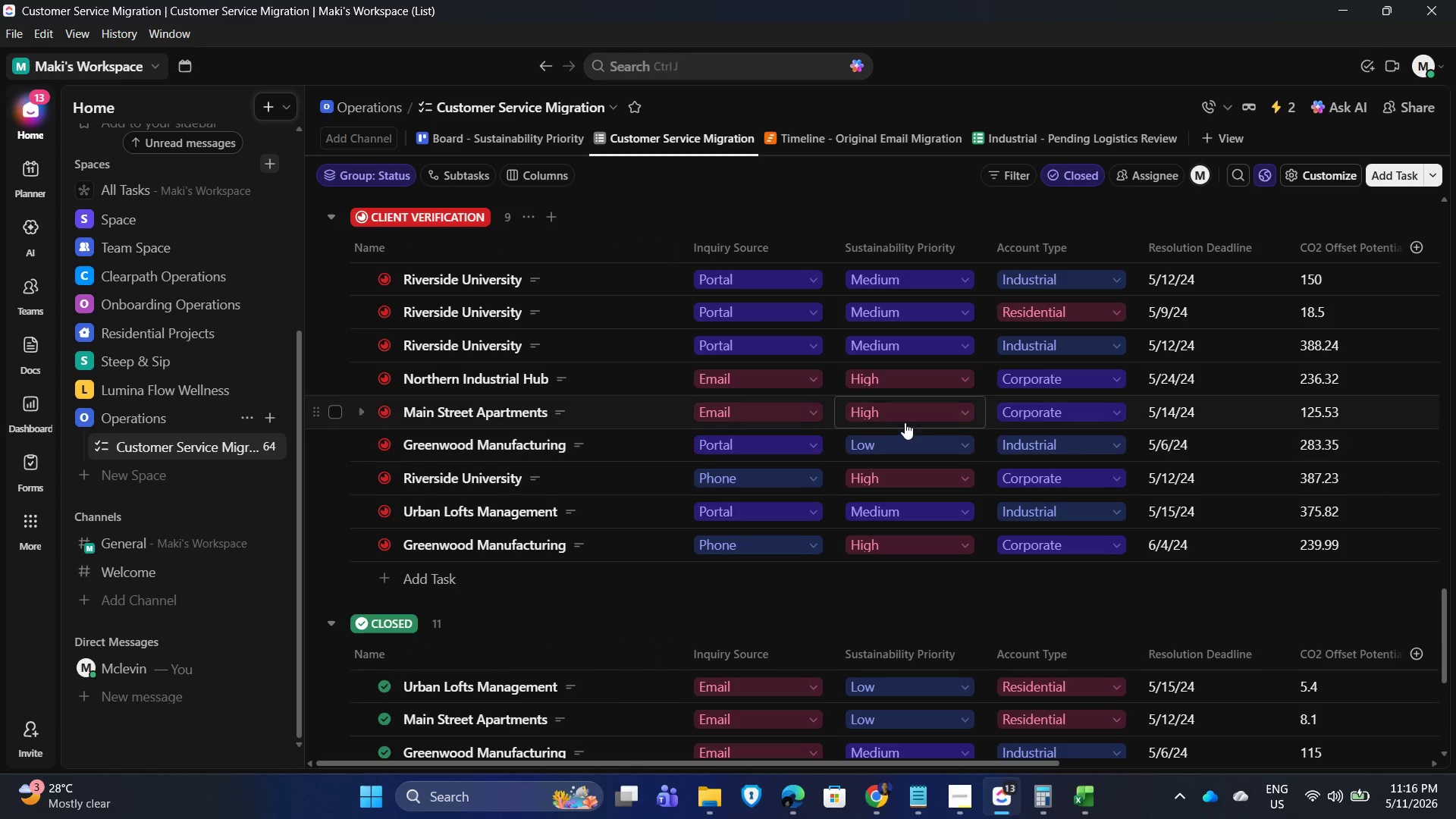 
left_click([908, 418])
 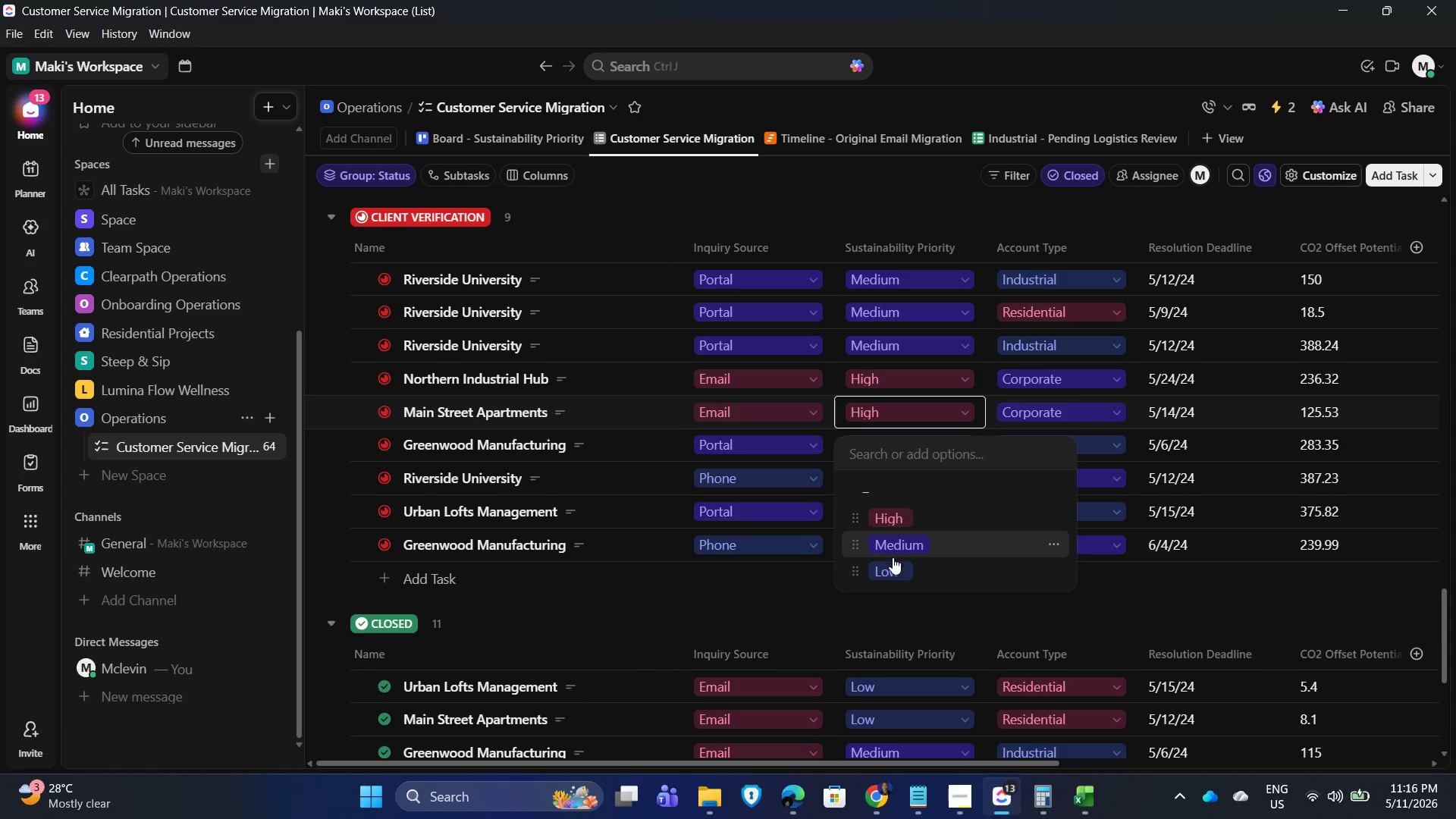 
left_click([891, 565])
 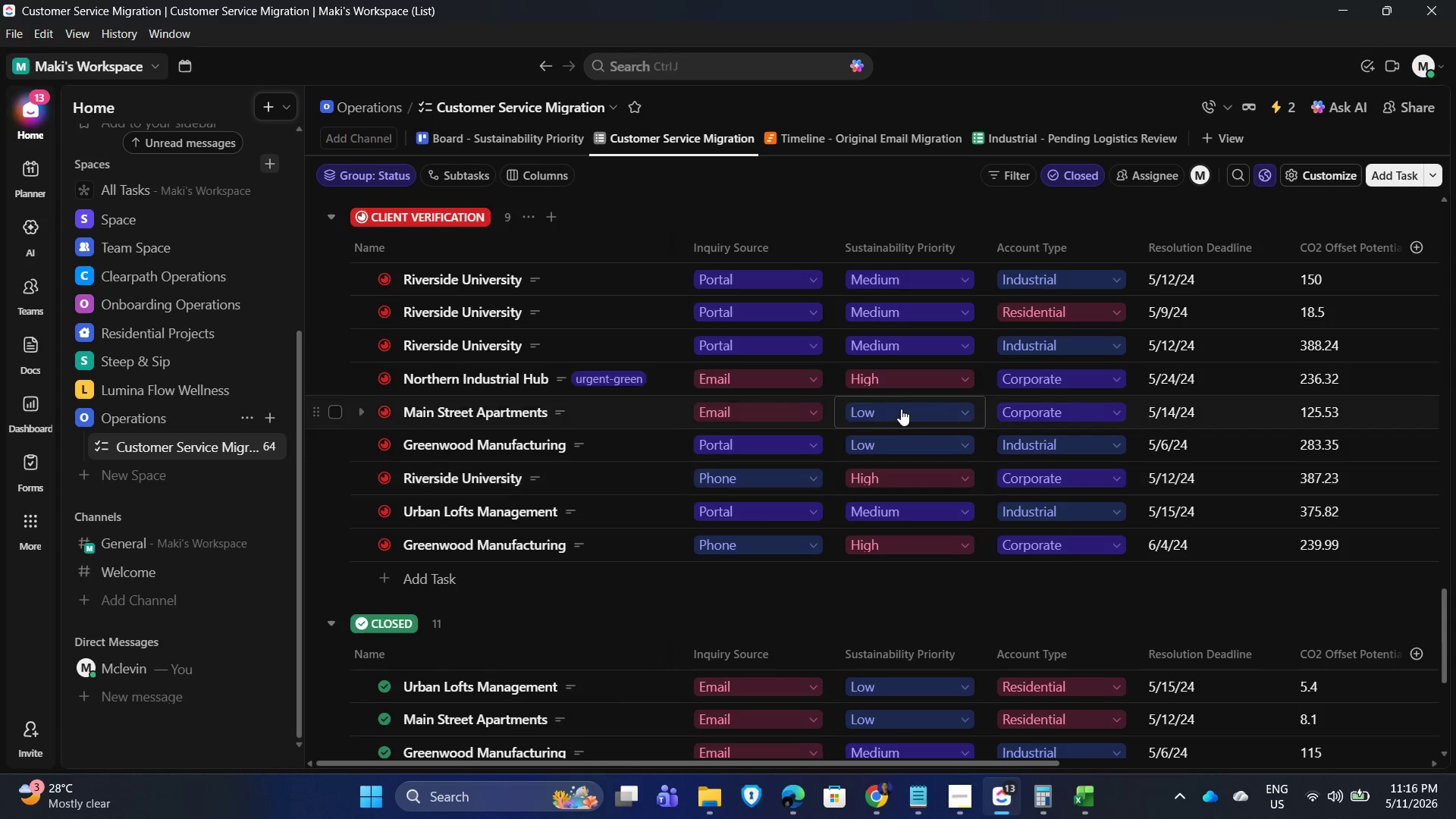 
left_click([901, 413])
 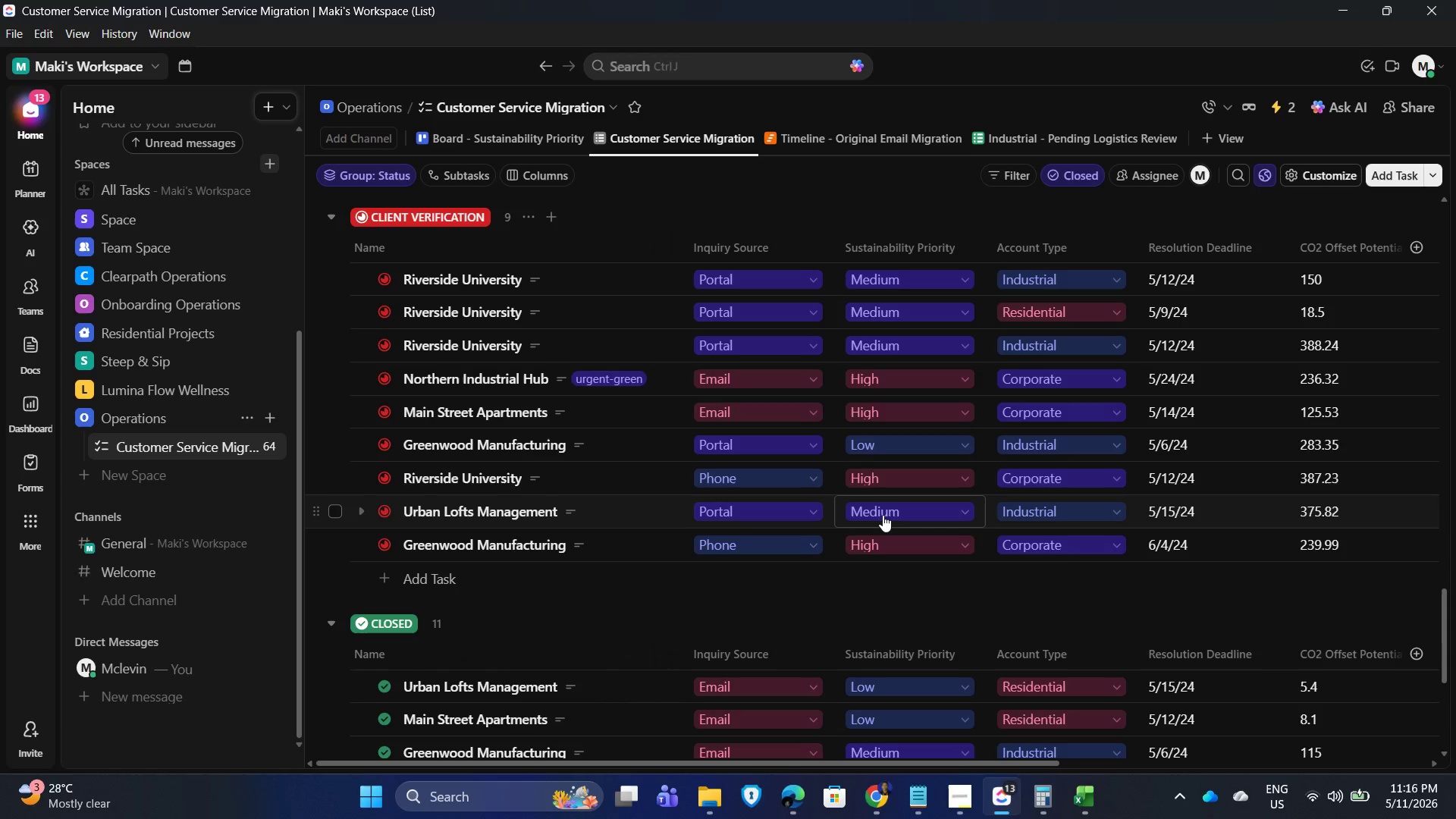 
left_click([913, 485])